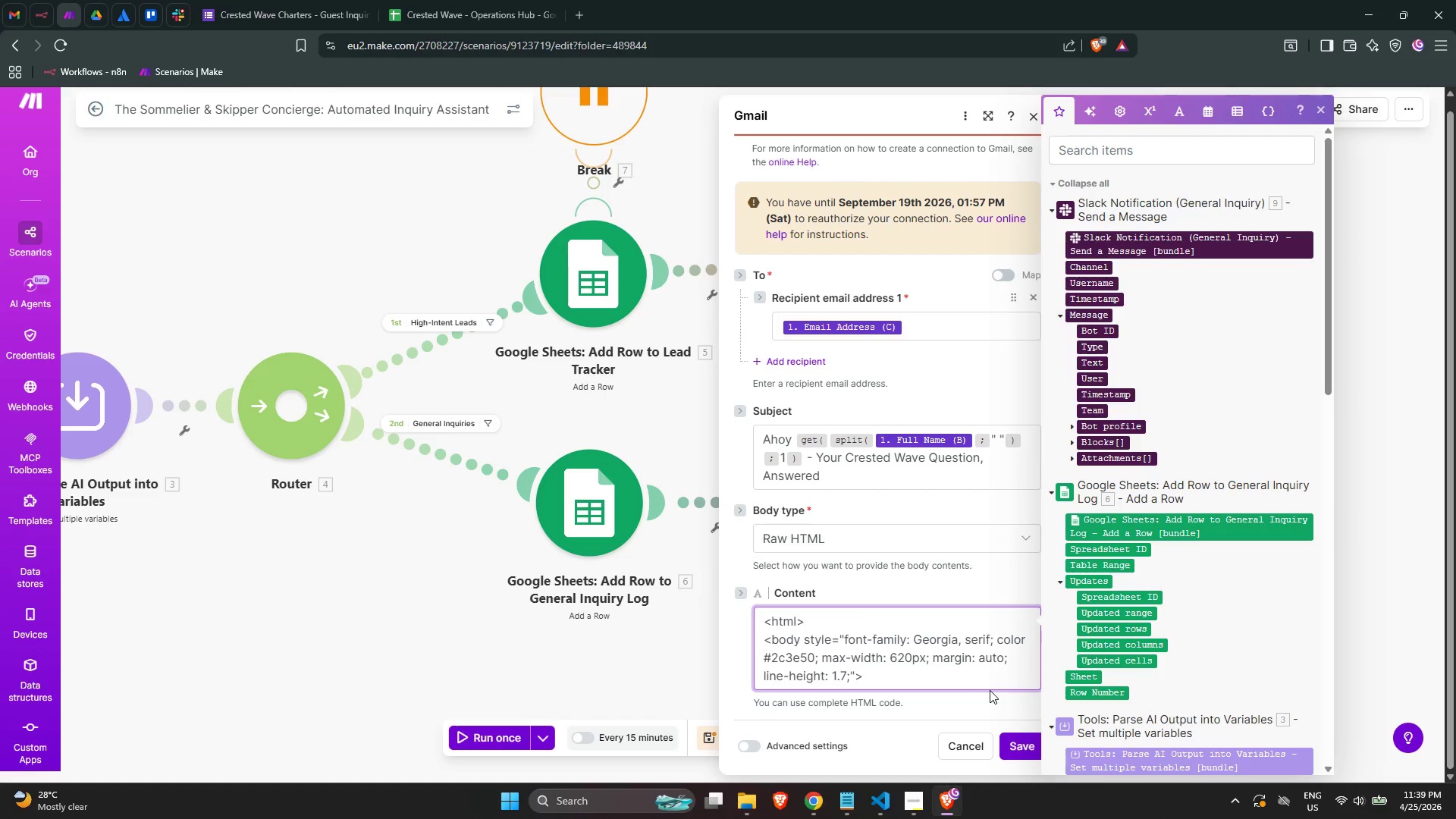 
key(Enter)
 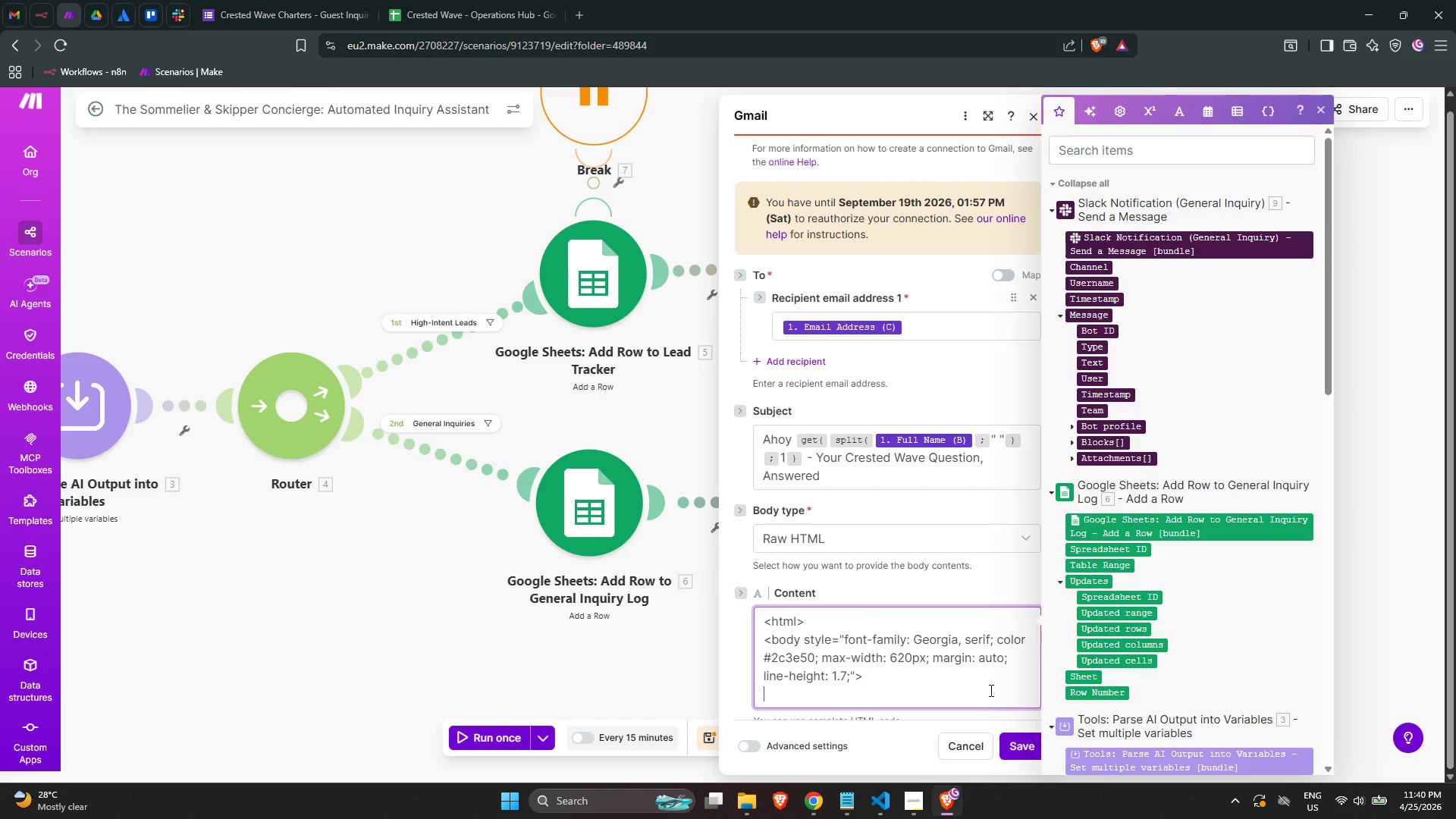 
type( <div style="")
 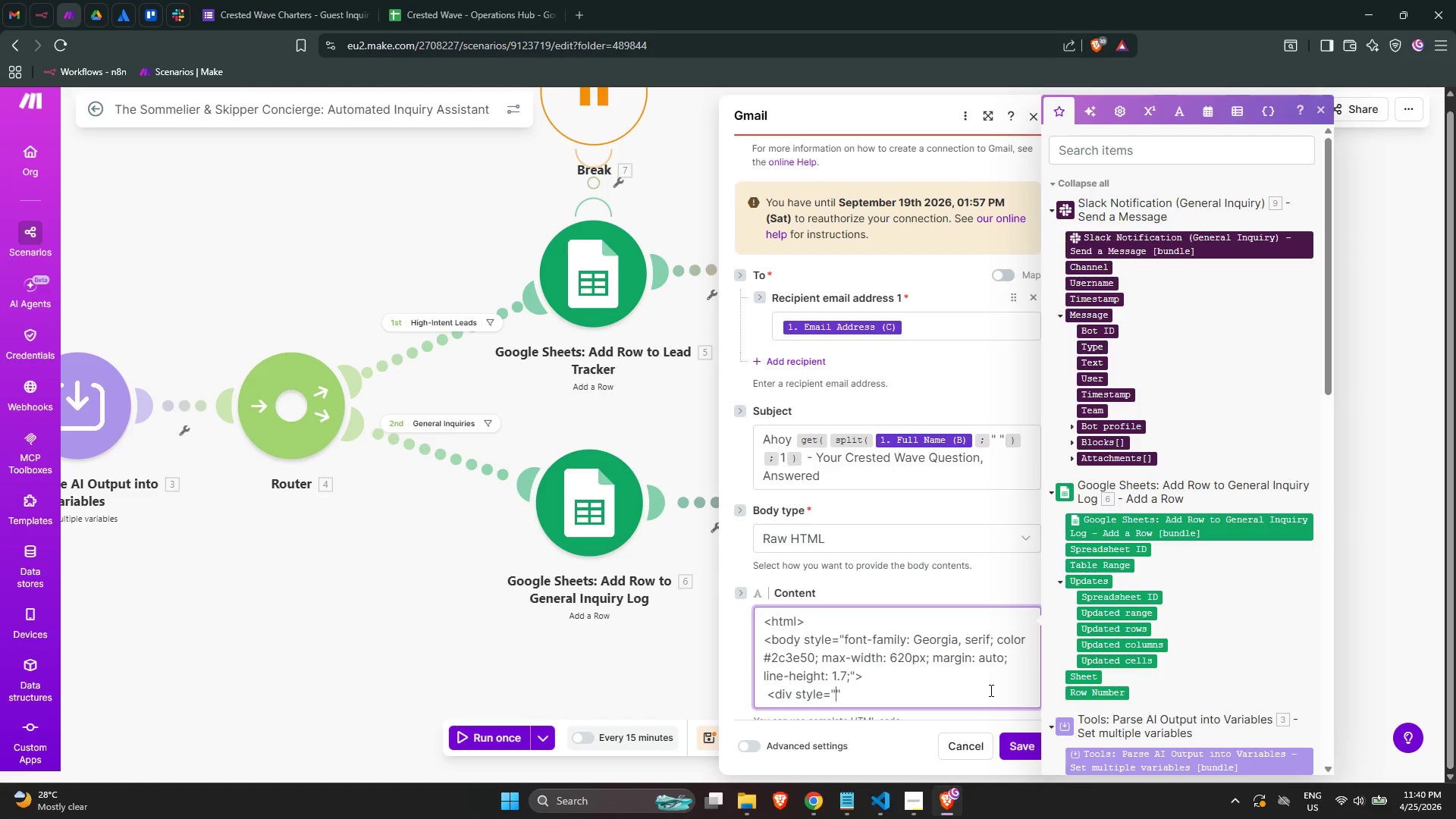 
 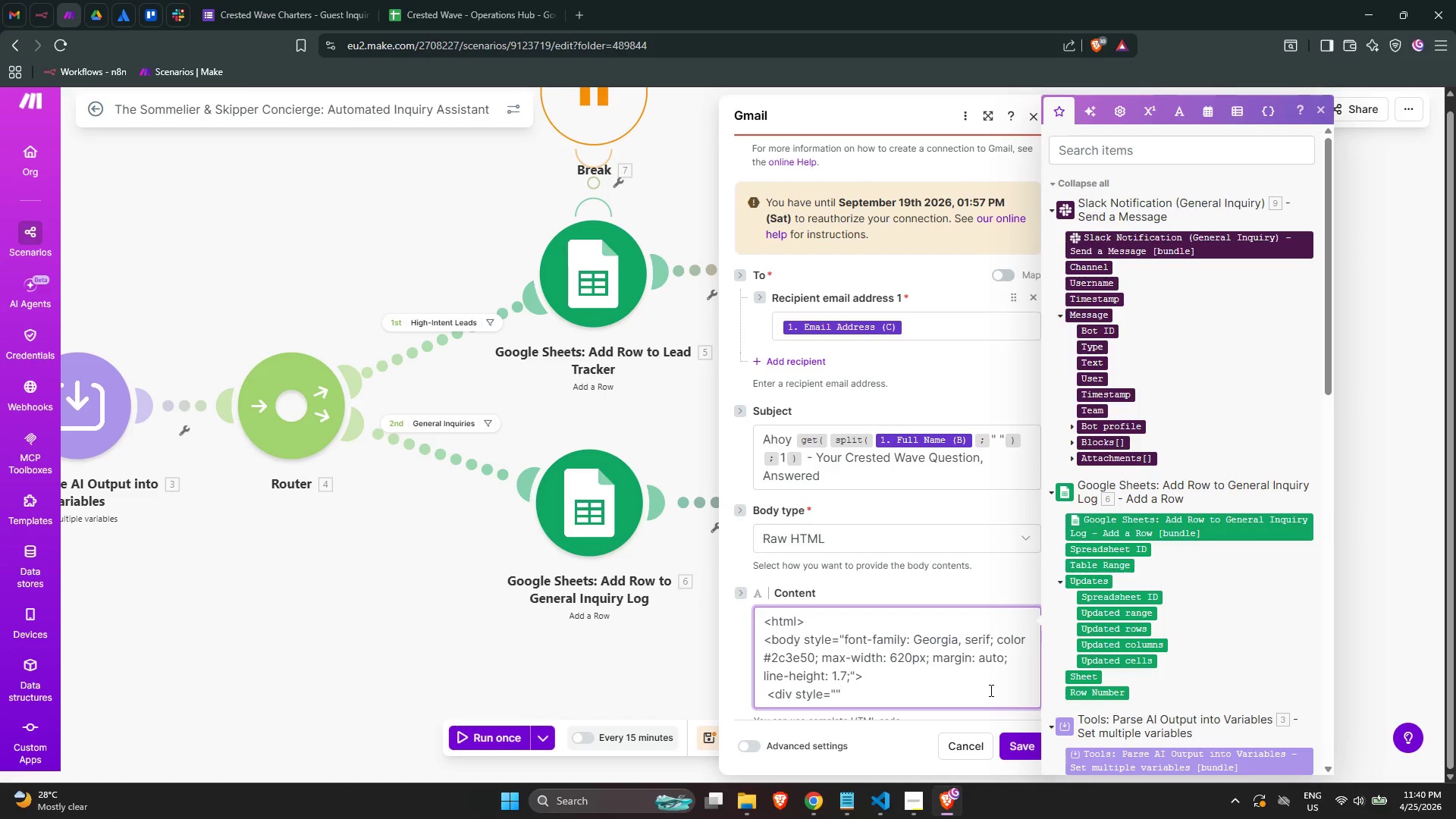 
key(ArrowLeft)
 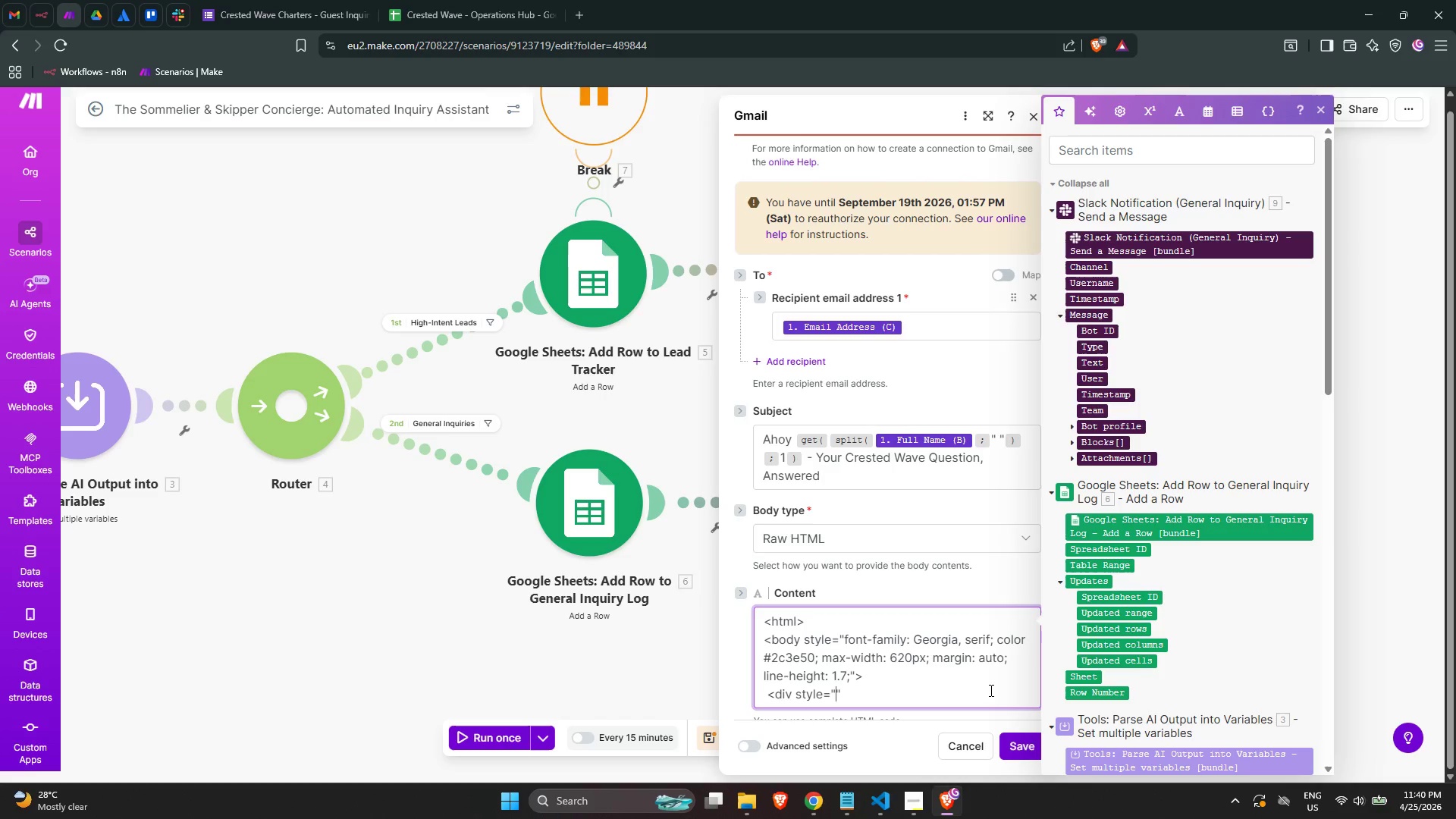 
type(background: #0b3d5e;)
 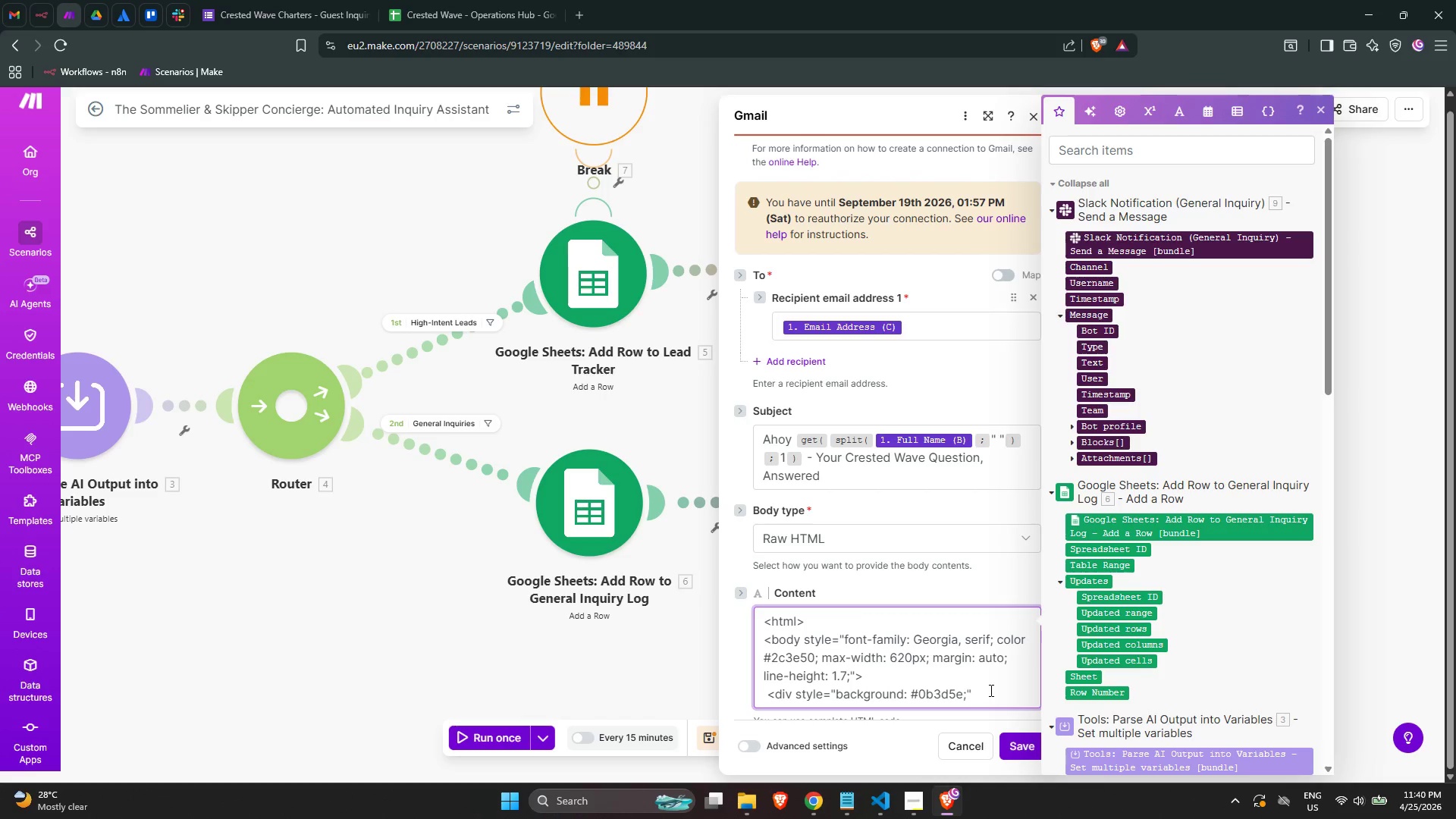 
type( padding: 24px 32px)
 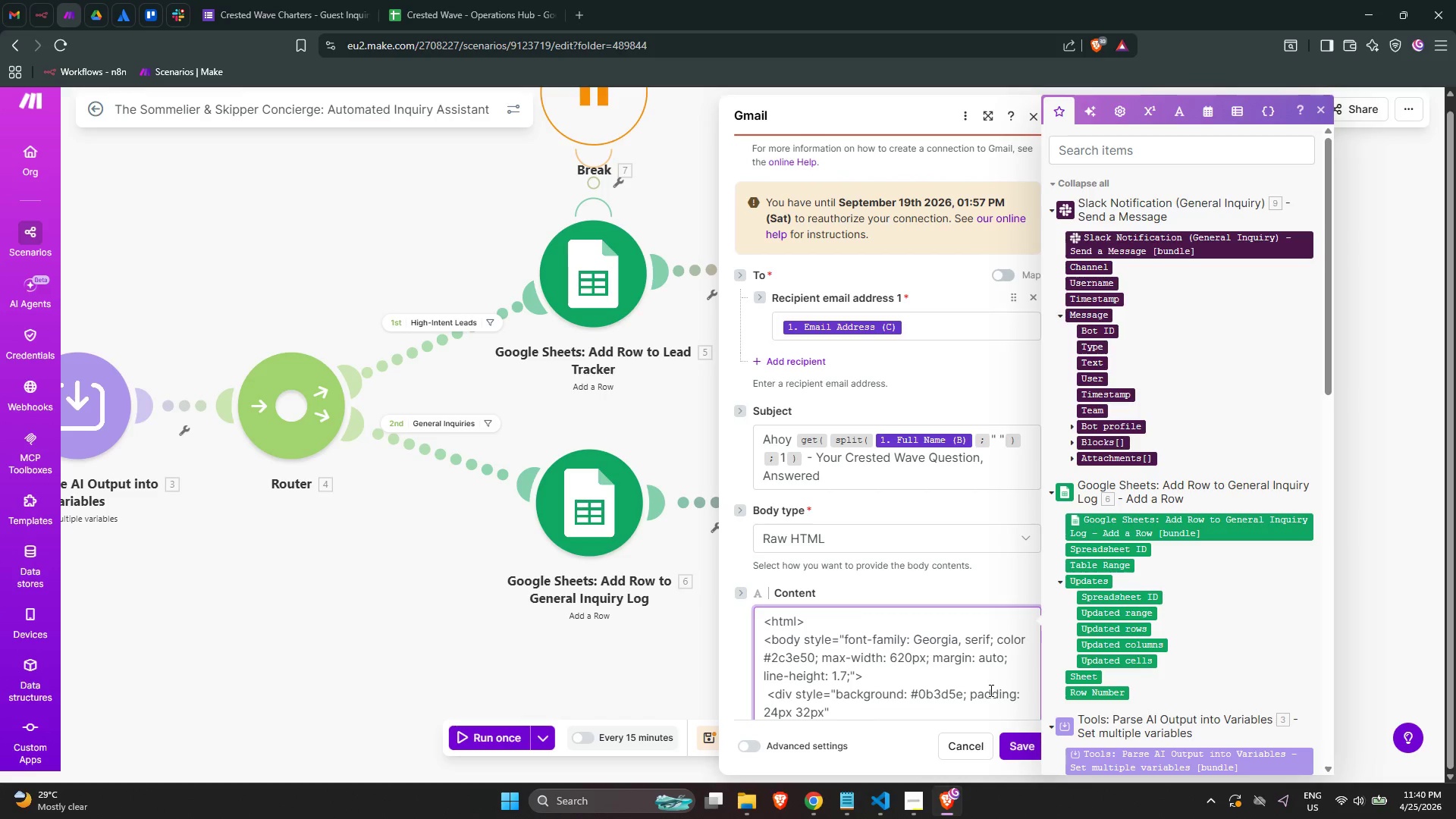 
wait(5.05)
 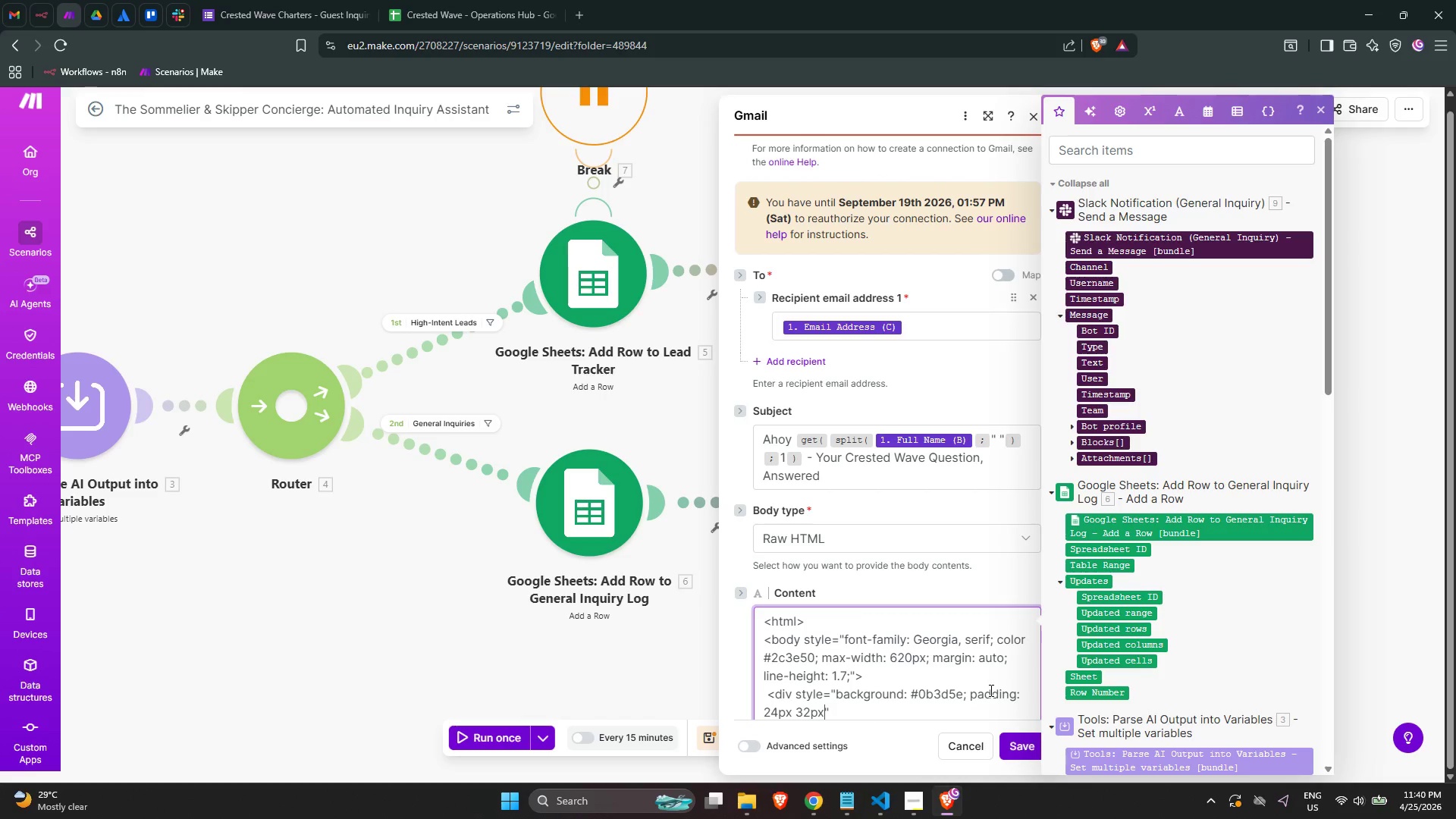 
scroll: coordinate [967, 670], scroll_direction: down, amount: 1.0
 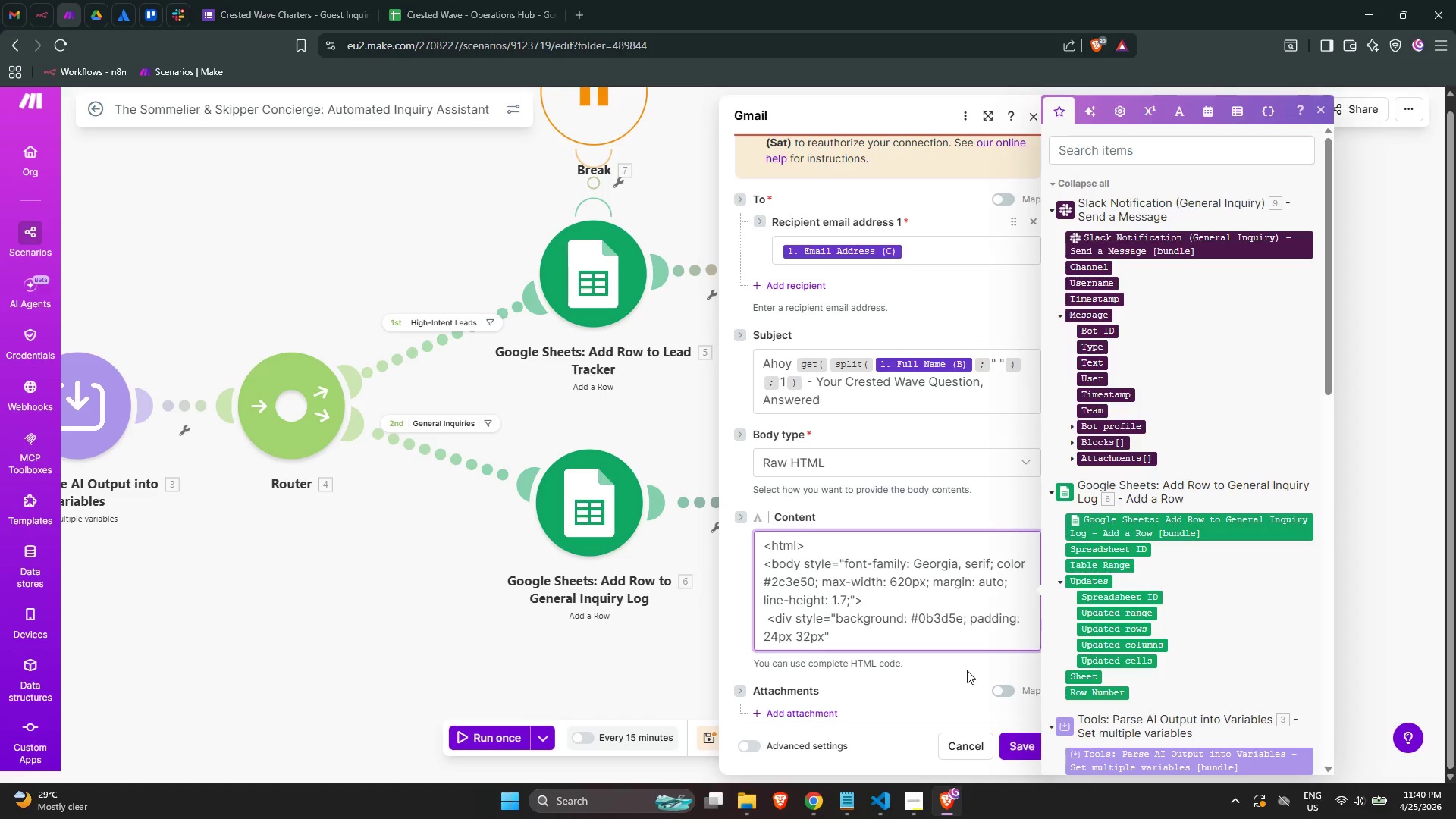 
wait(16.22)
 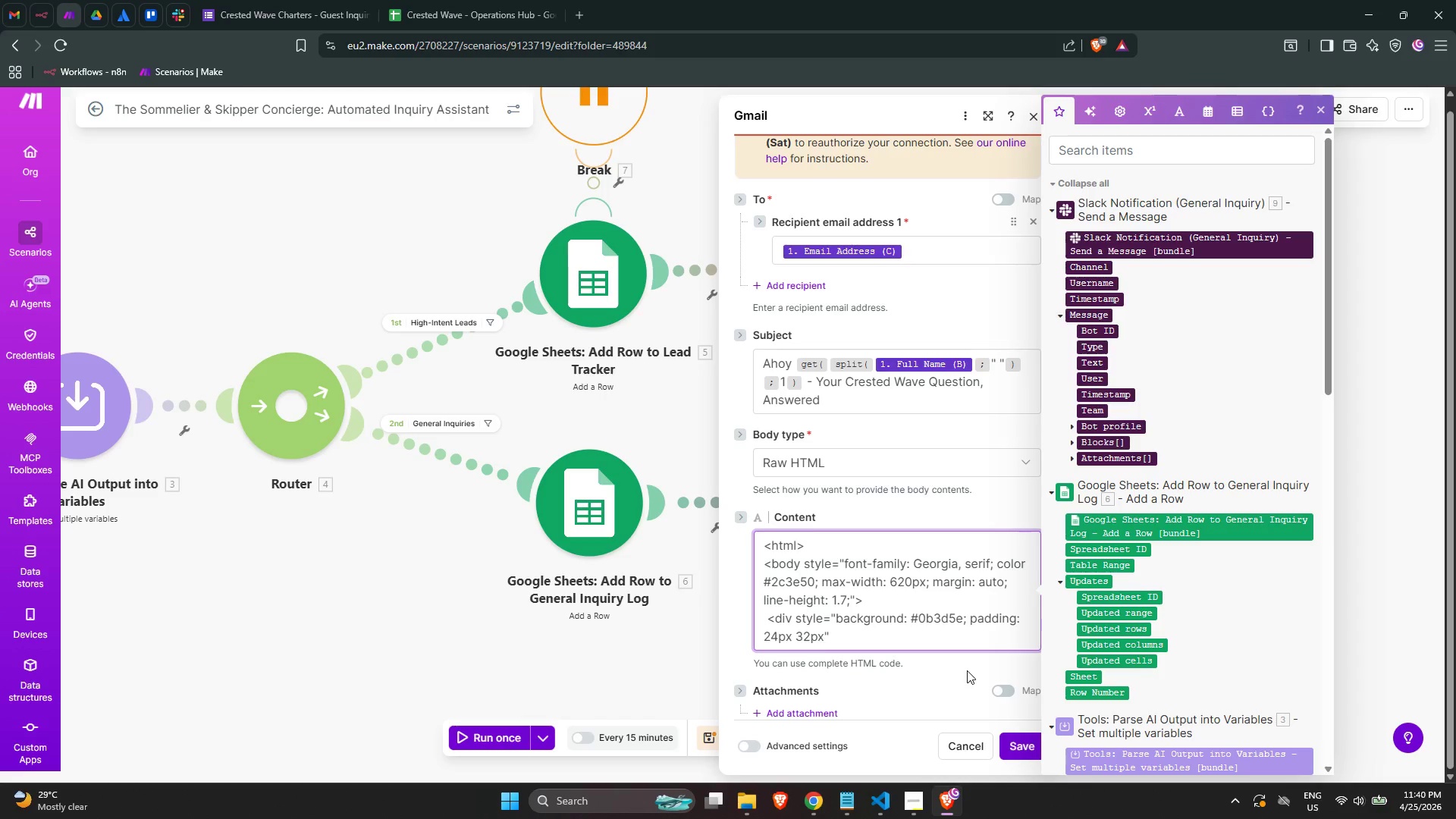 
scroll: coordinate [911, 602], scroll_direction: down, amount: 1.0
 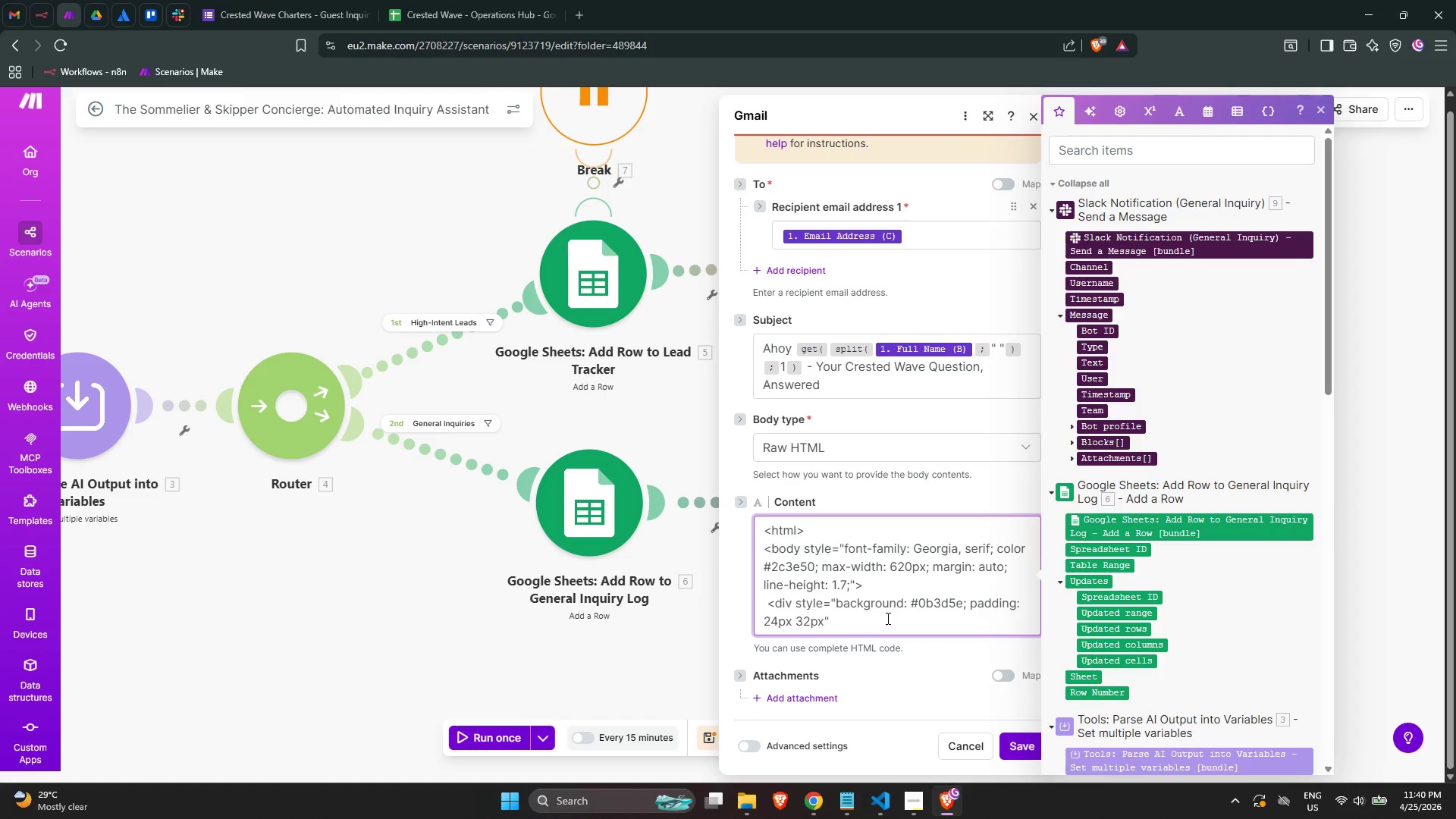 
type(; text-align: center;)
 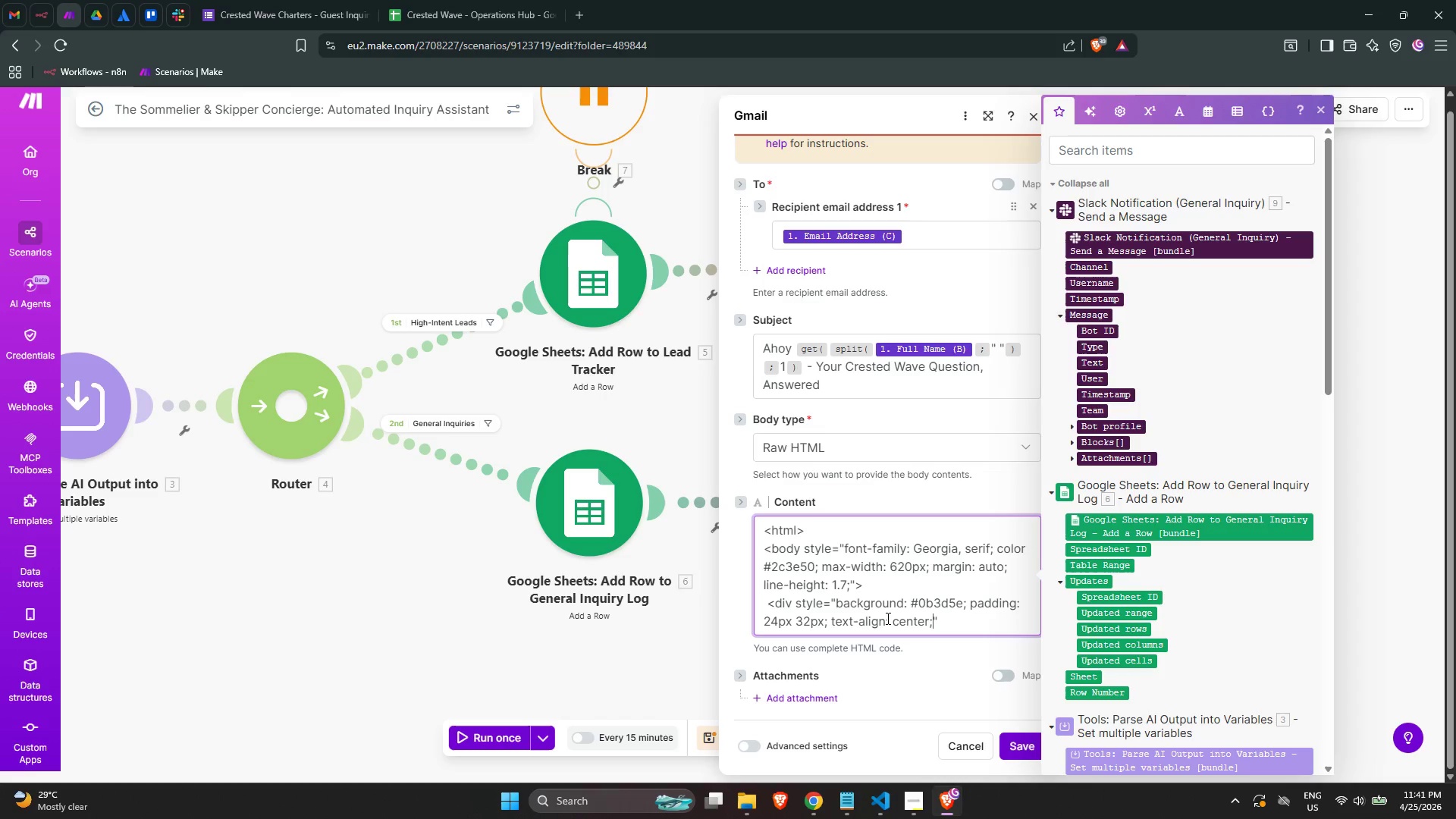 
key(ArrowRight)
 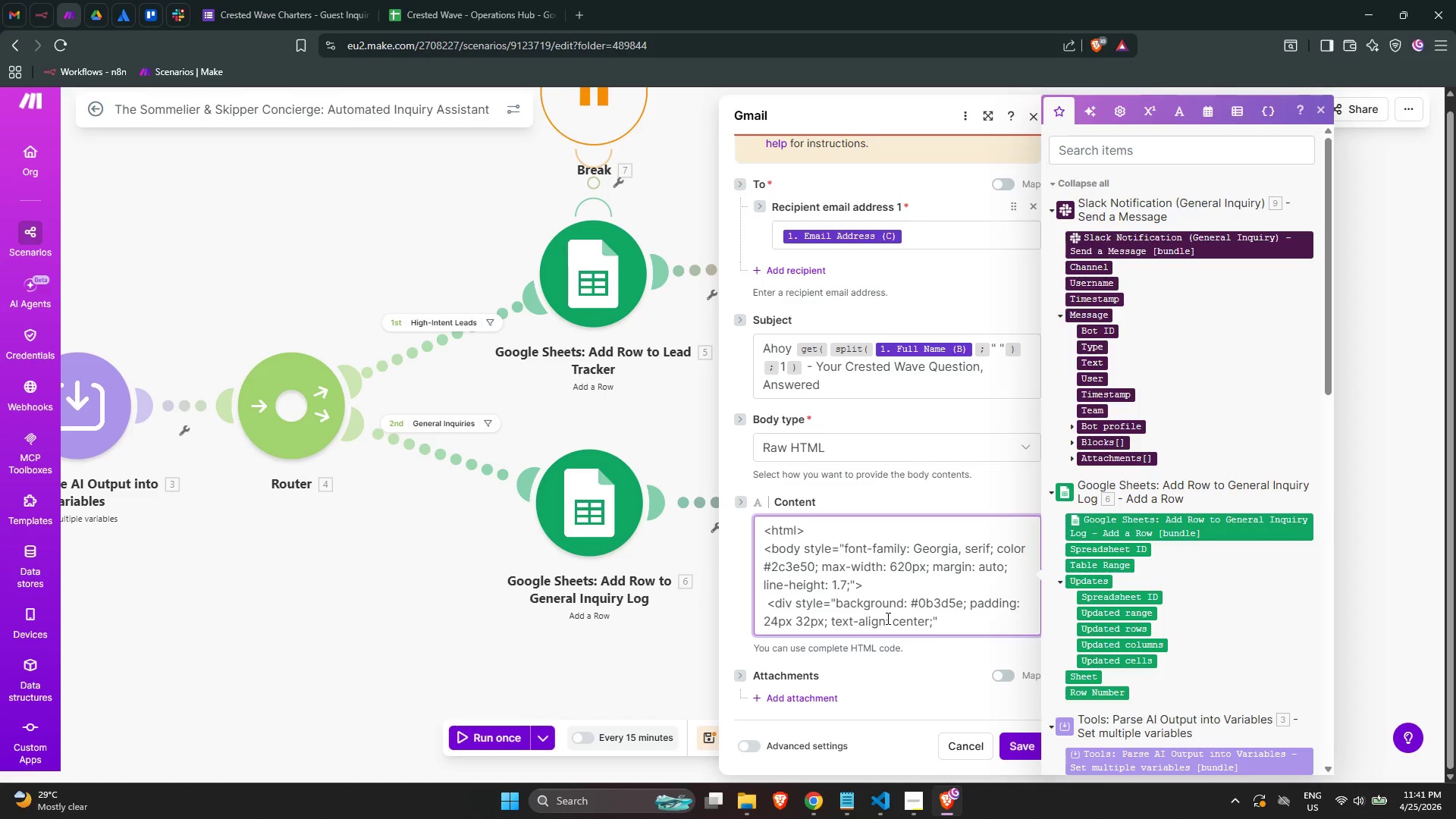 
key(Shift+ShiftLeft)
 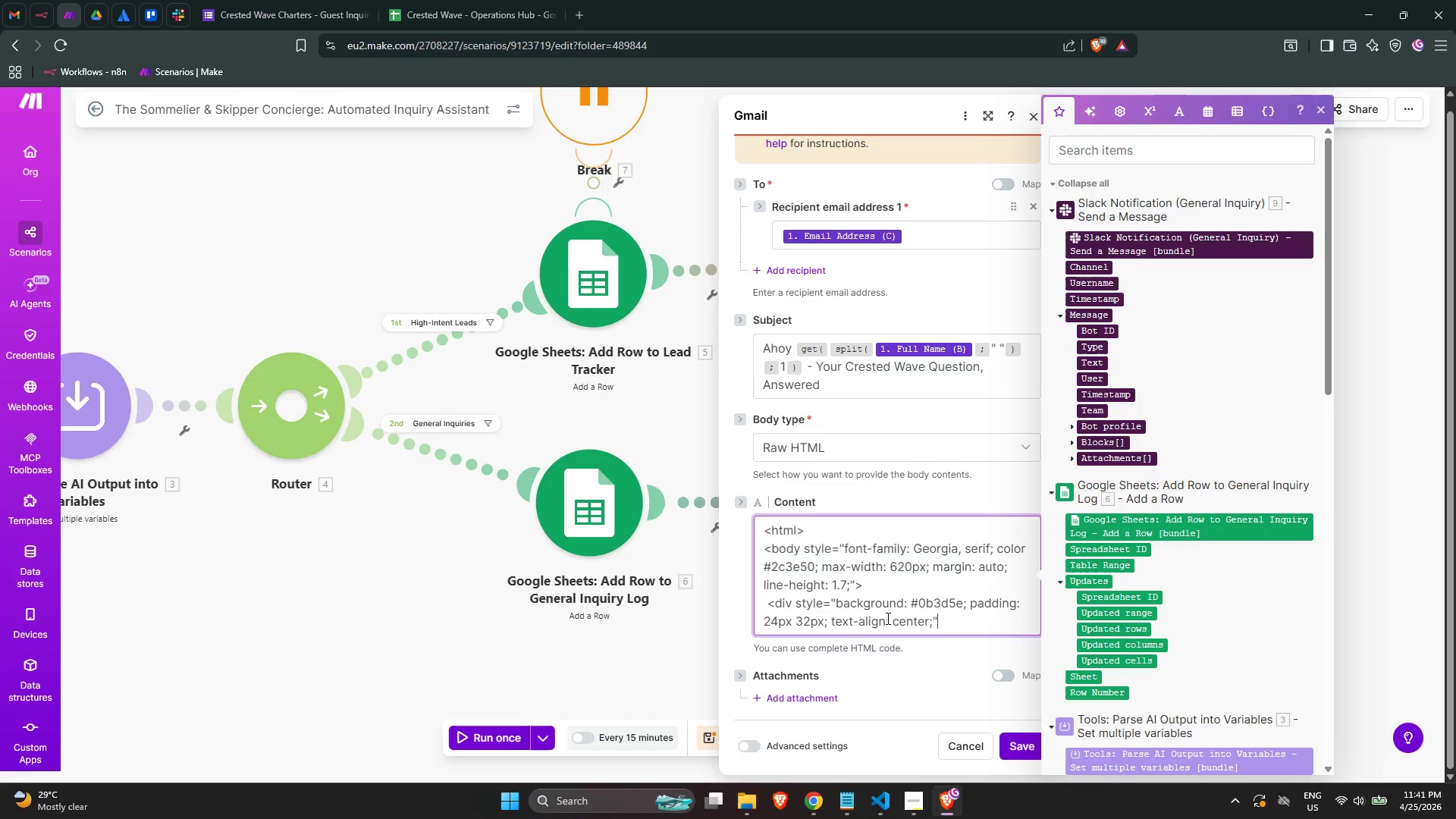 
key(Shift+Period)
 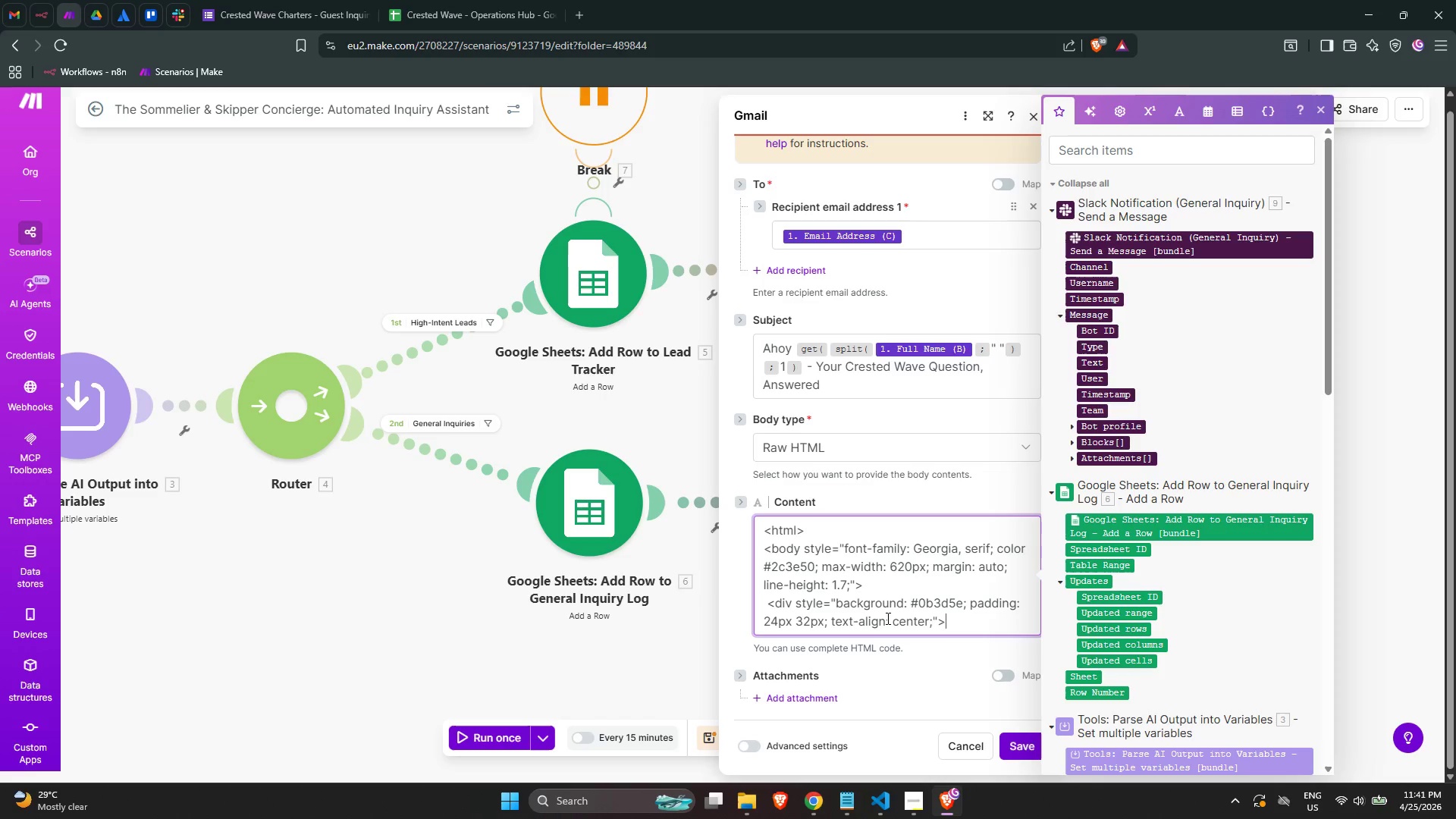 
key(Enter)
 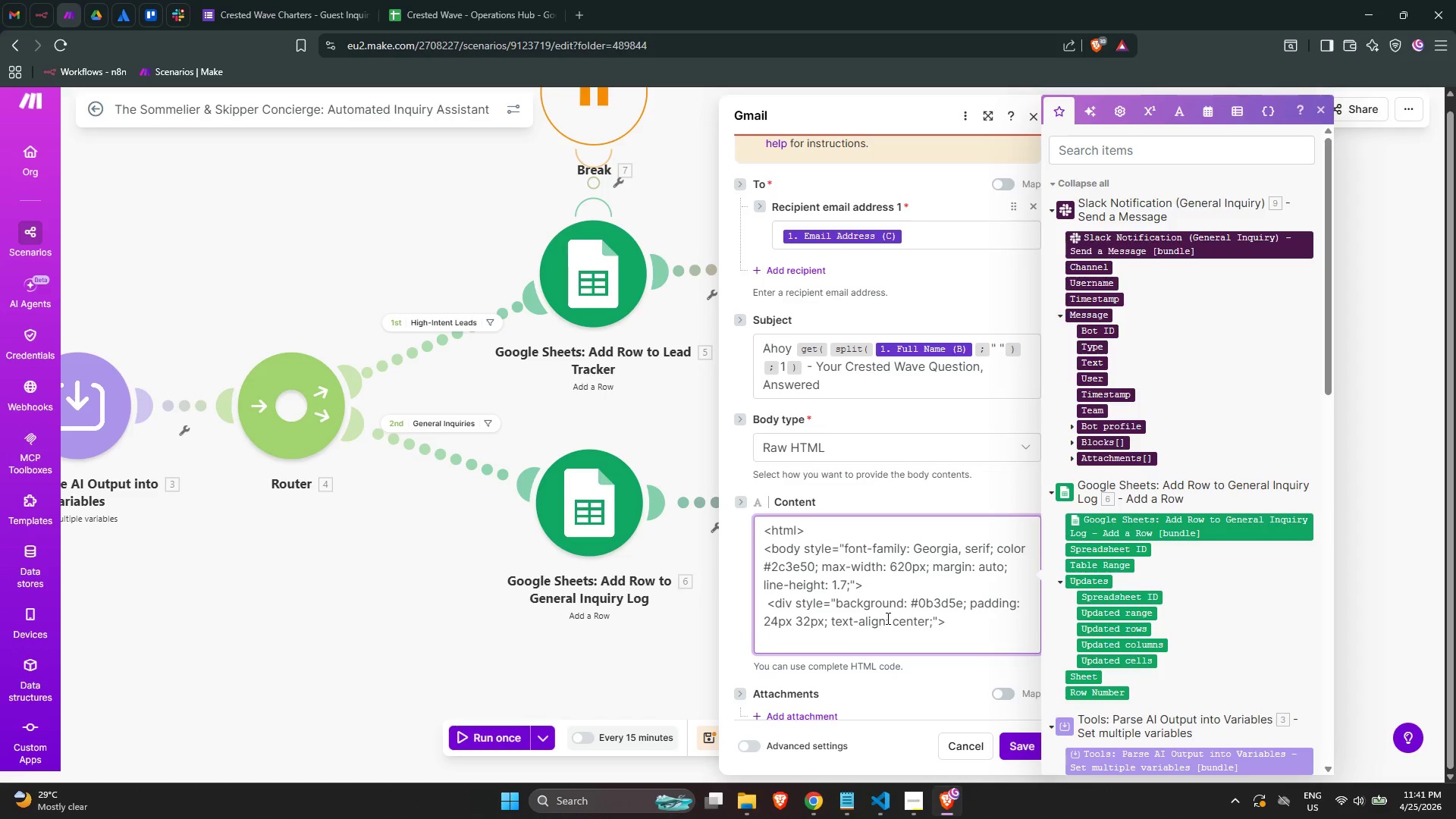 
type(  <div)
key(Backspace)
key(Backspace)
key(Backspace)
type(h1 style="")
 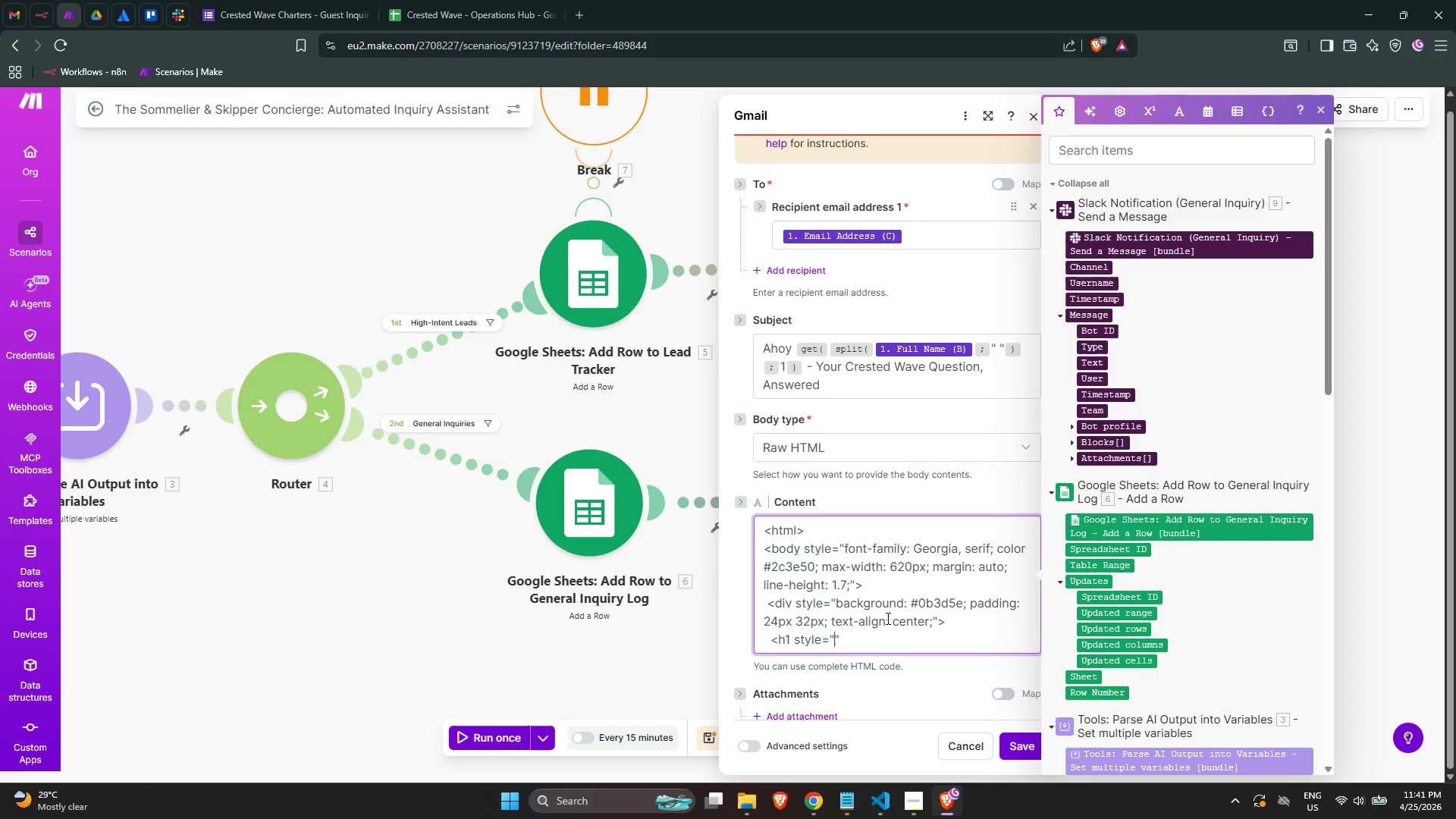 
 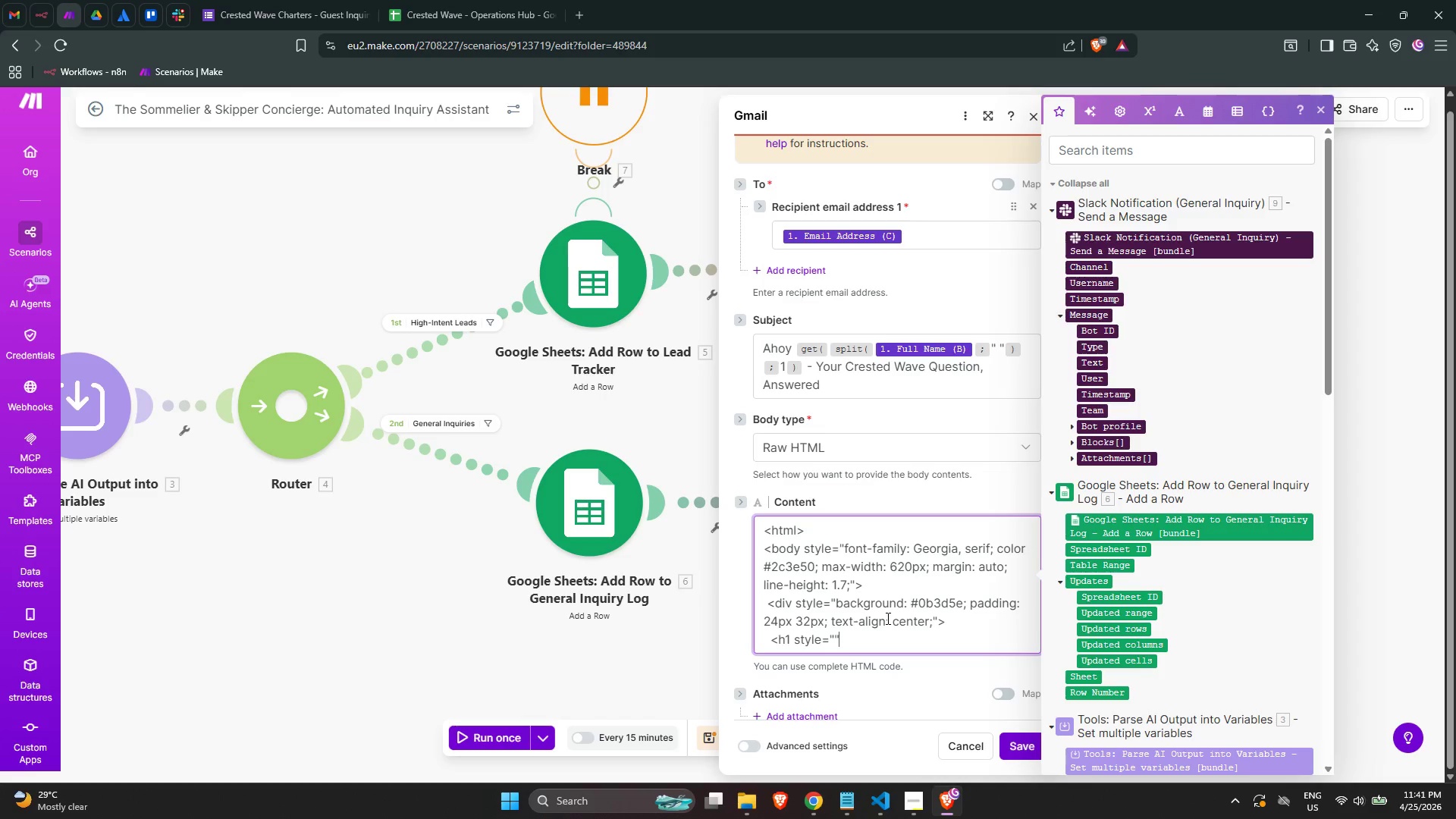 
key(ArrowLeft)
 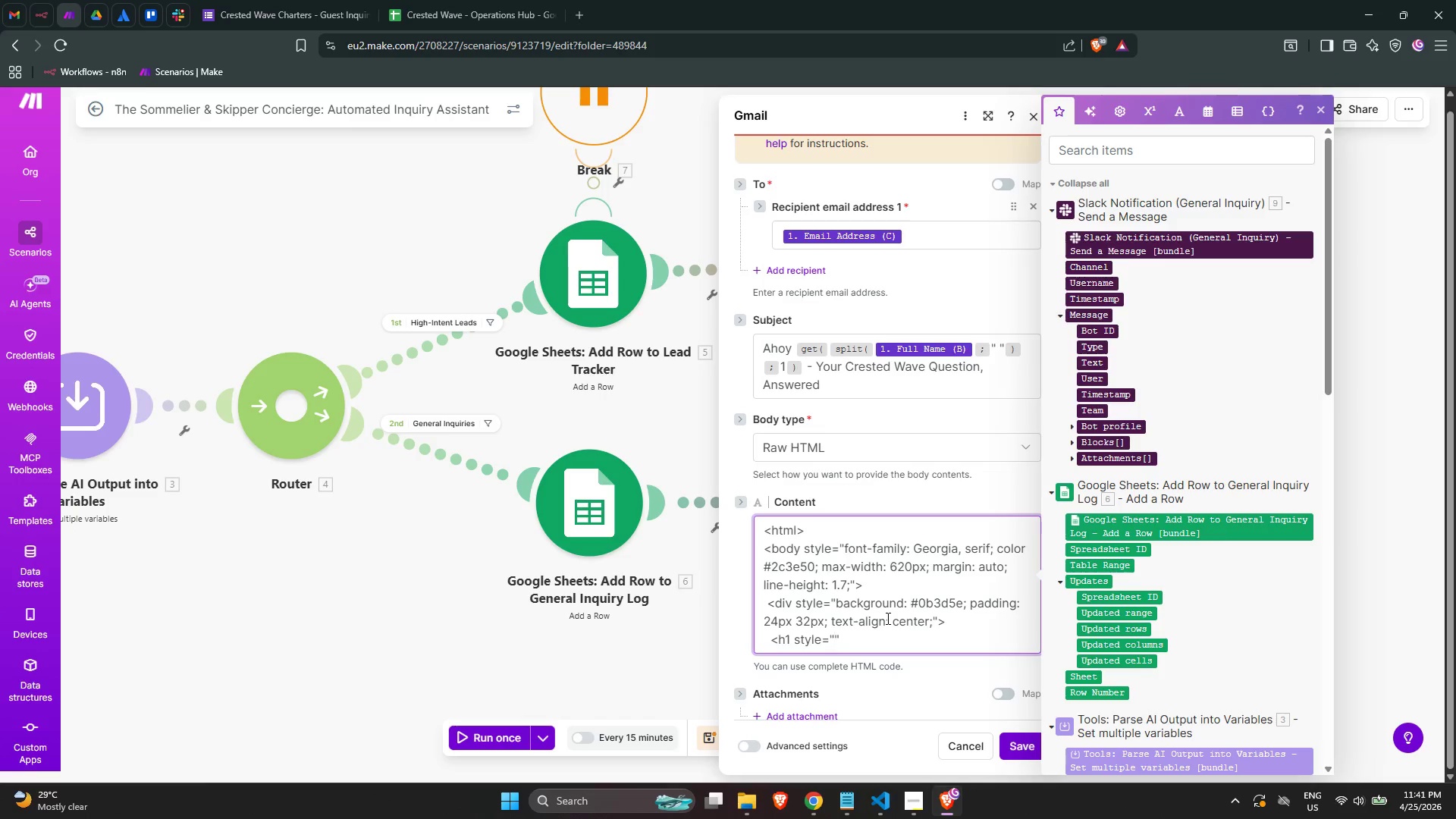 
type(color: #e85)
 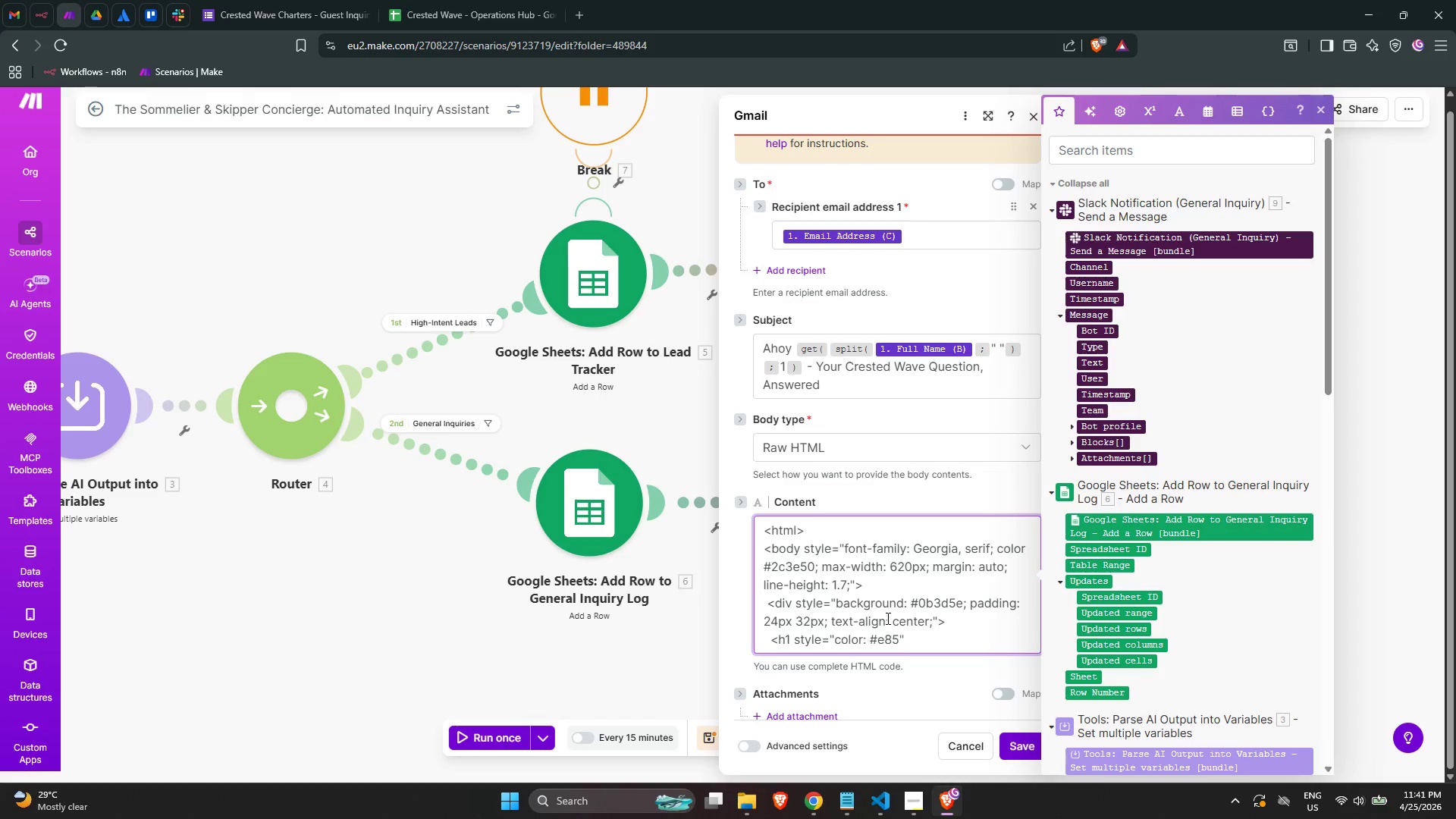 
key(A)
 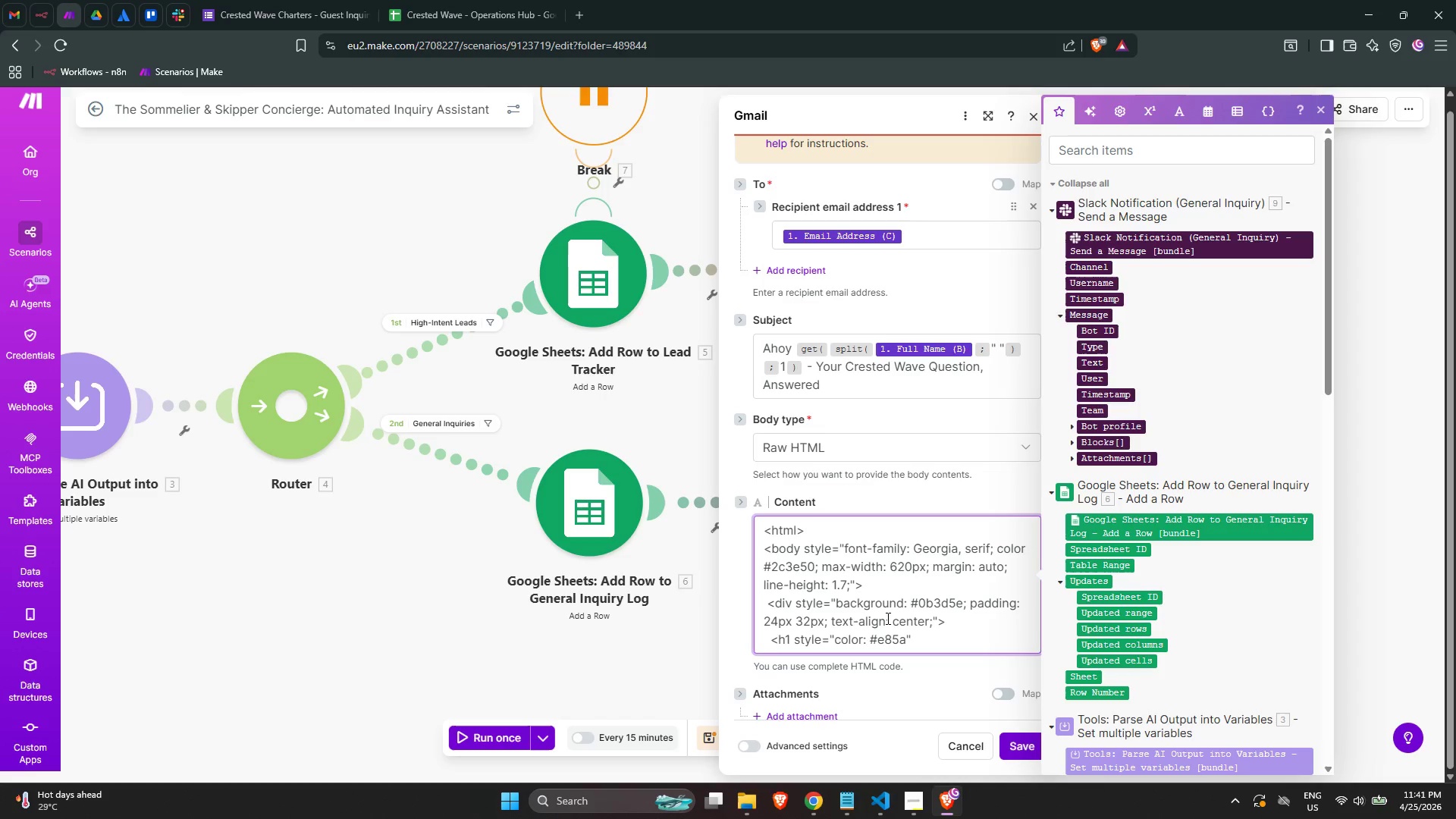 
wait(32.28)
 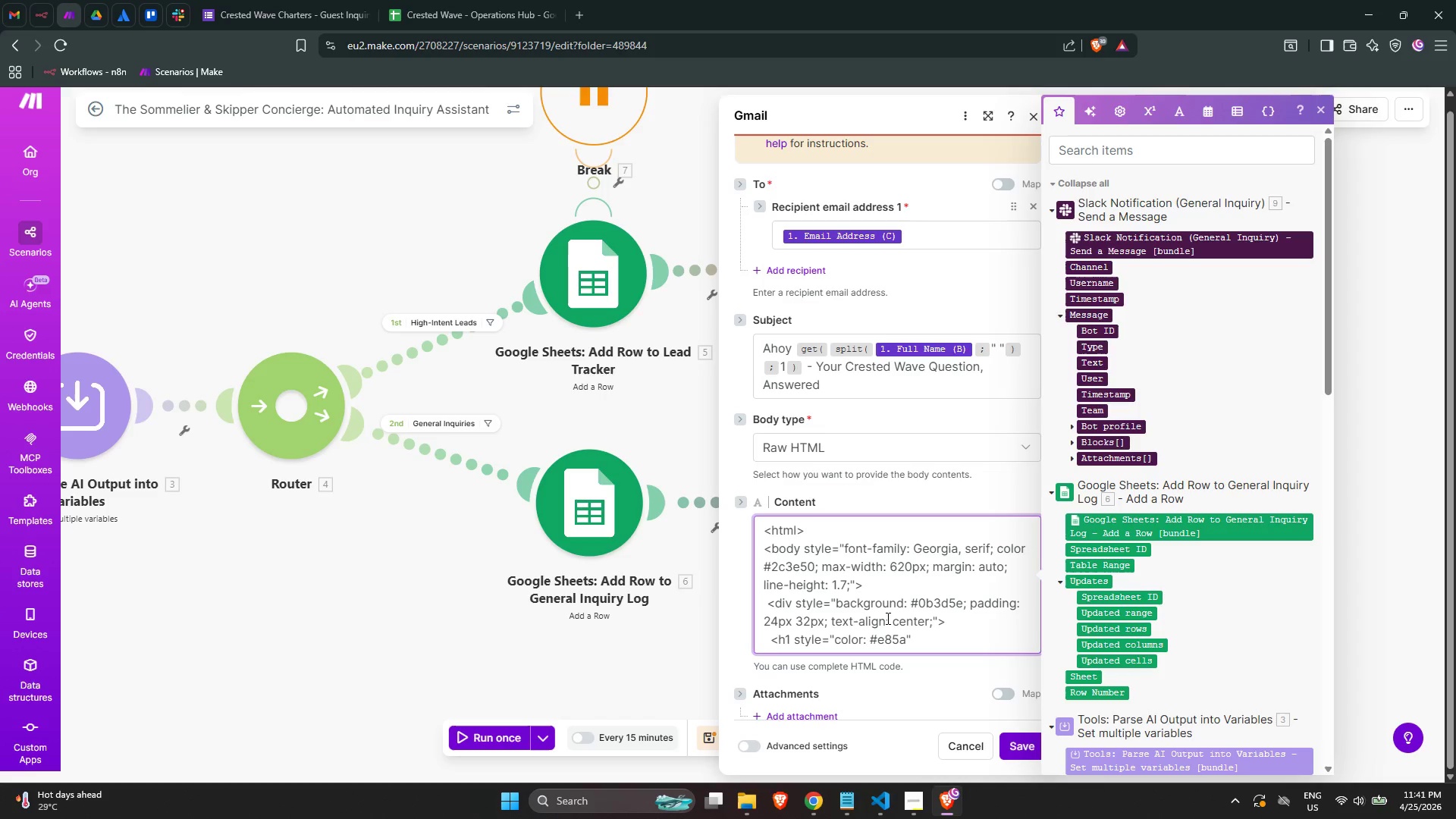 
scroll: coordinate [886, 618], scroll_direction: down, amount: 1.0
 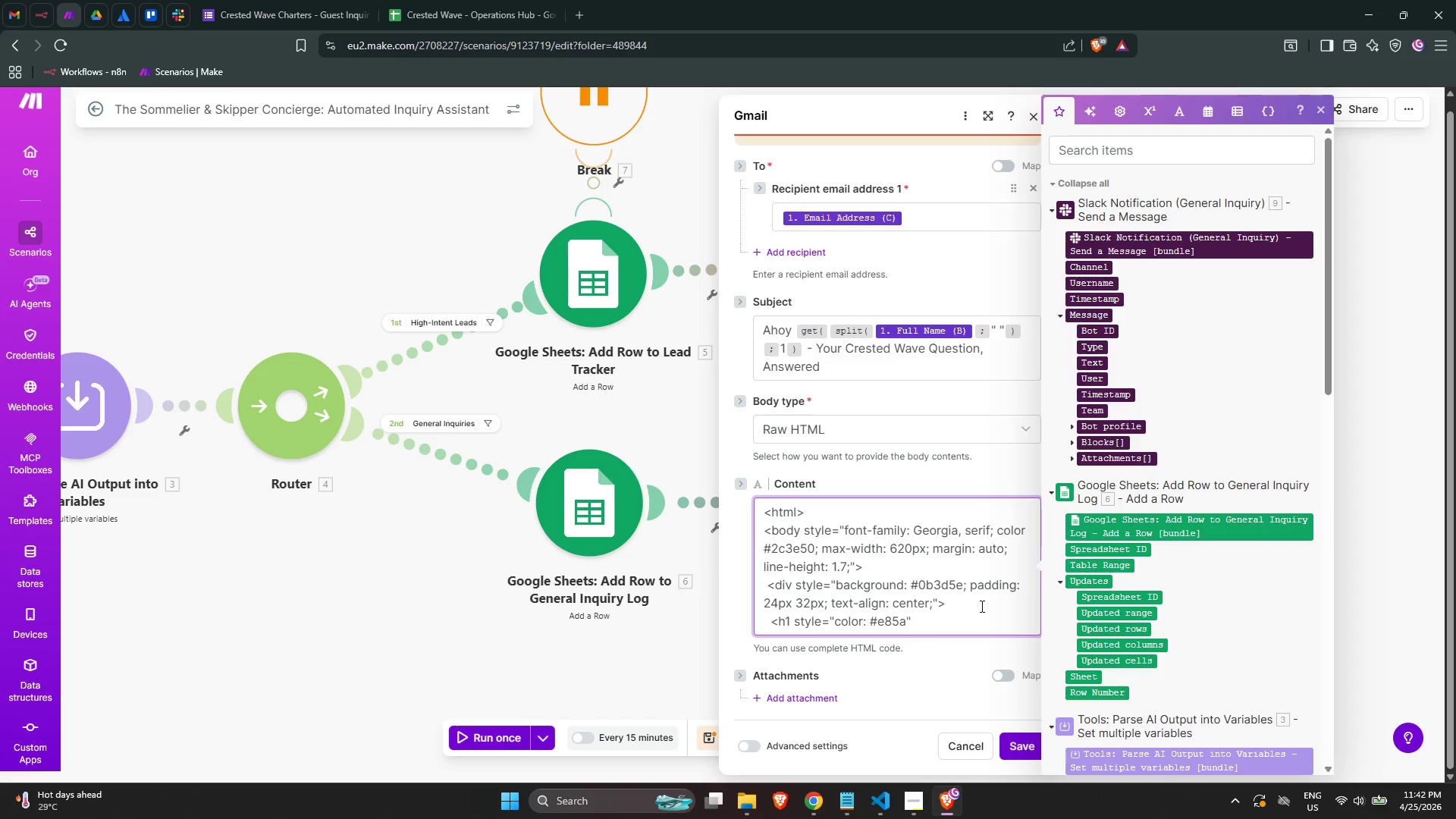 
wait(6.62)
 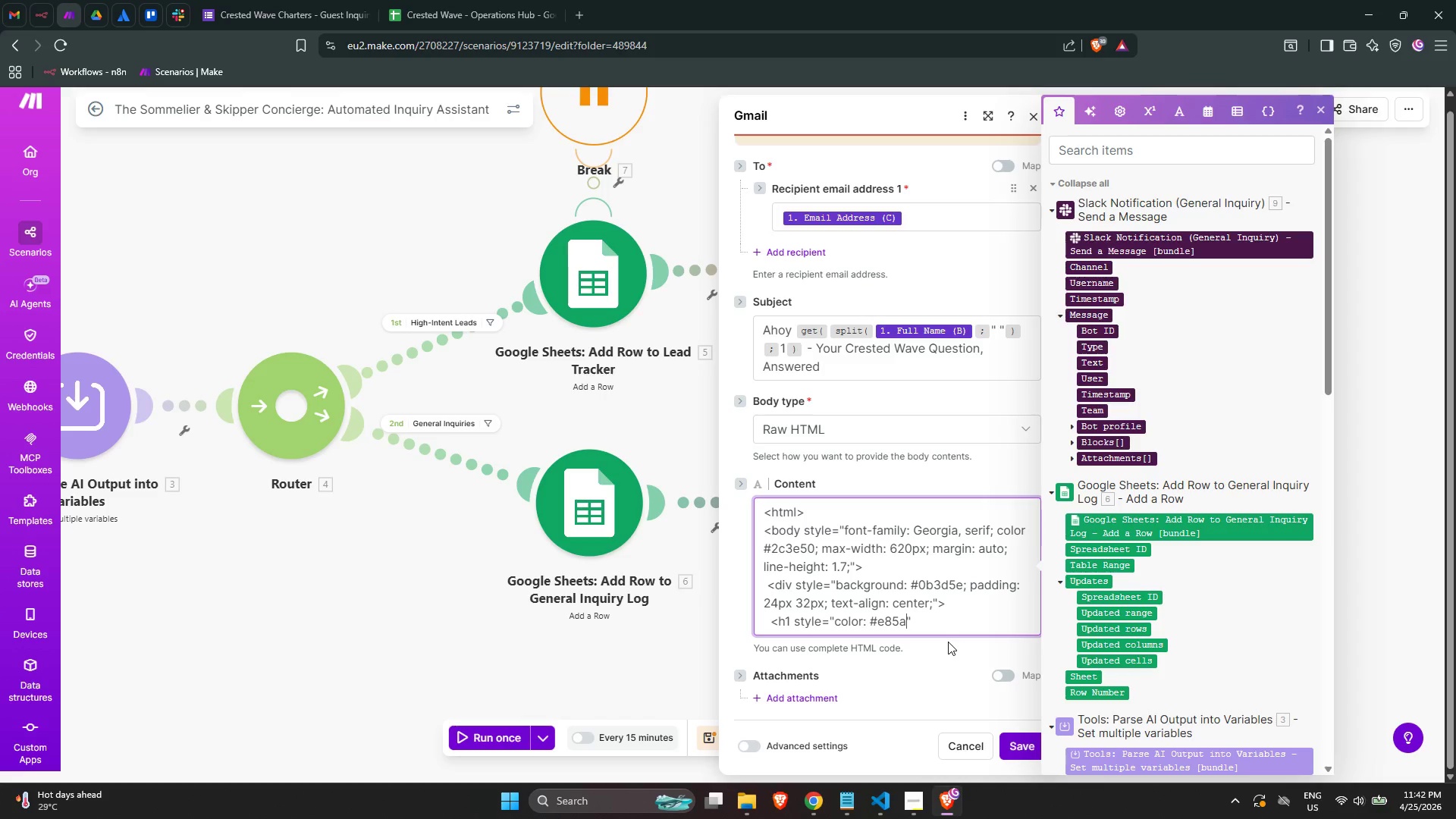 
key(ArrowRight)
 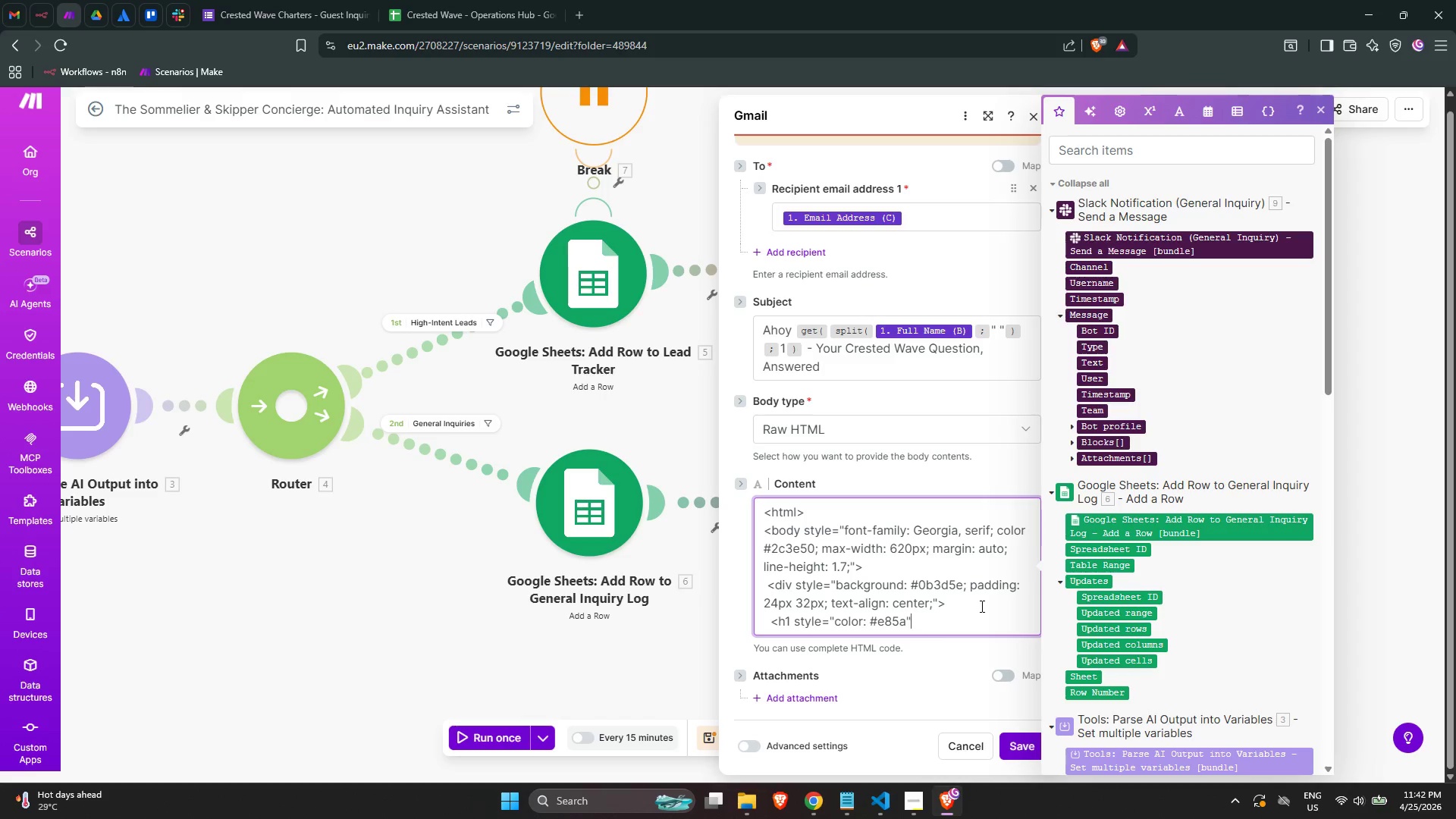 
key(ArrowLeft)
 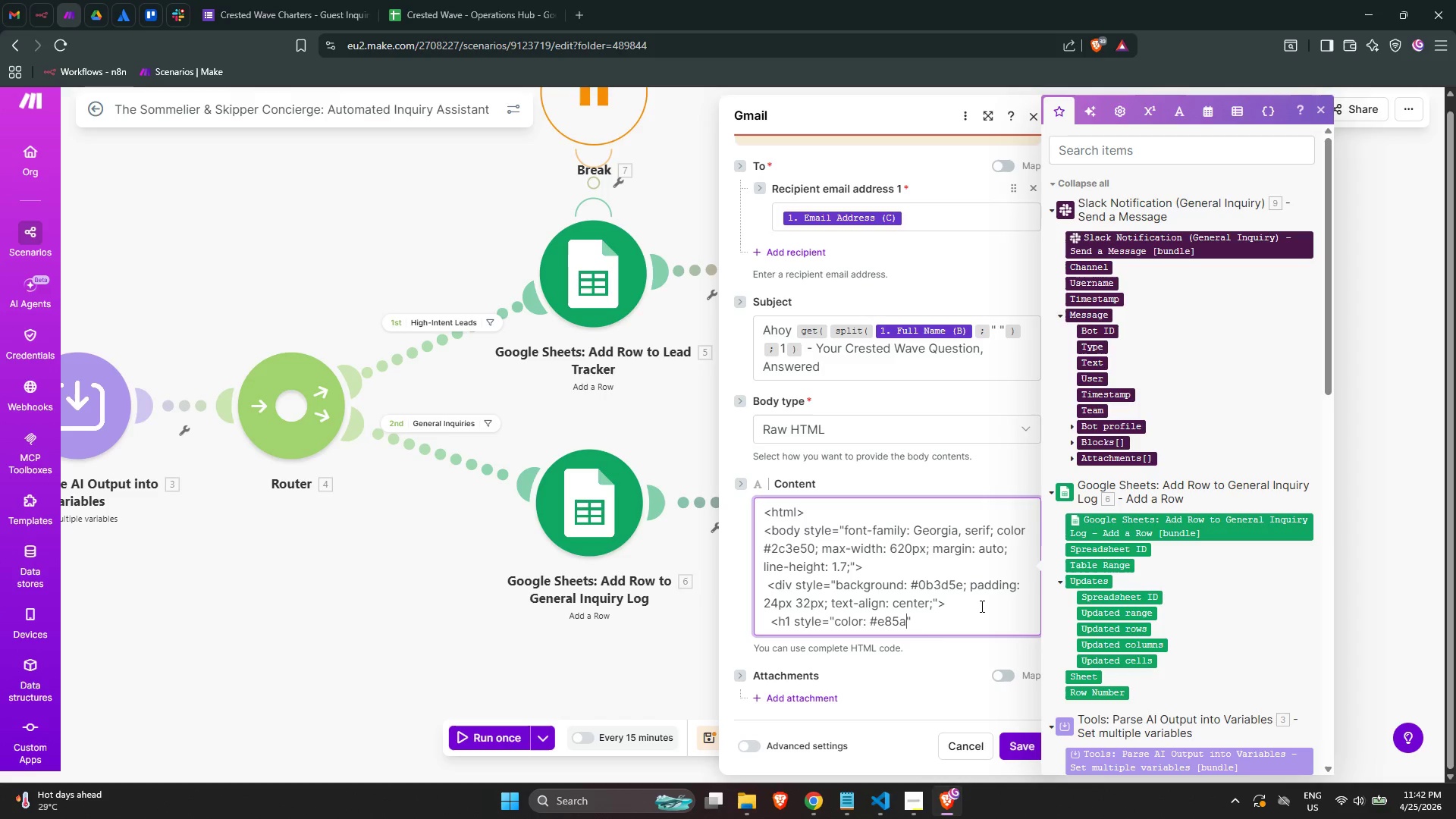 
key(ArrowRight)
 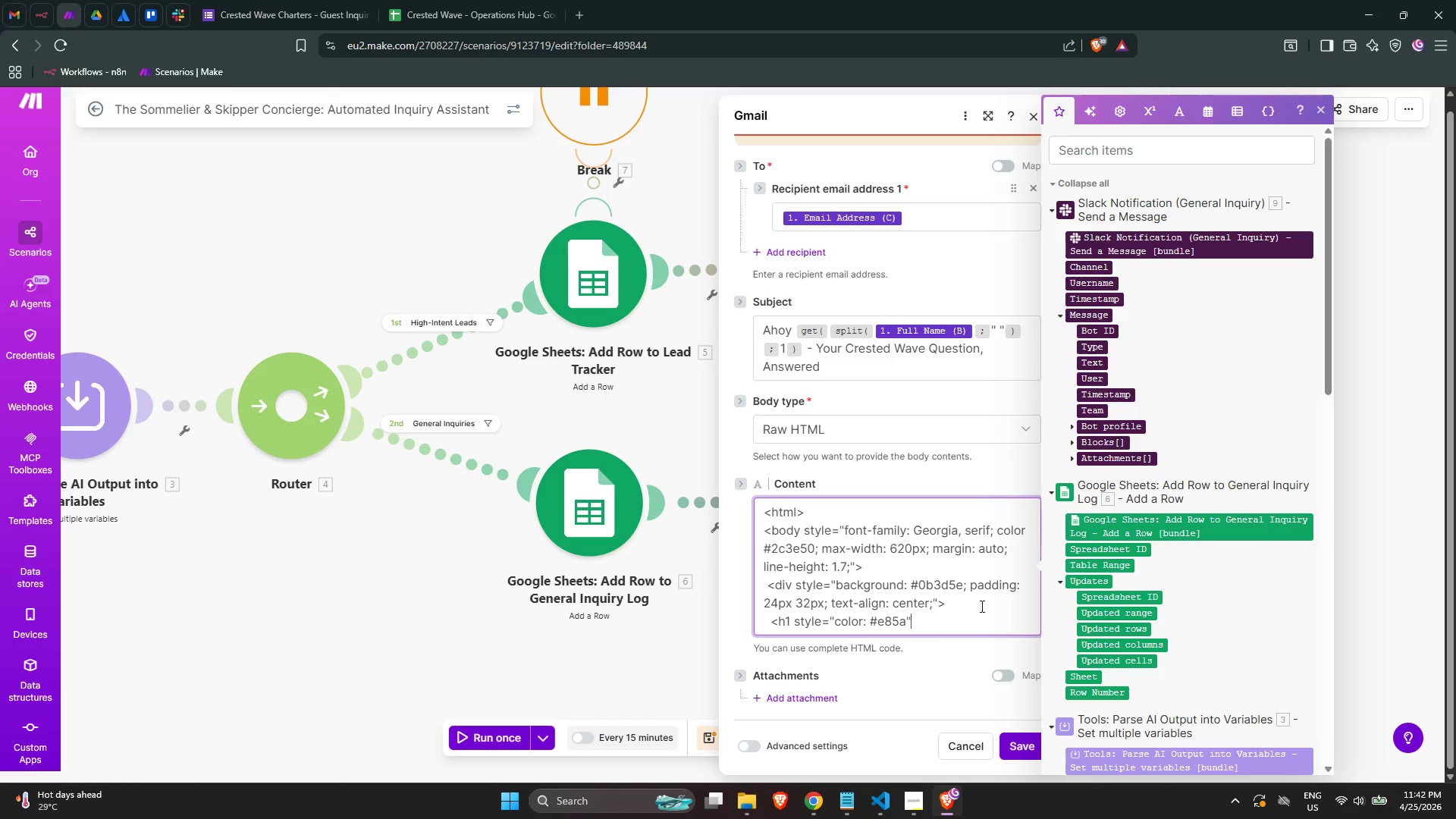 
key(ArrowLeft)
 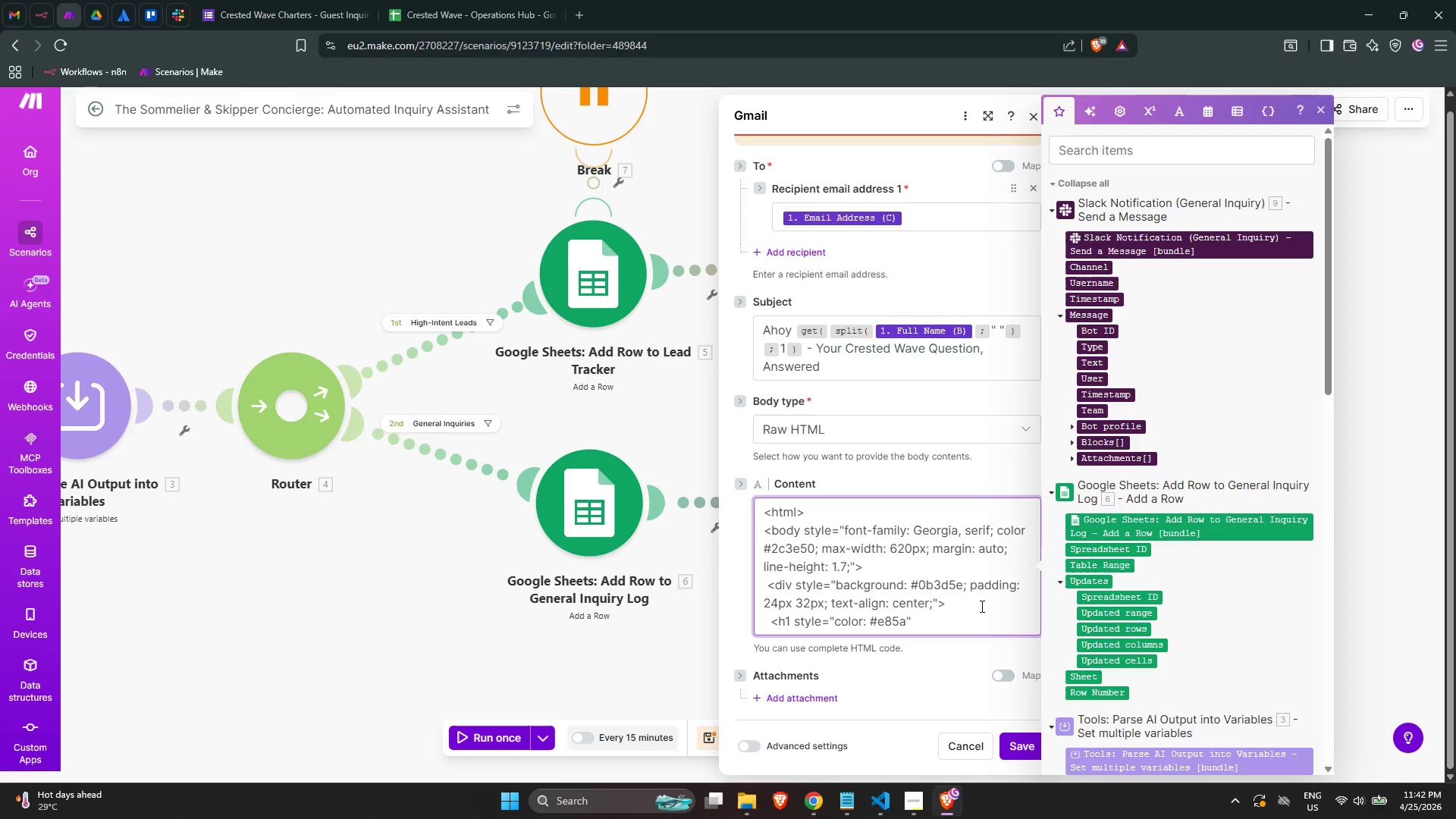 
wait(9.05)
 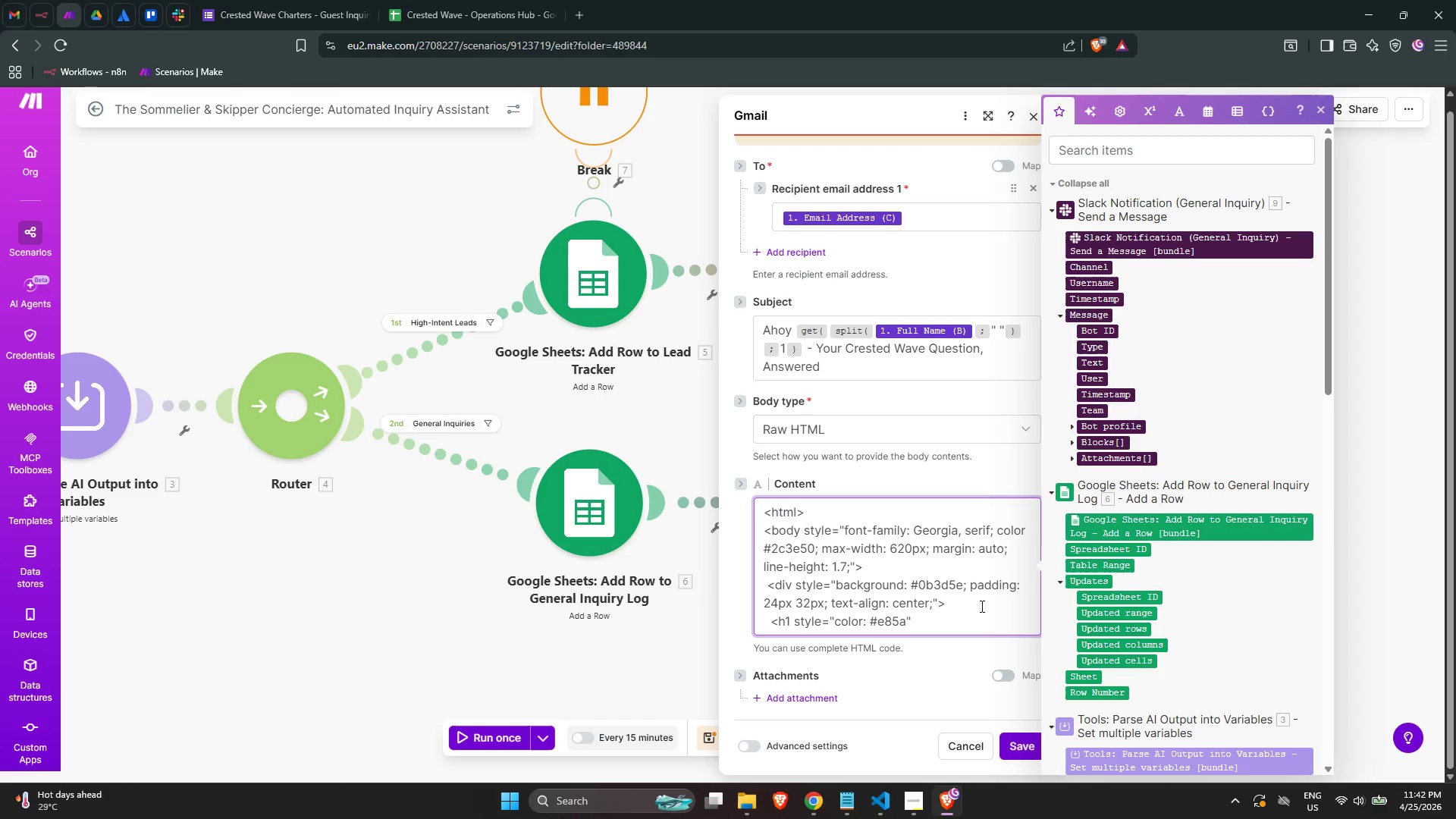 
key(ArrowRight)
 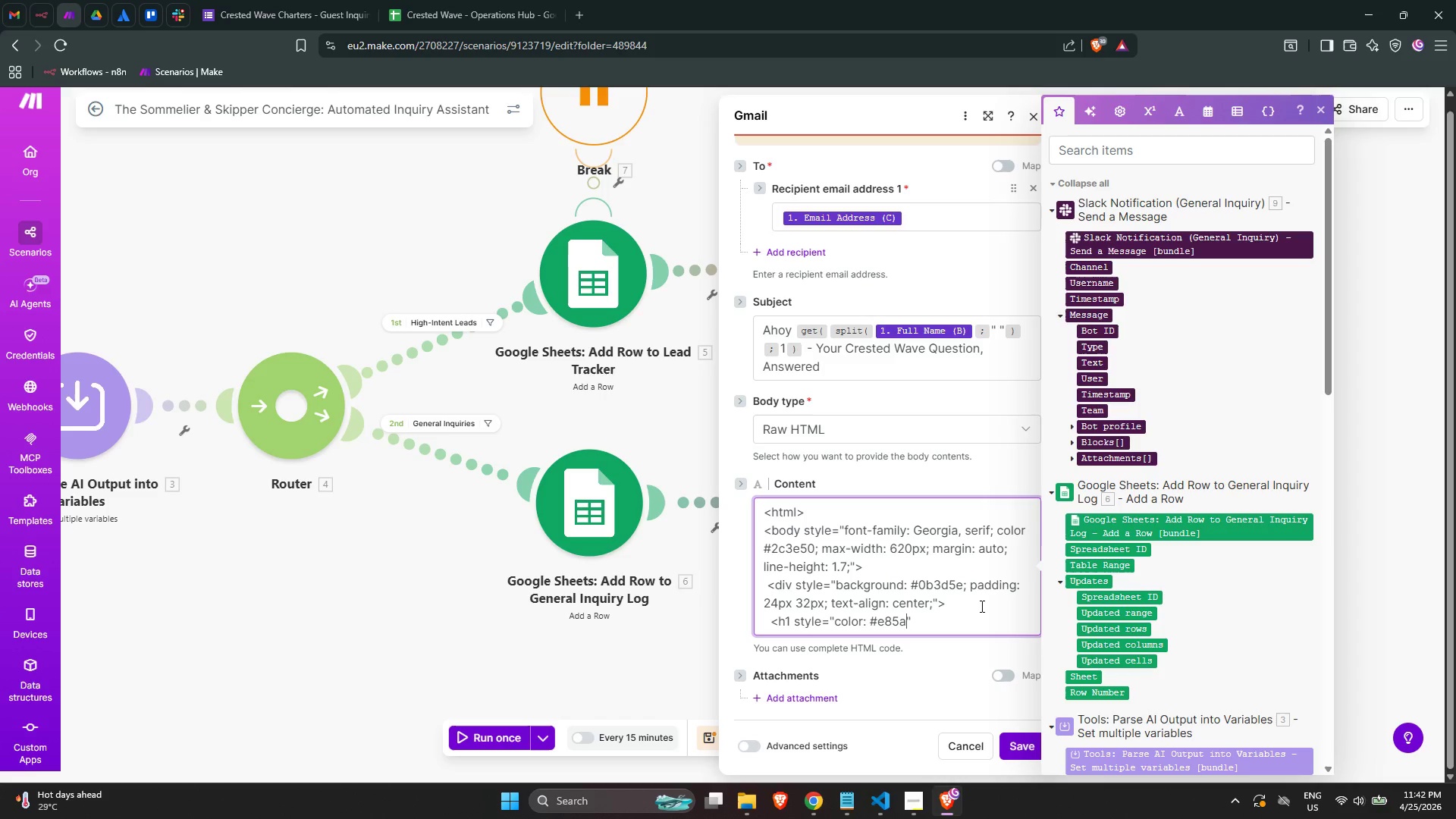 
key(ArrowLeft)
 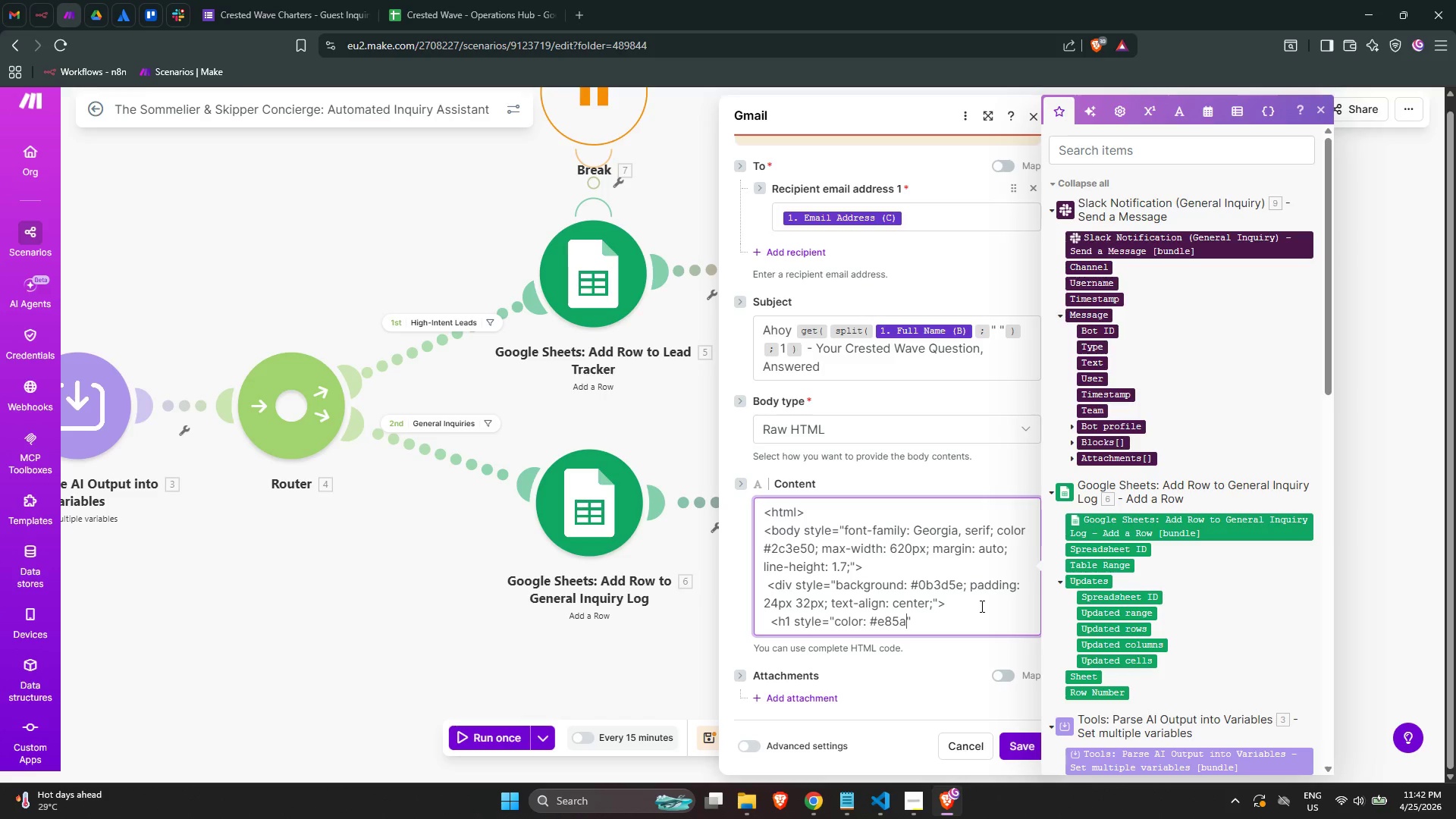 
wait(13.66)
 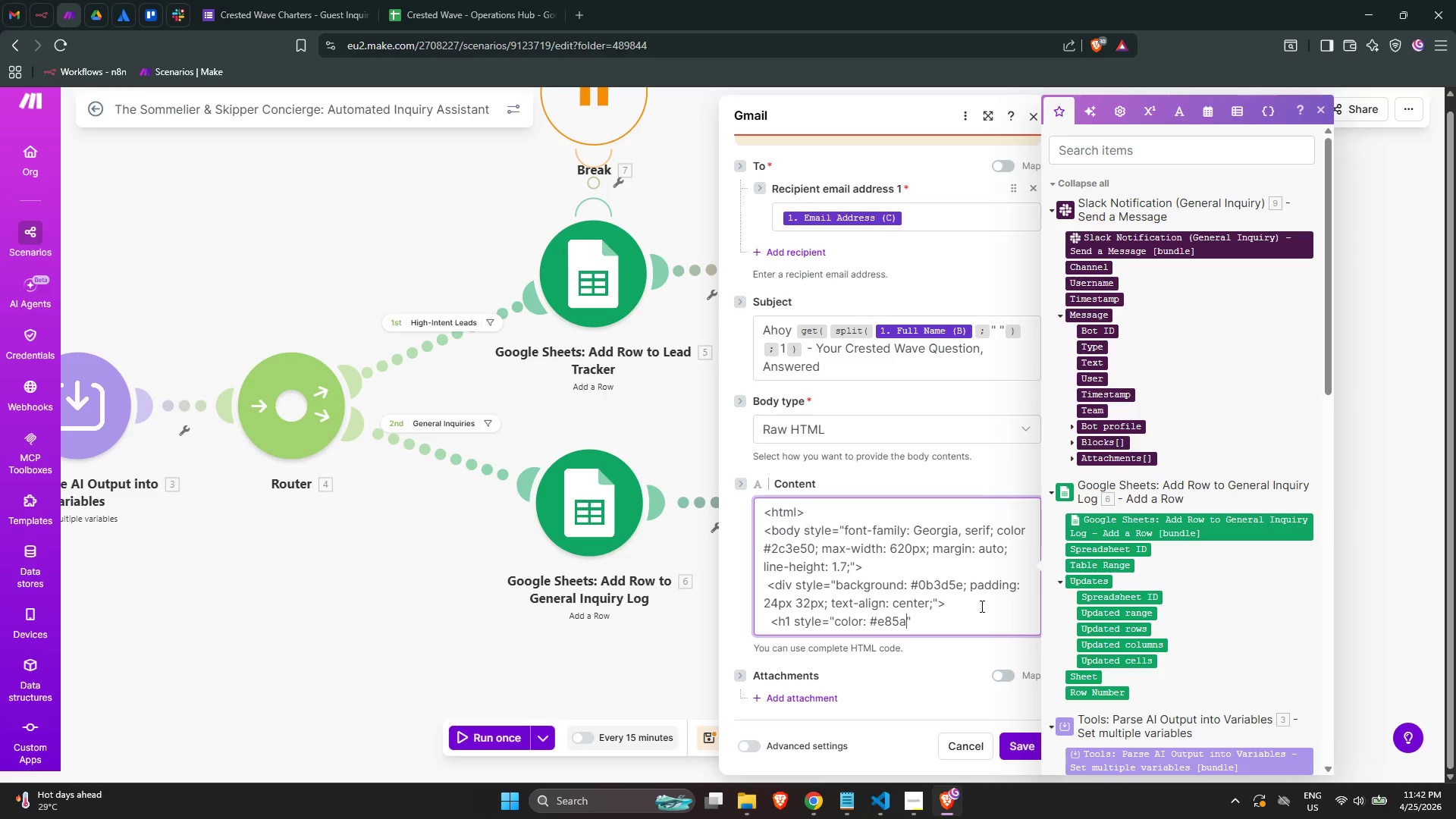 
key(Numpad3)
 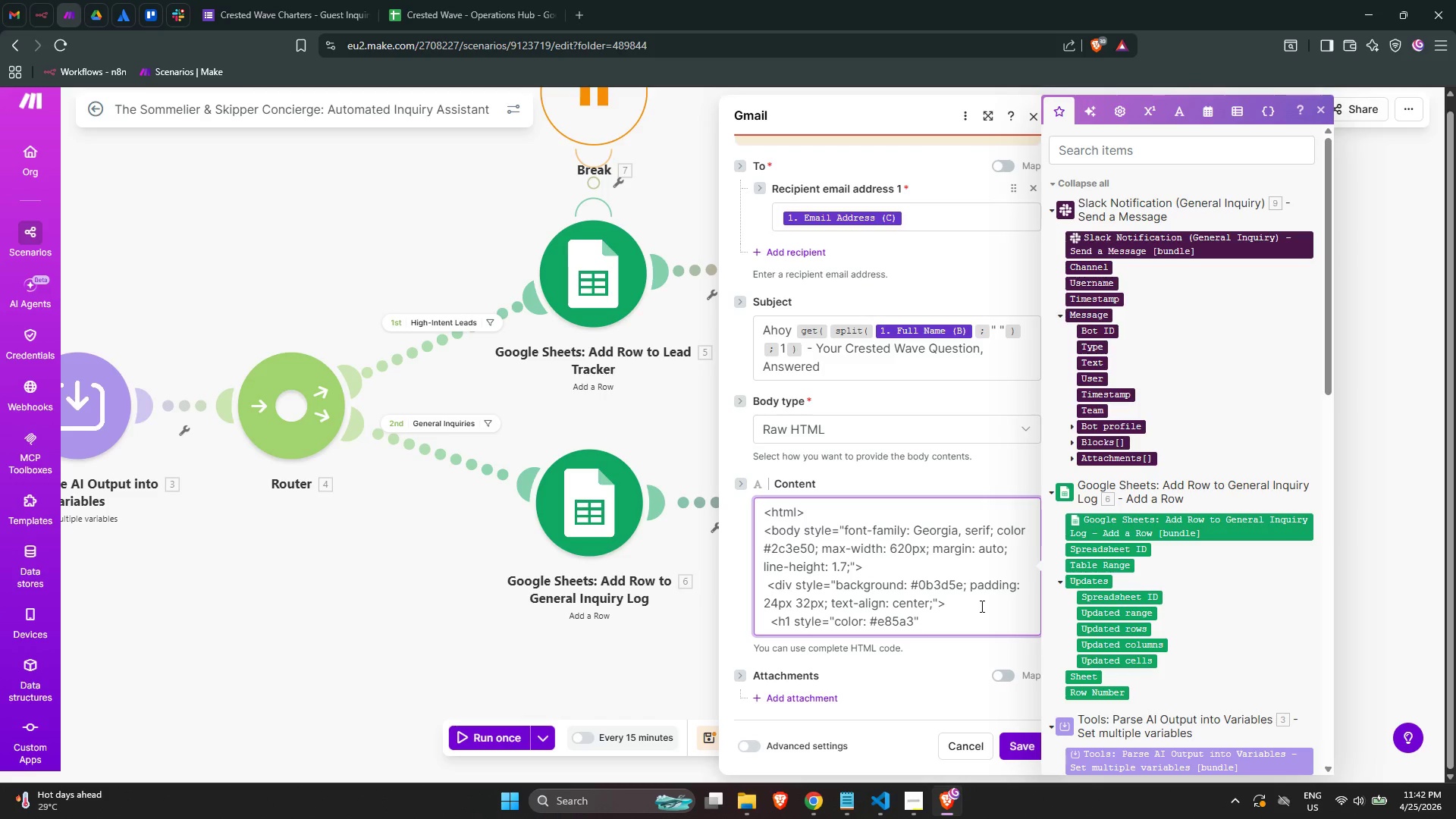 
key(Semicolon)
 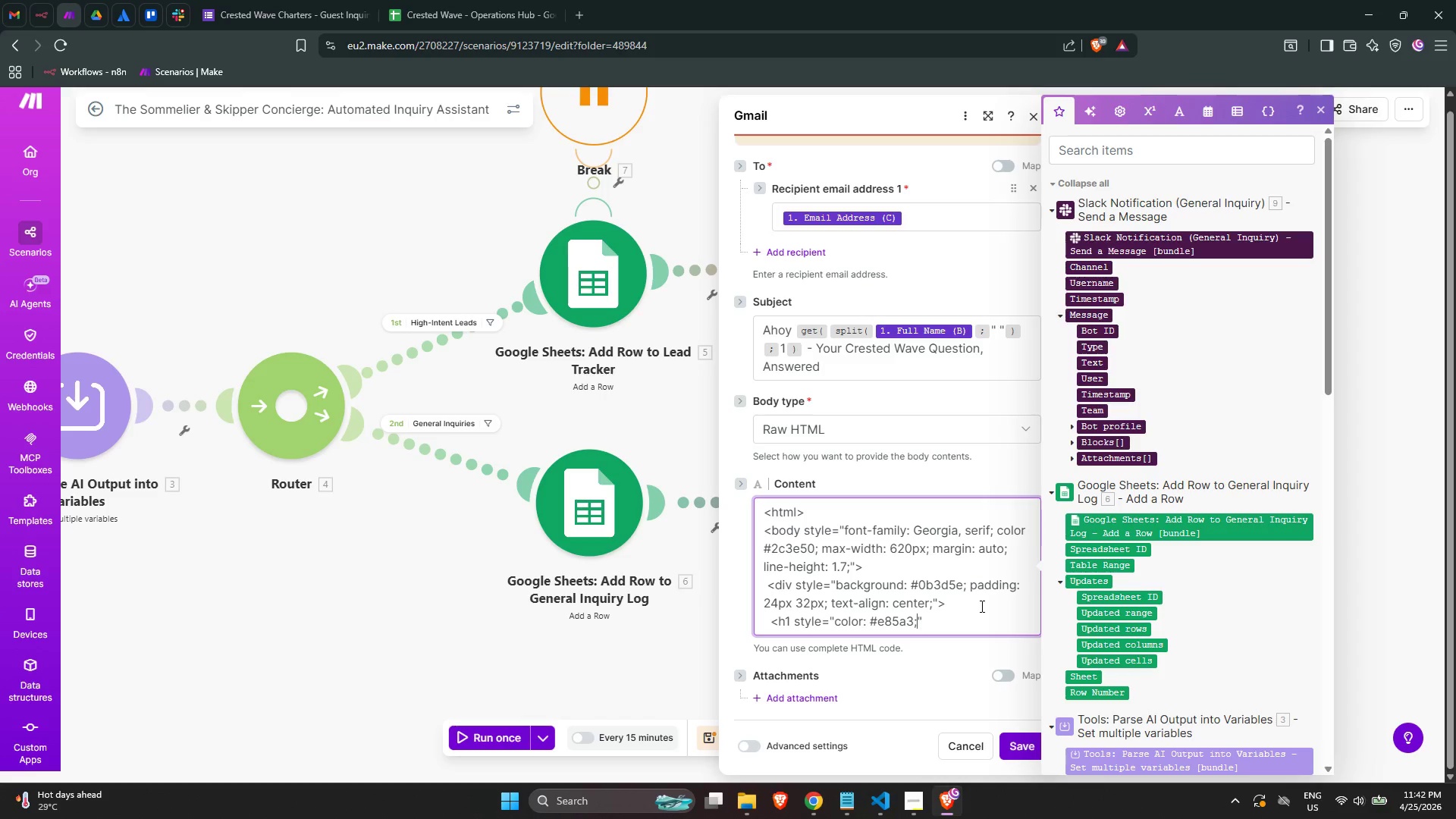 
key(Space)
 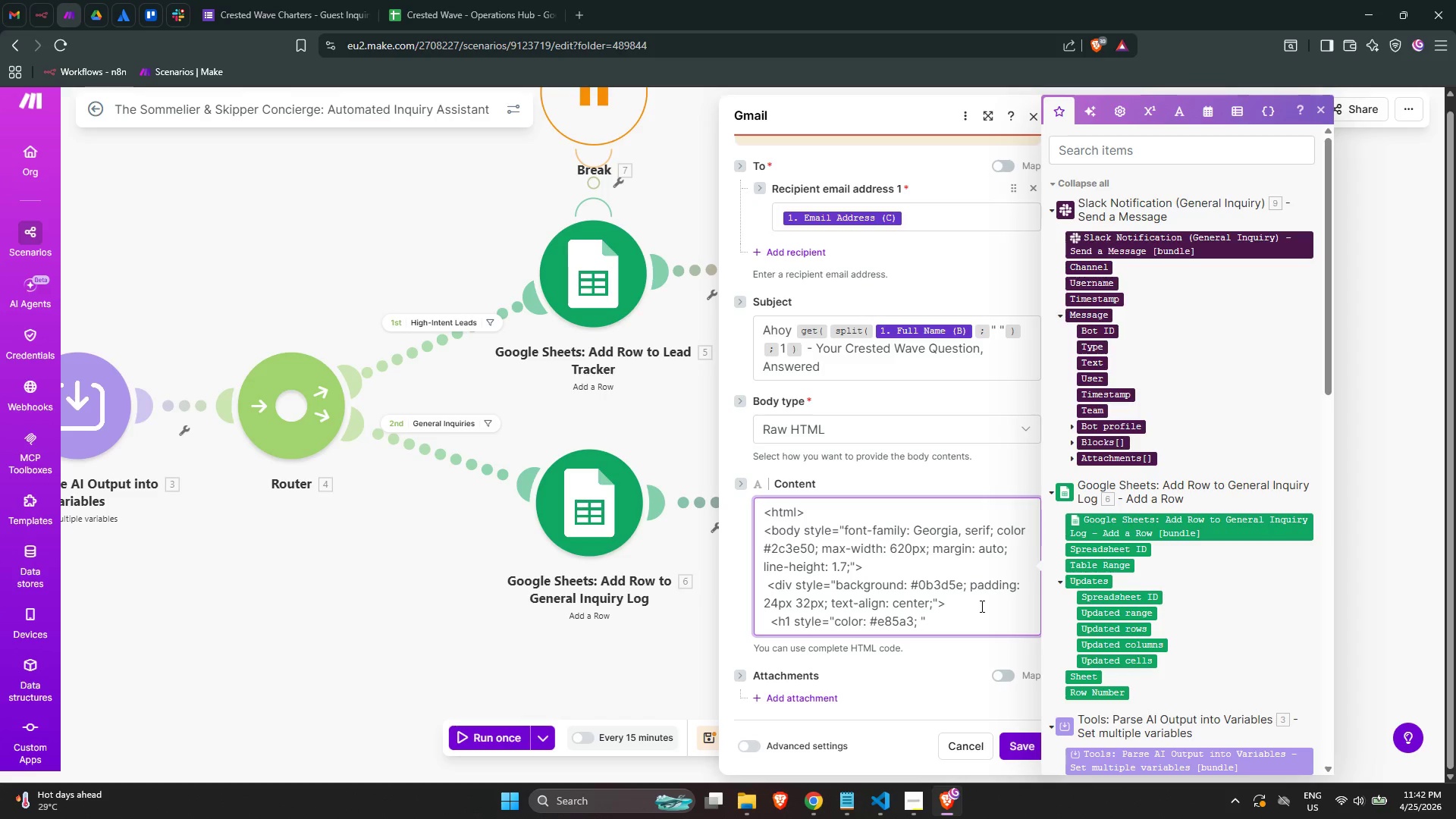 
type(font-)
 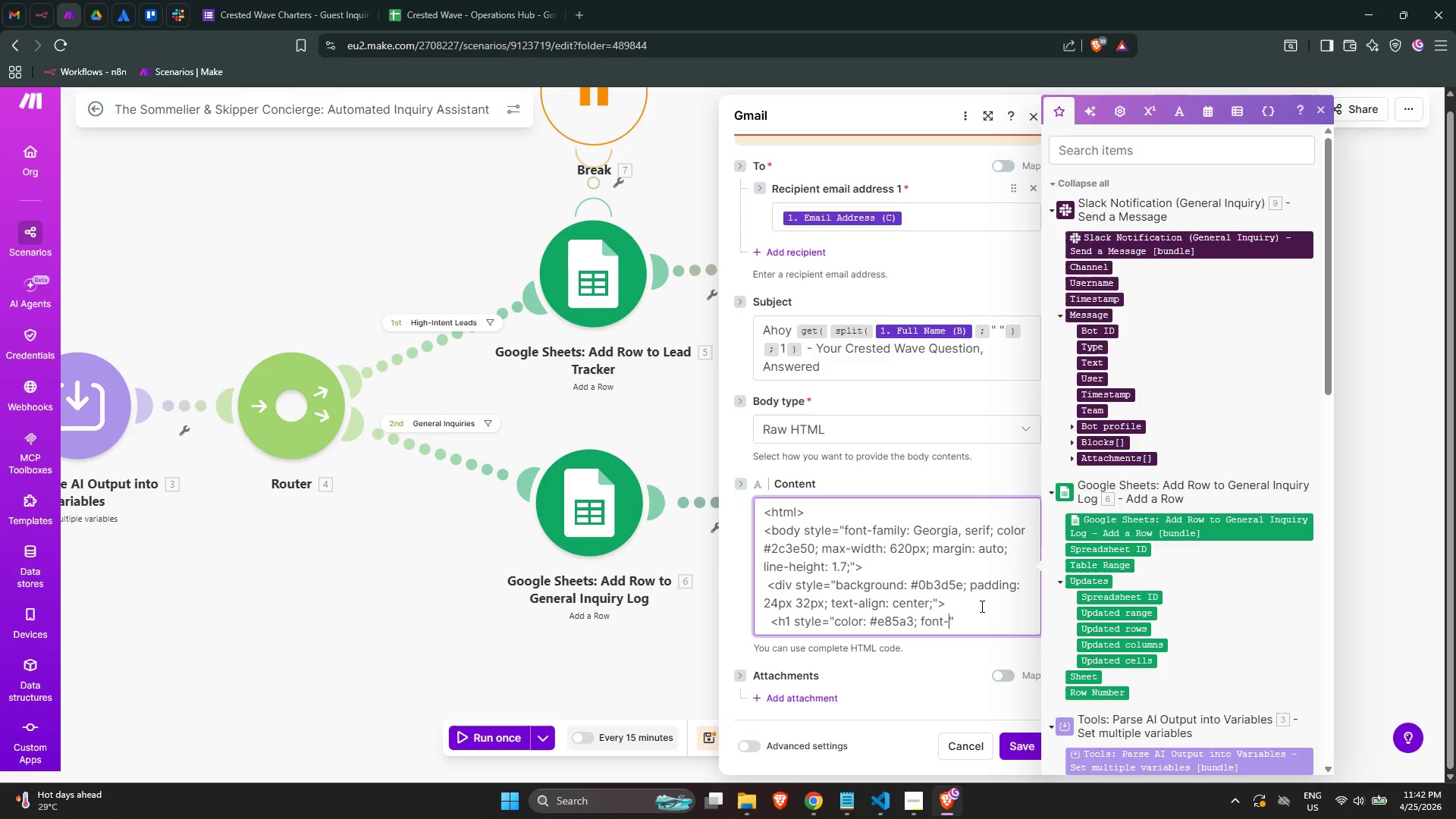 
type(size)
 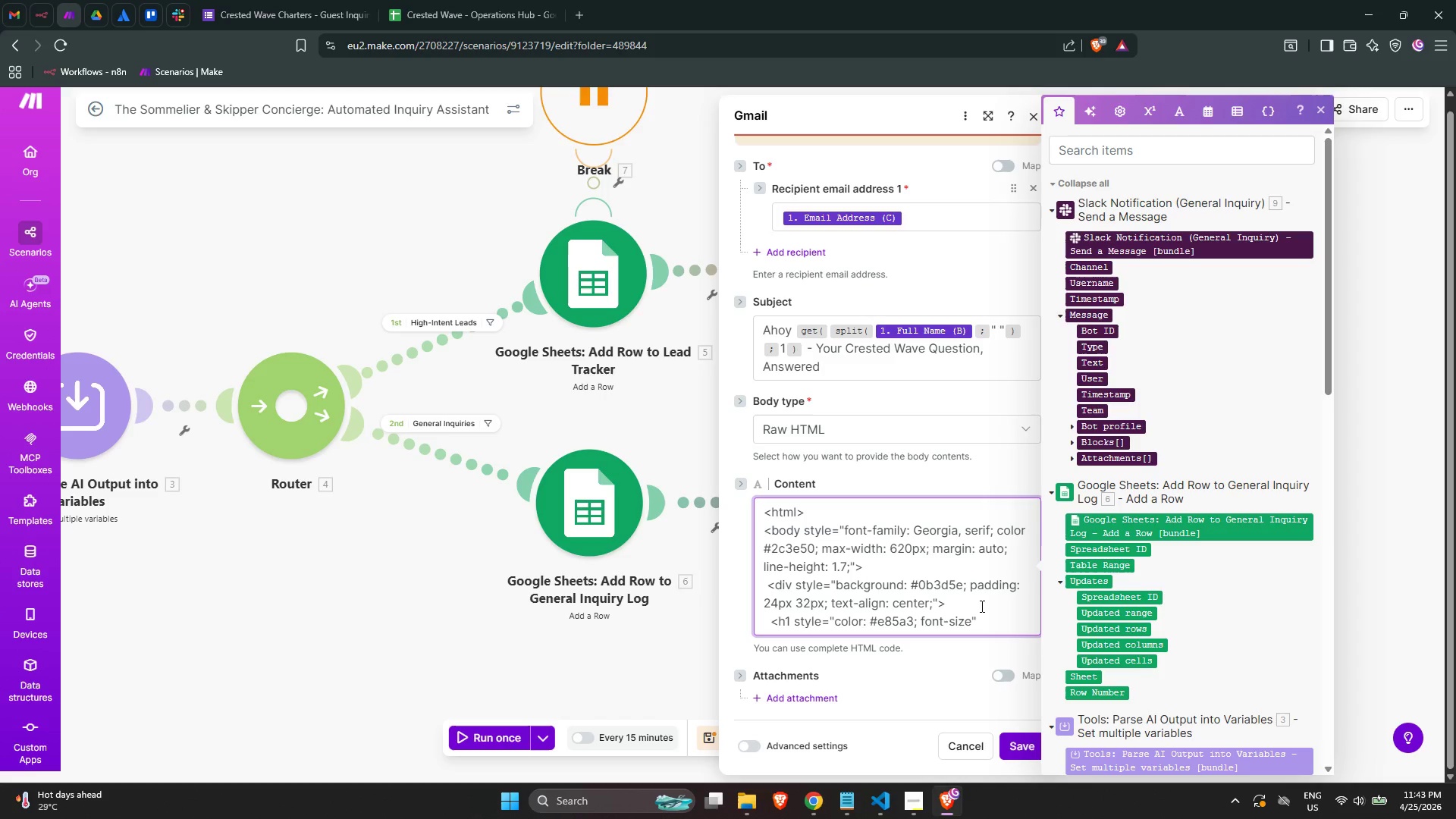 
wait(22.81)
 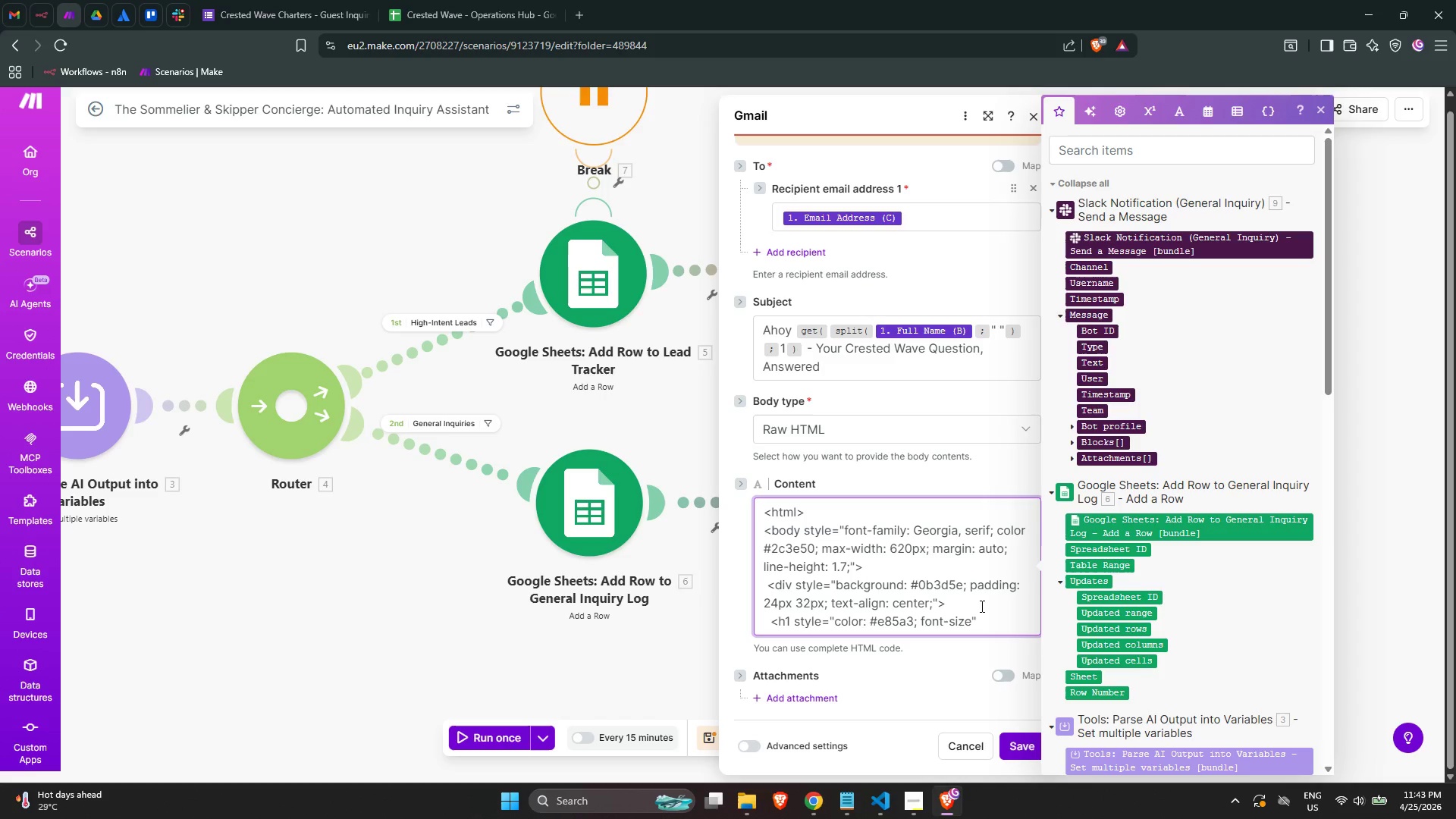 
key(ArrowRight)
 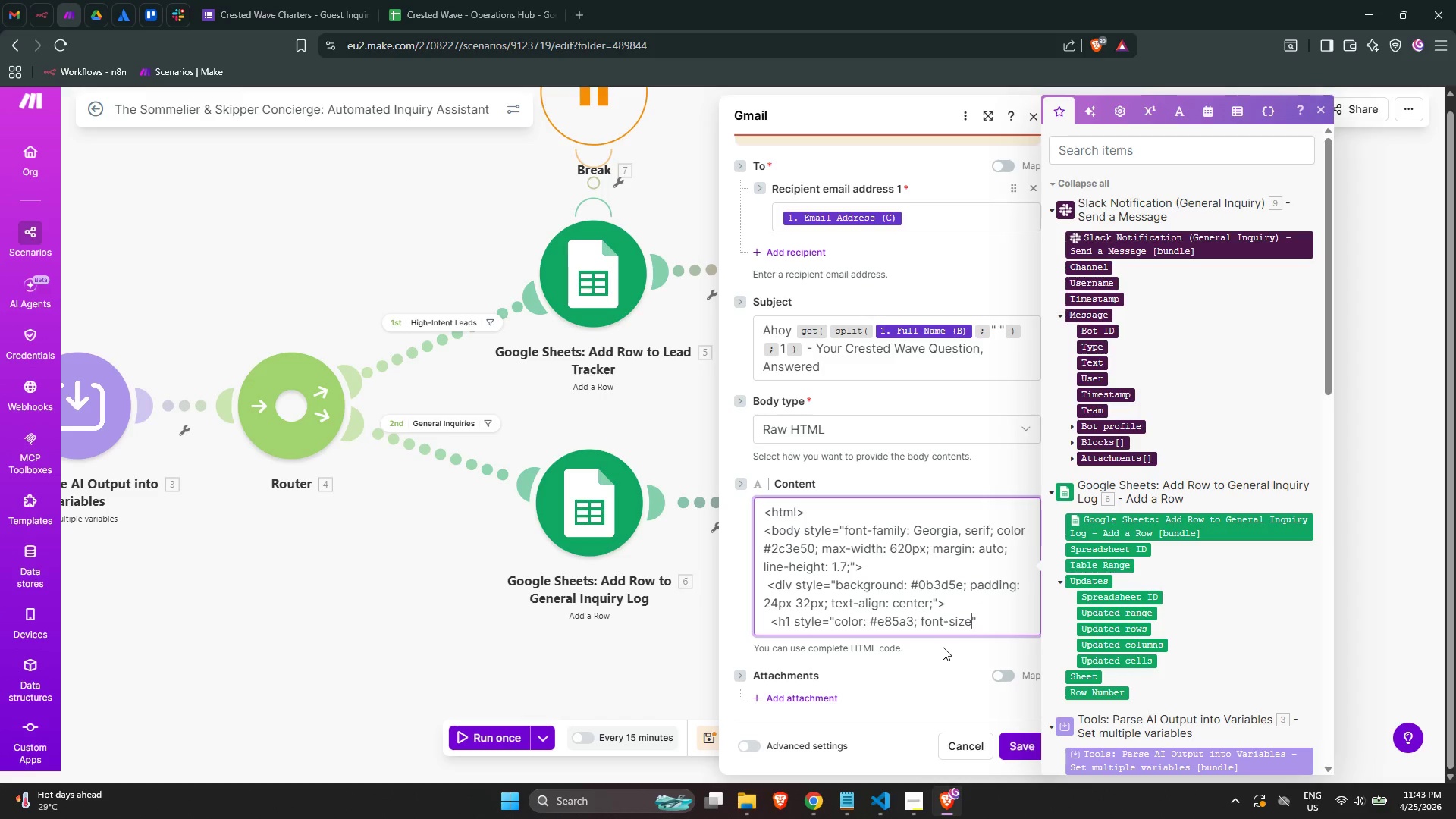 
key(ArrowLeft)
 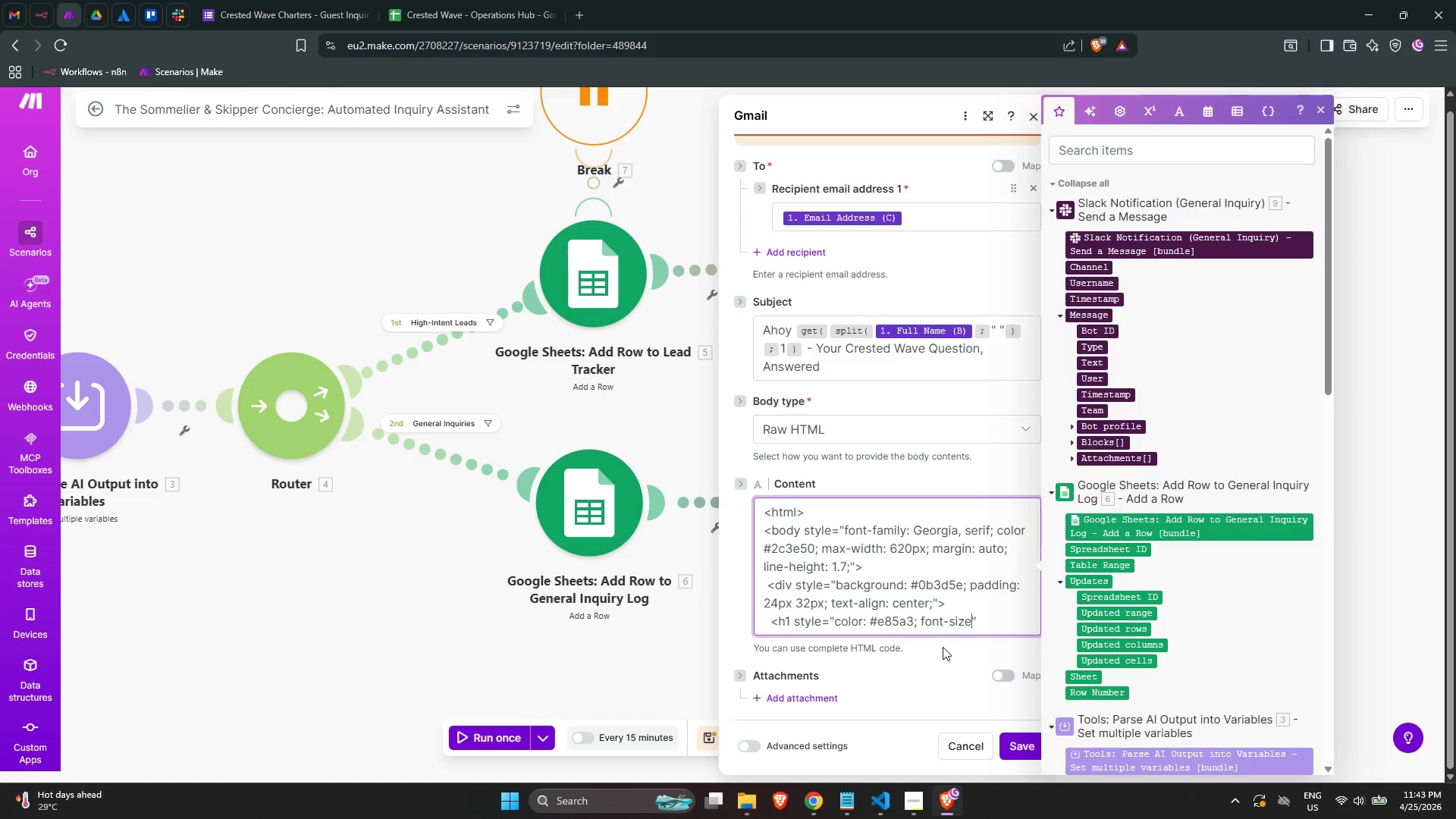 
key(ArrowLeft)
 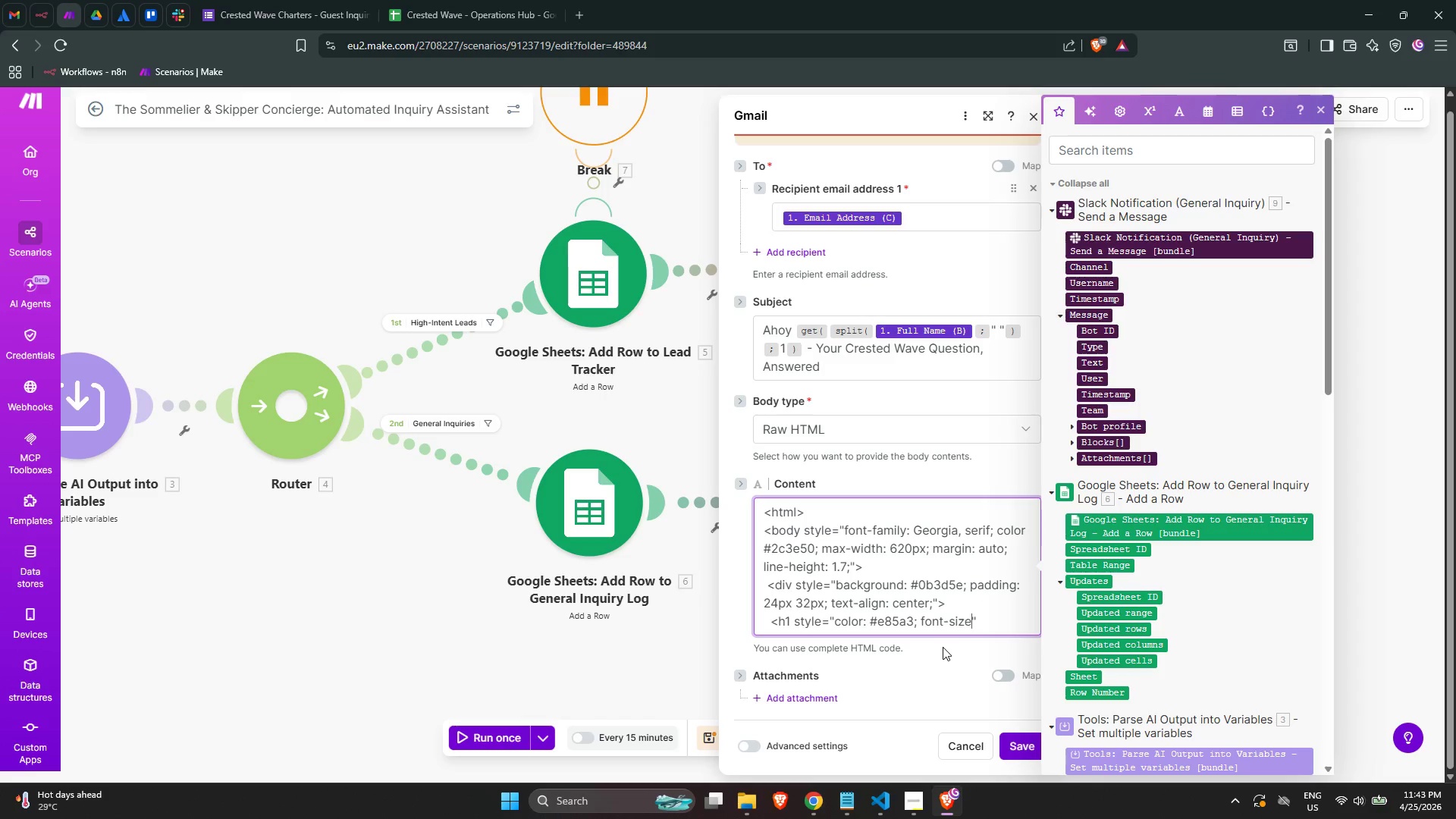 
key(ArrowRight)
 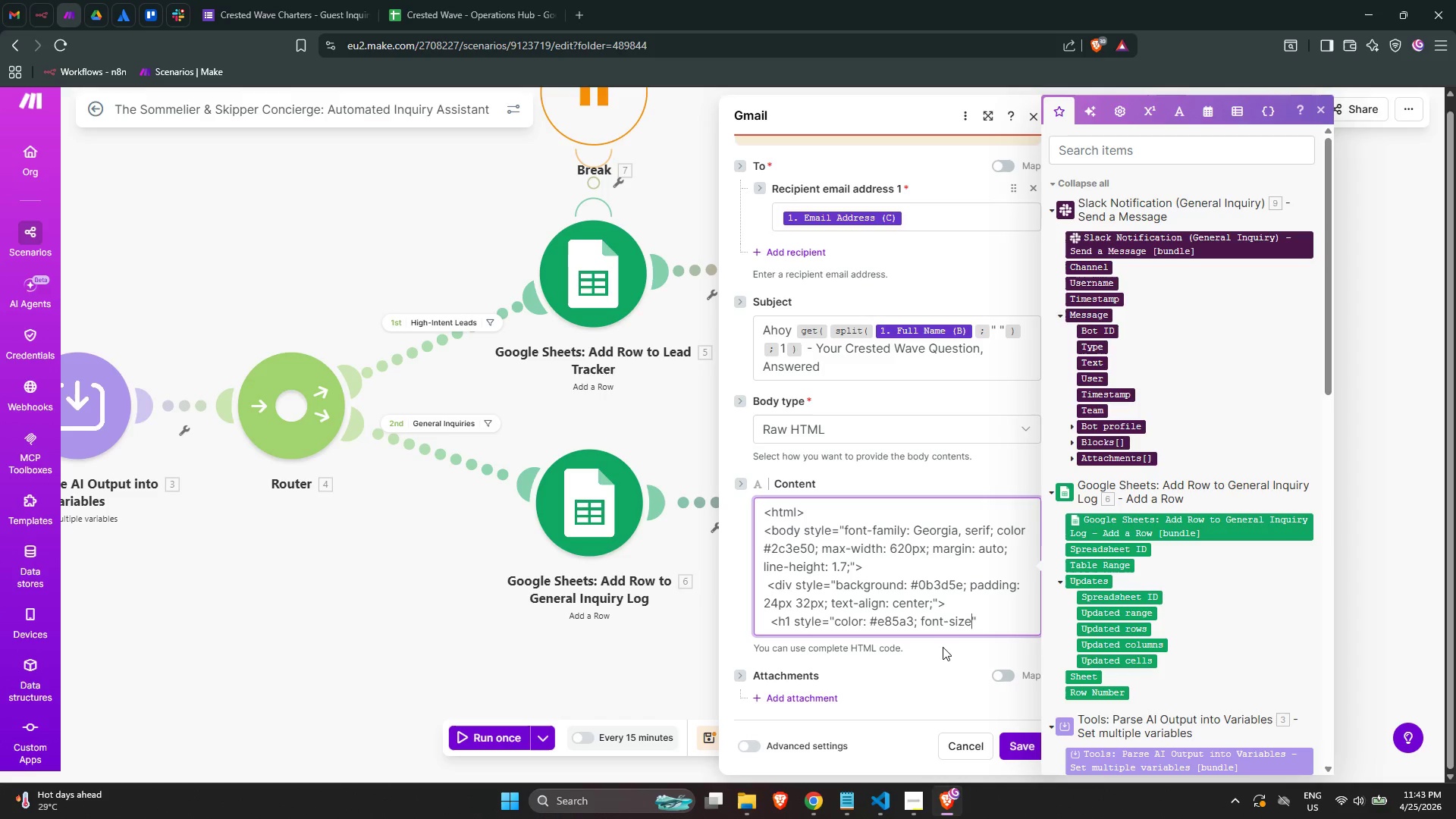 
wait(15.67)
 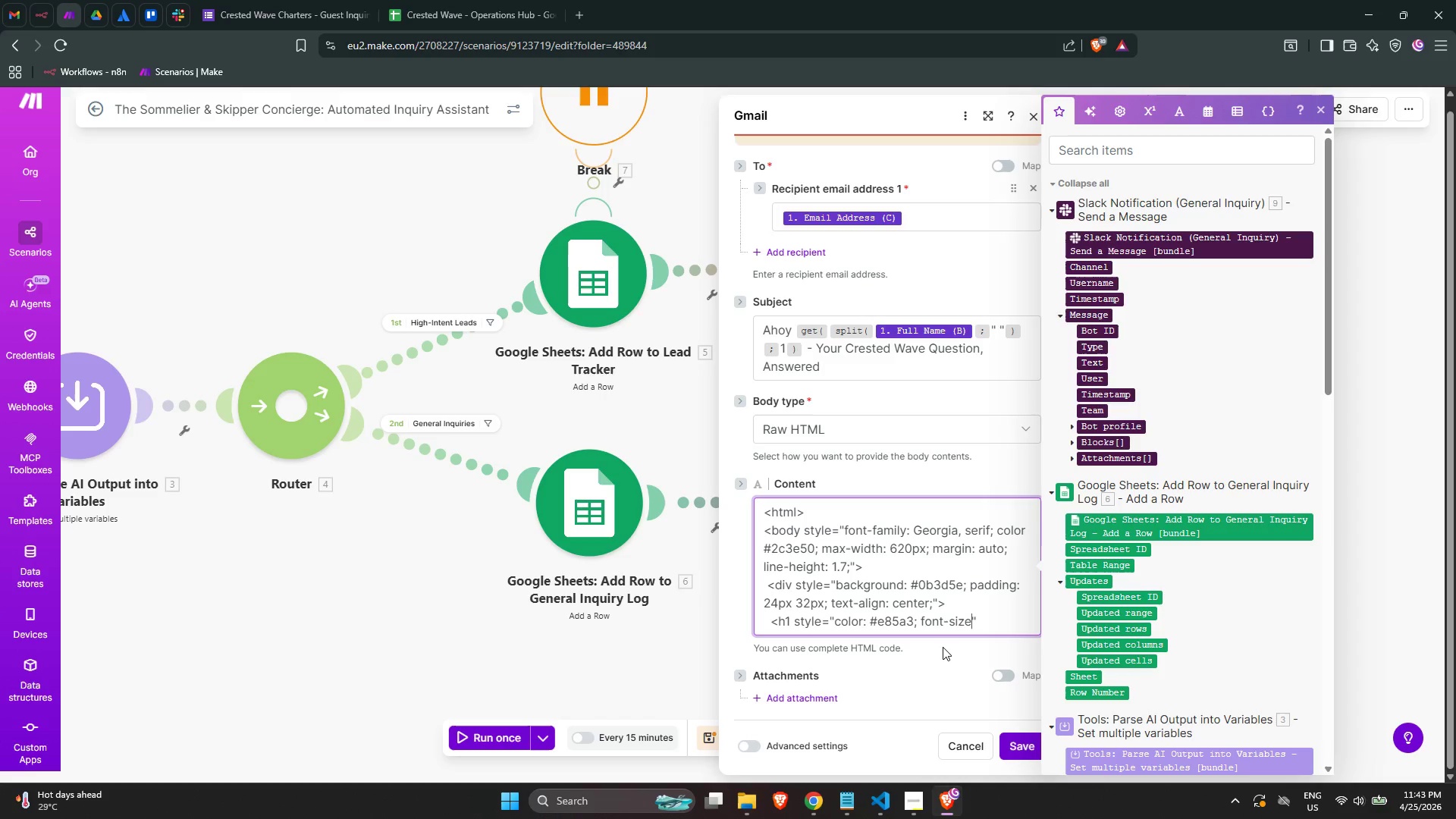 
left_click([991, 615])
 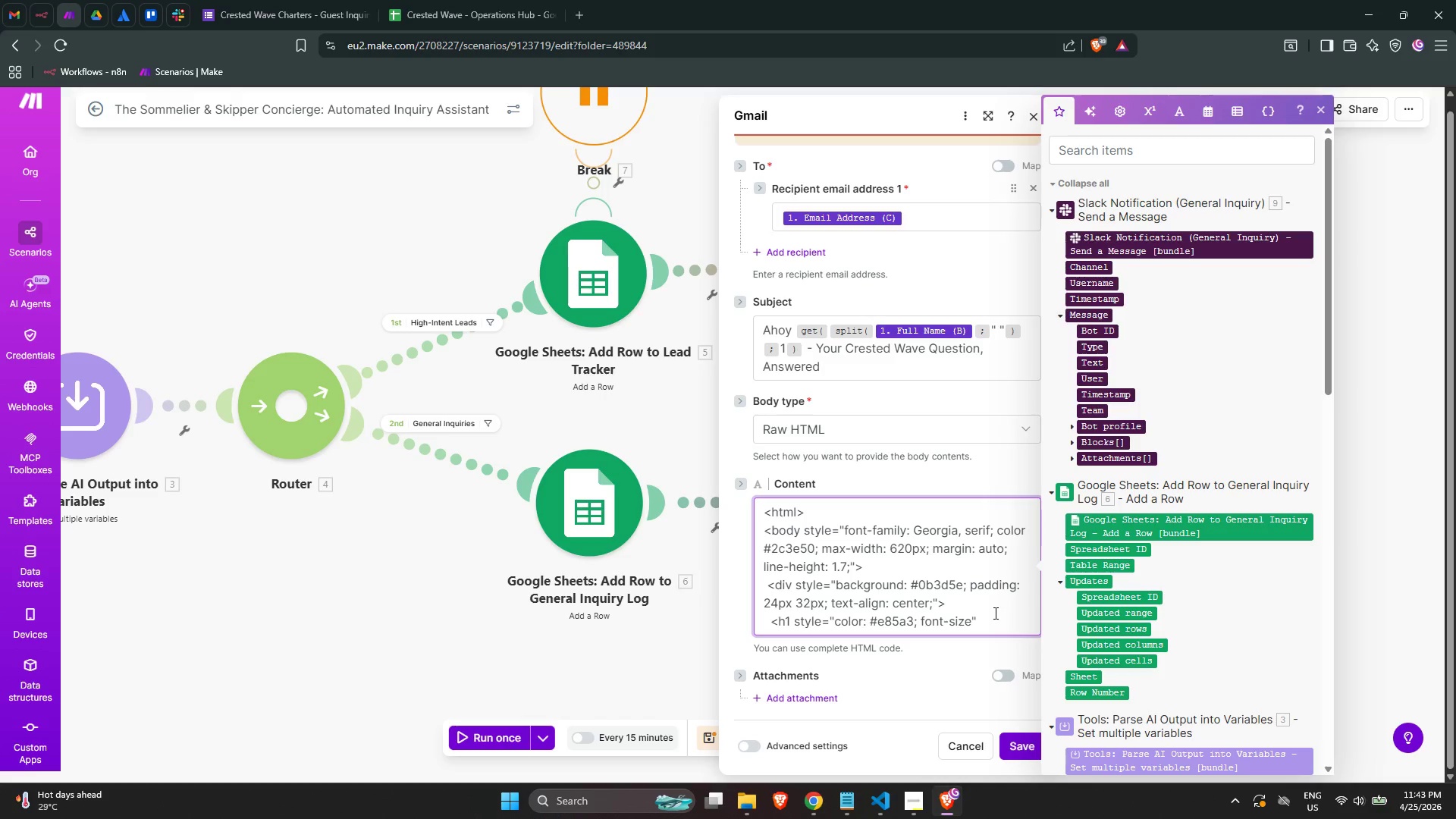 
key(ArrowLeft)
 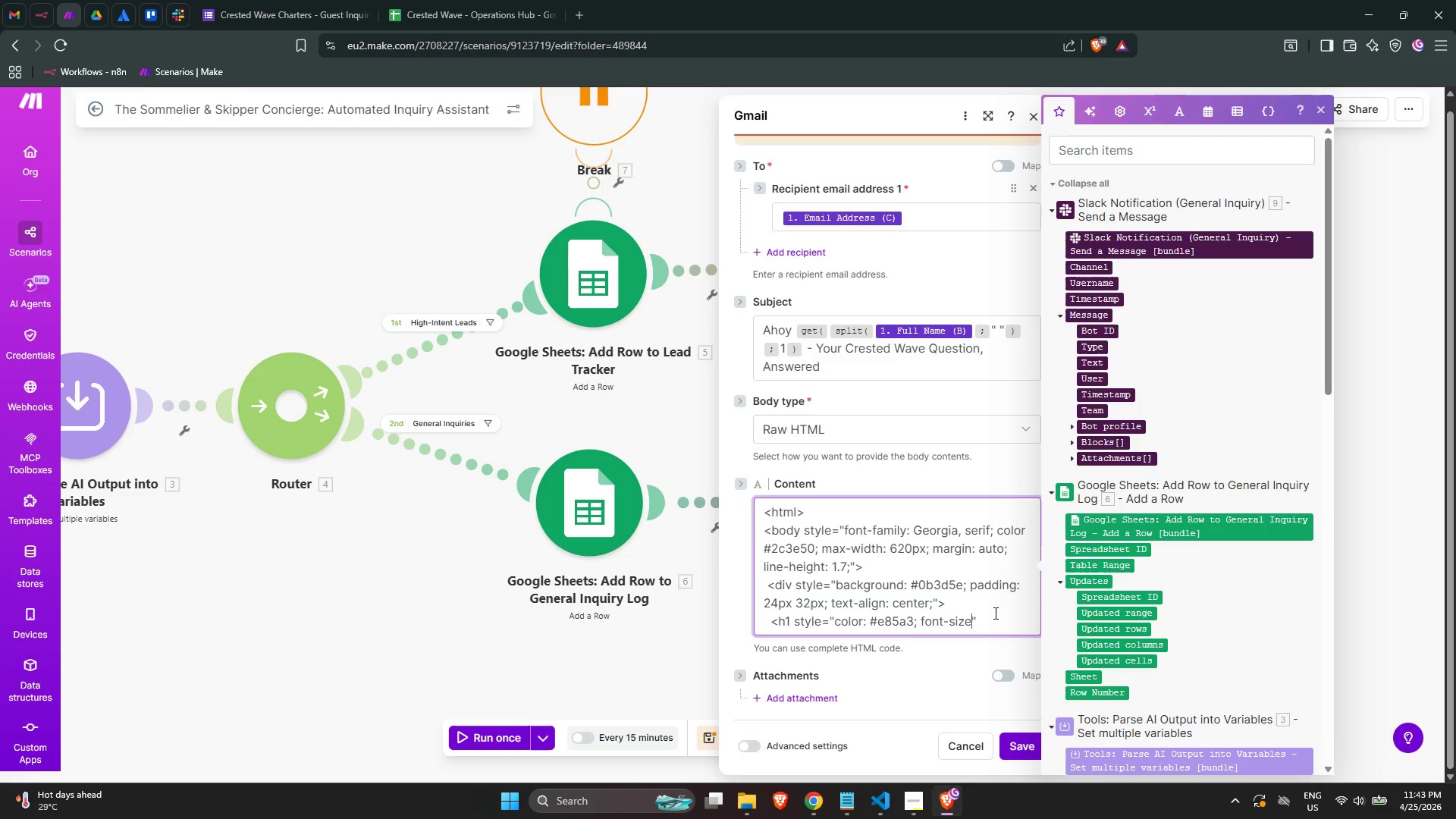 
key(ArrowRight)
 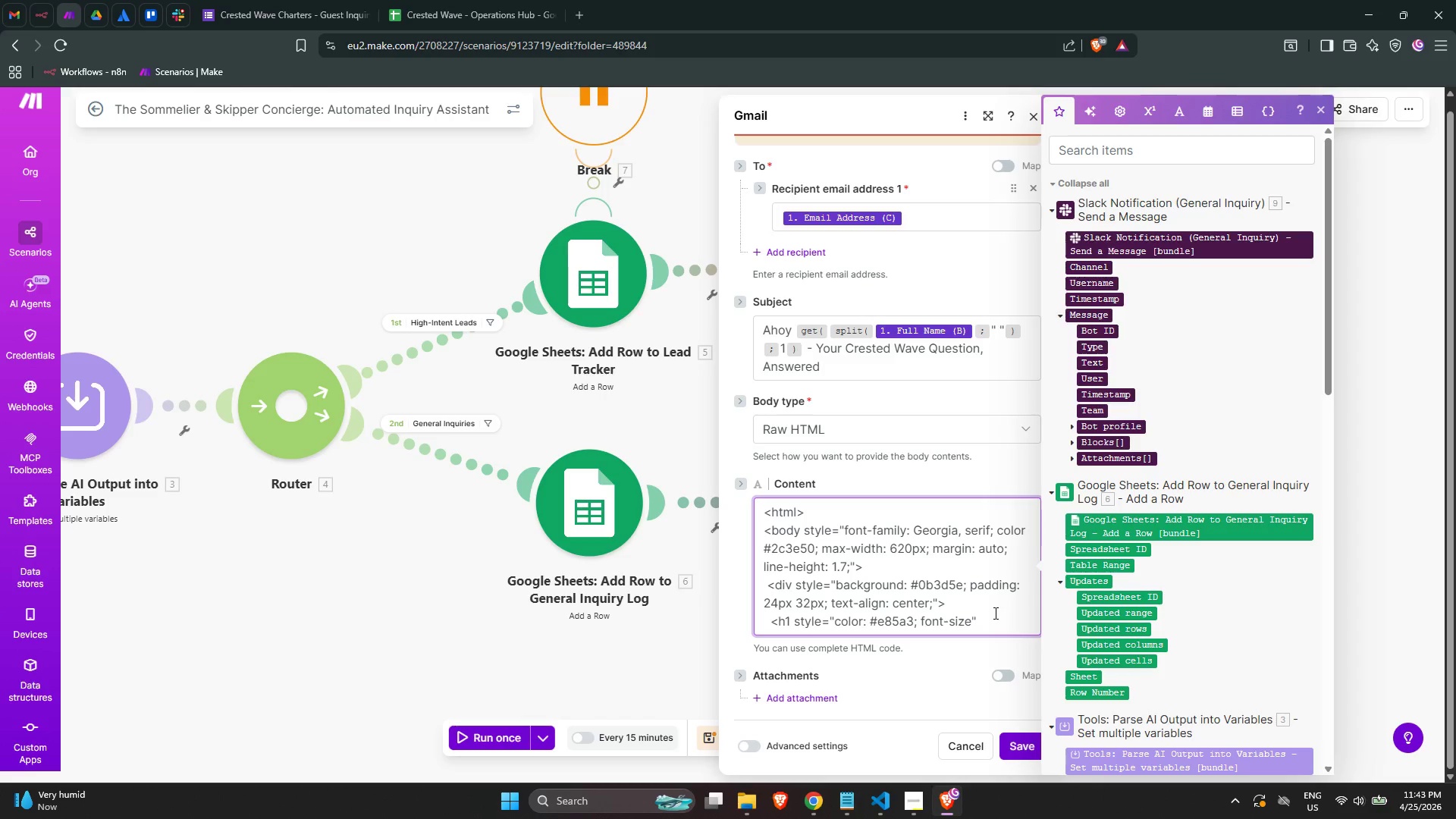 
wait(9.77)
 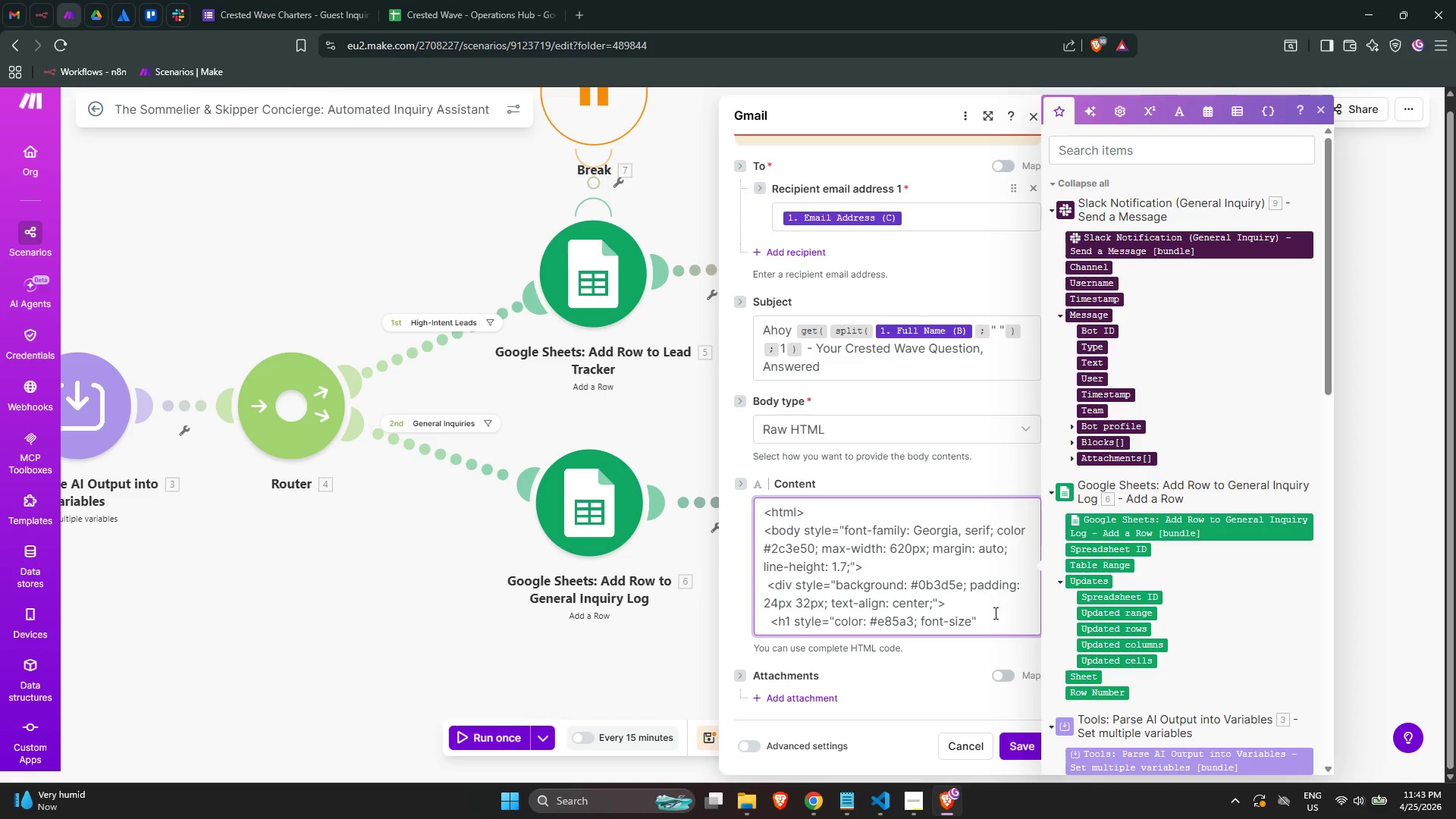 
key(ArrowLeft)
 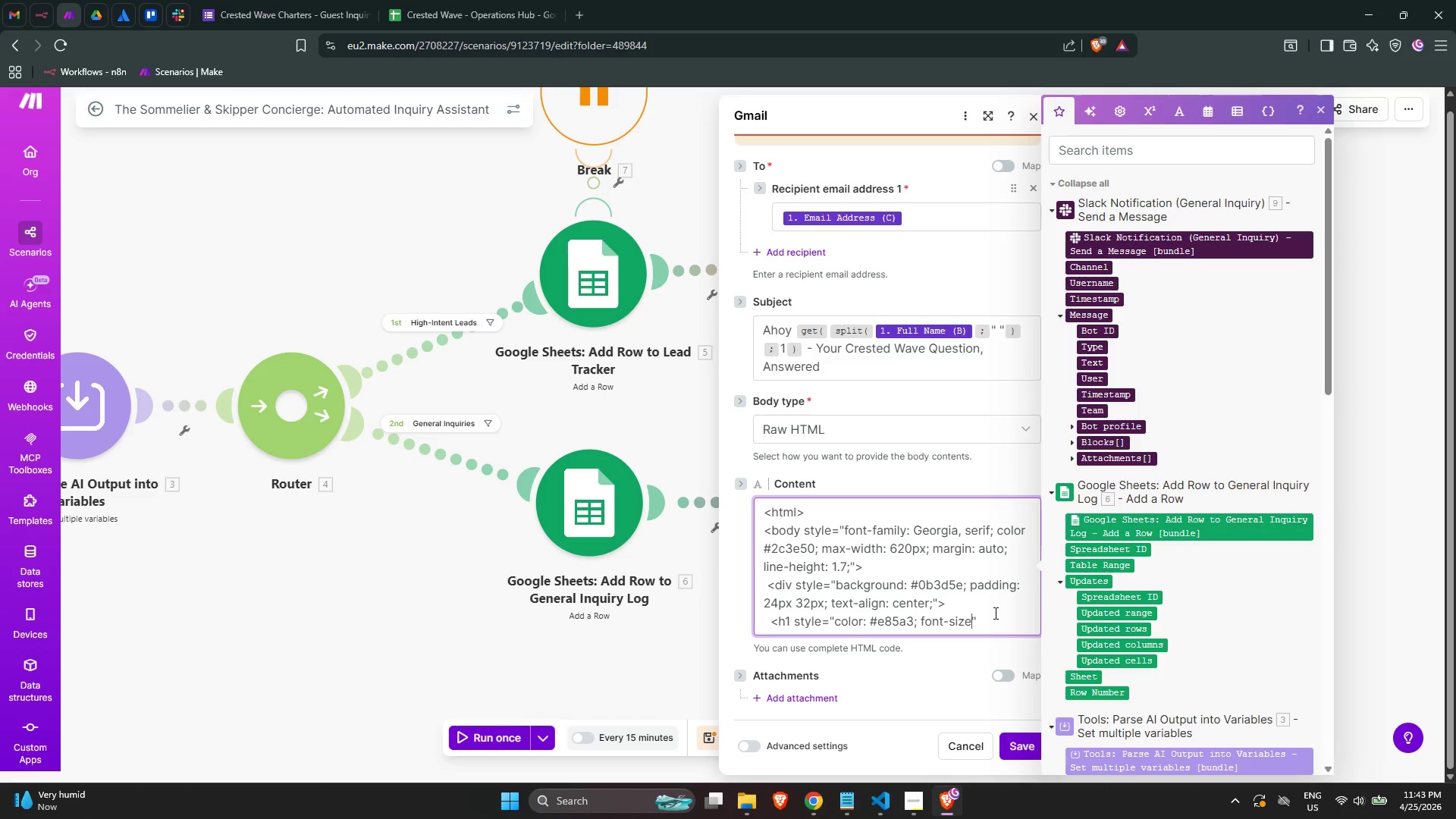 
key(ArrowRight)
 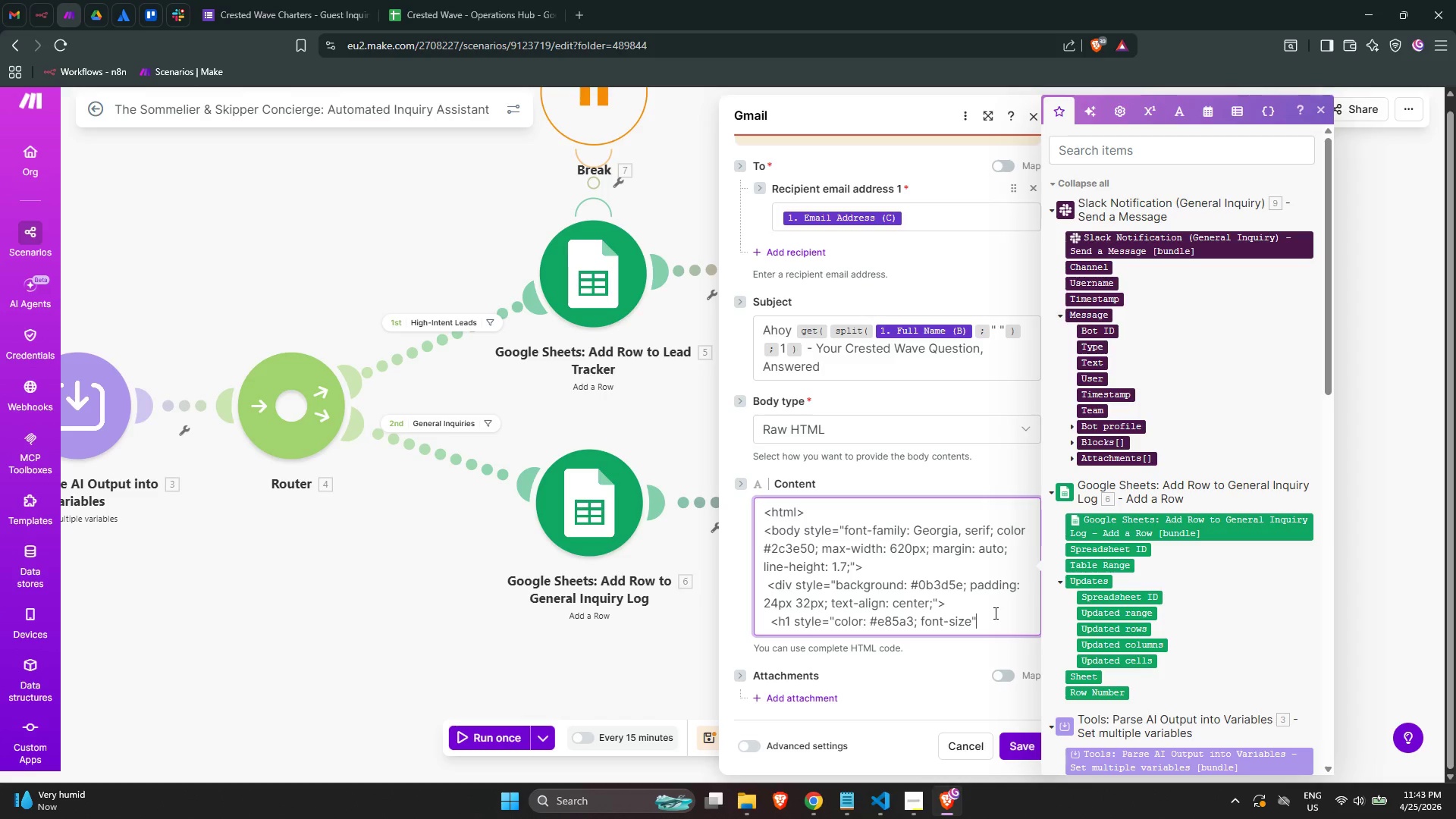 
key(ArrowLeft)
 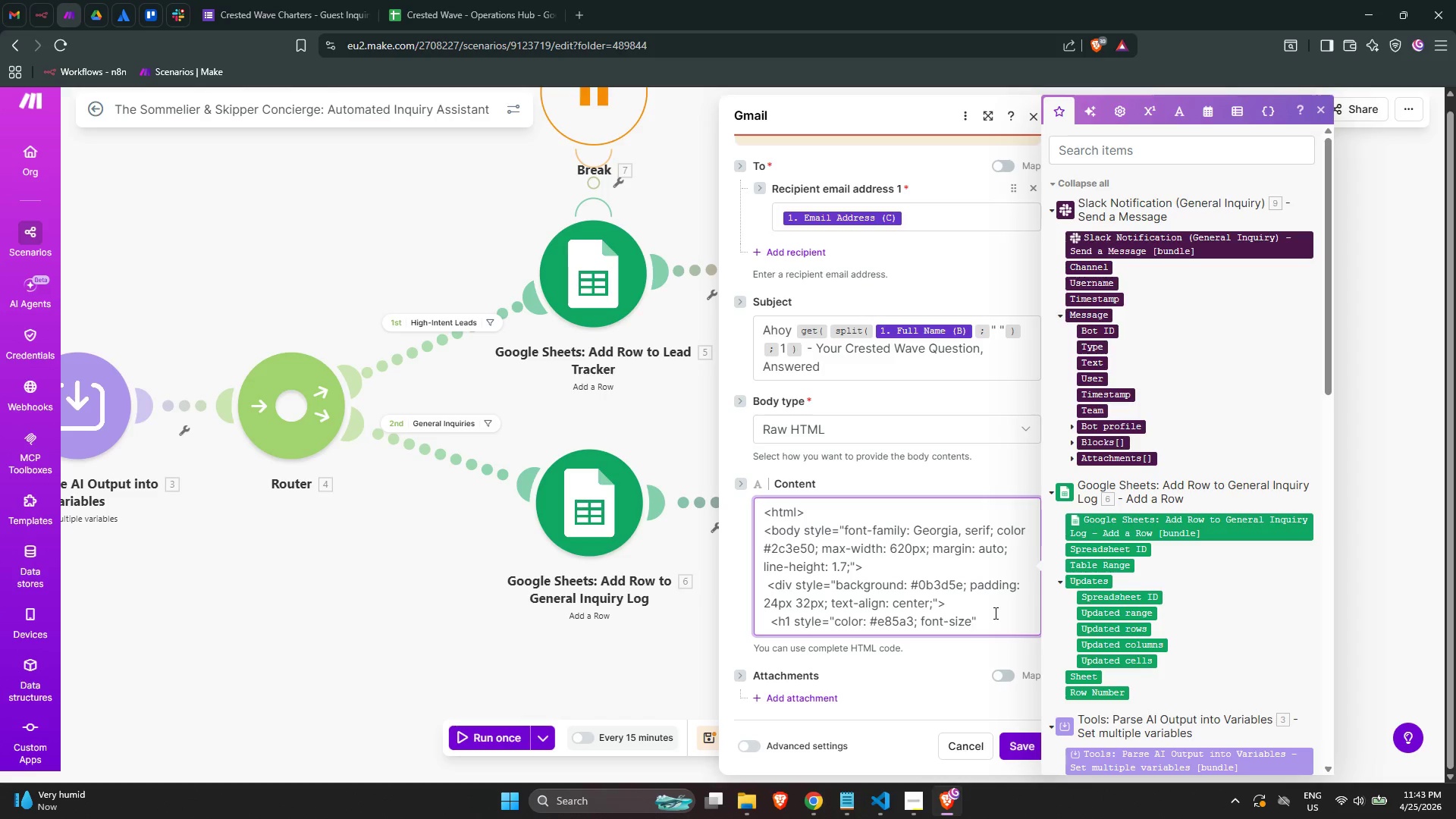 
wait(9.88)
 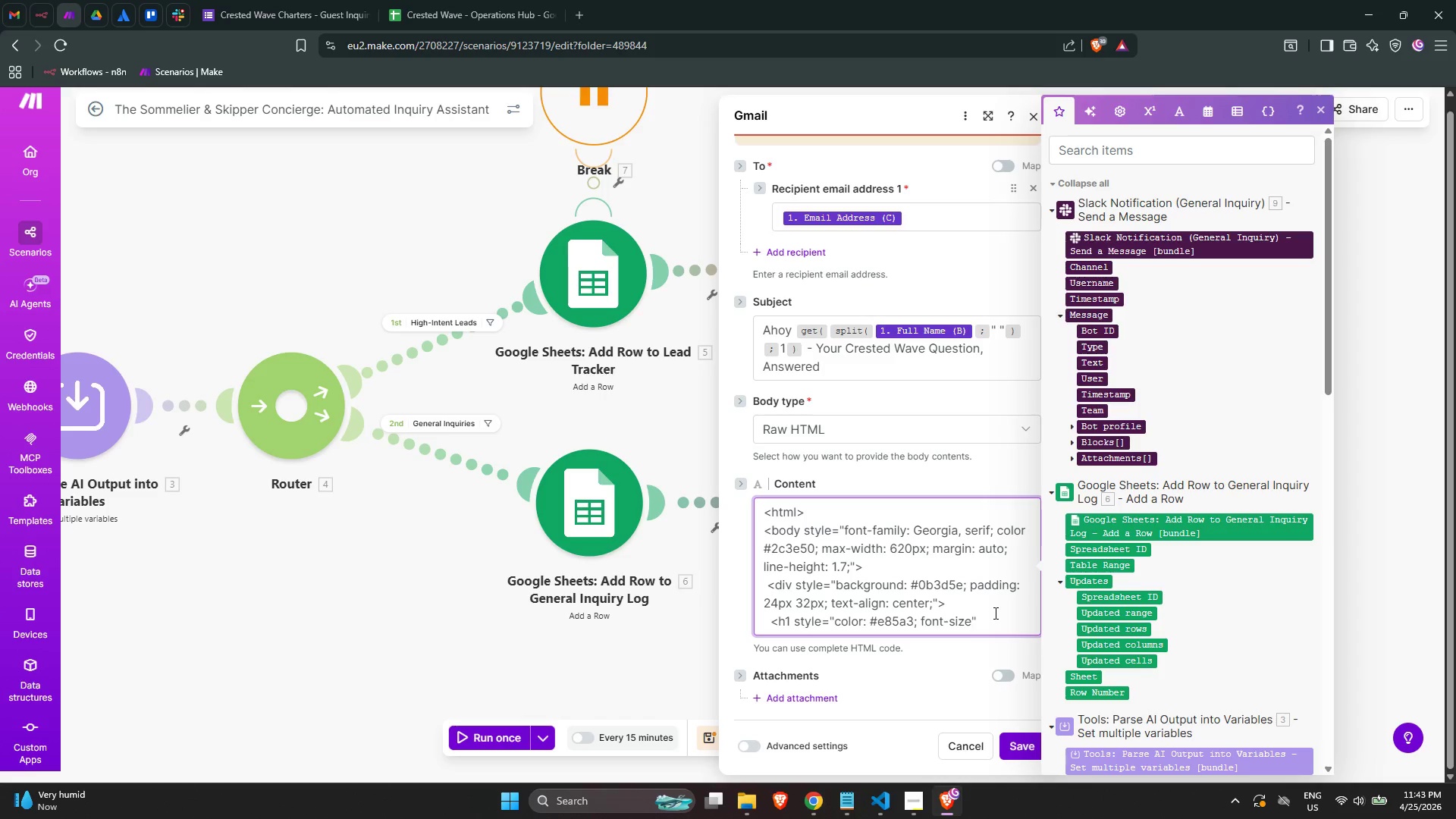 
key(ArrowLeft)
 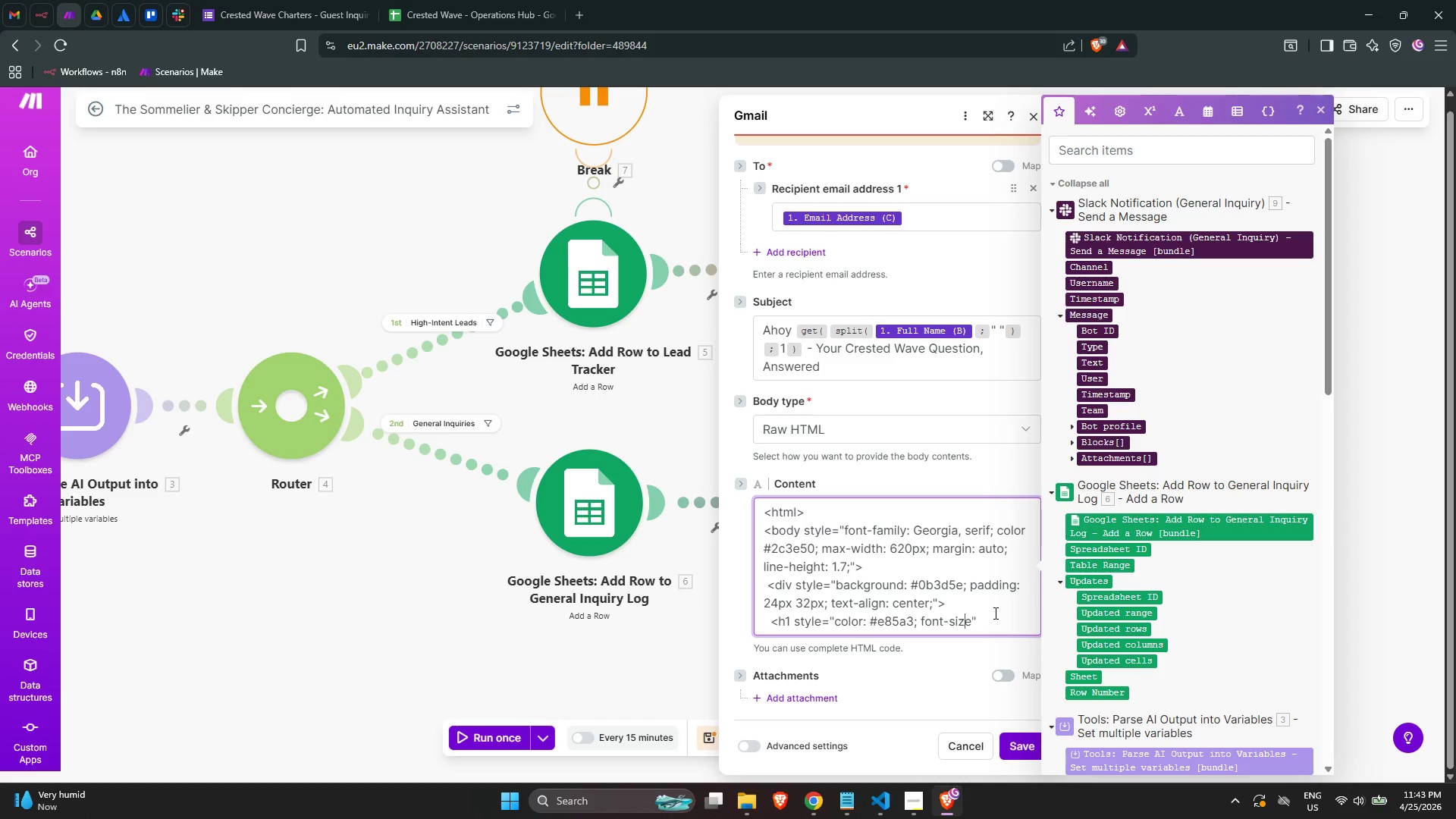 
key(ArrowRight)
 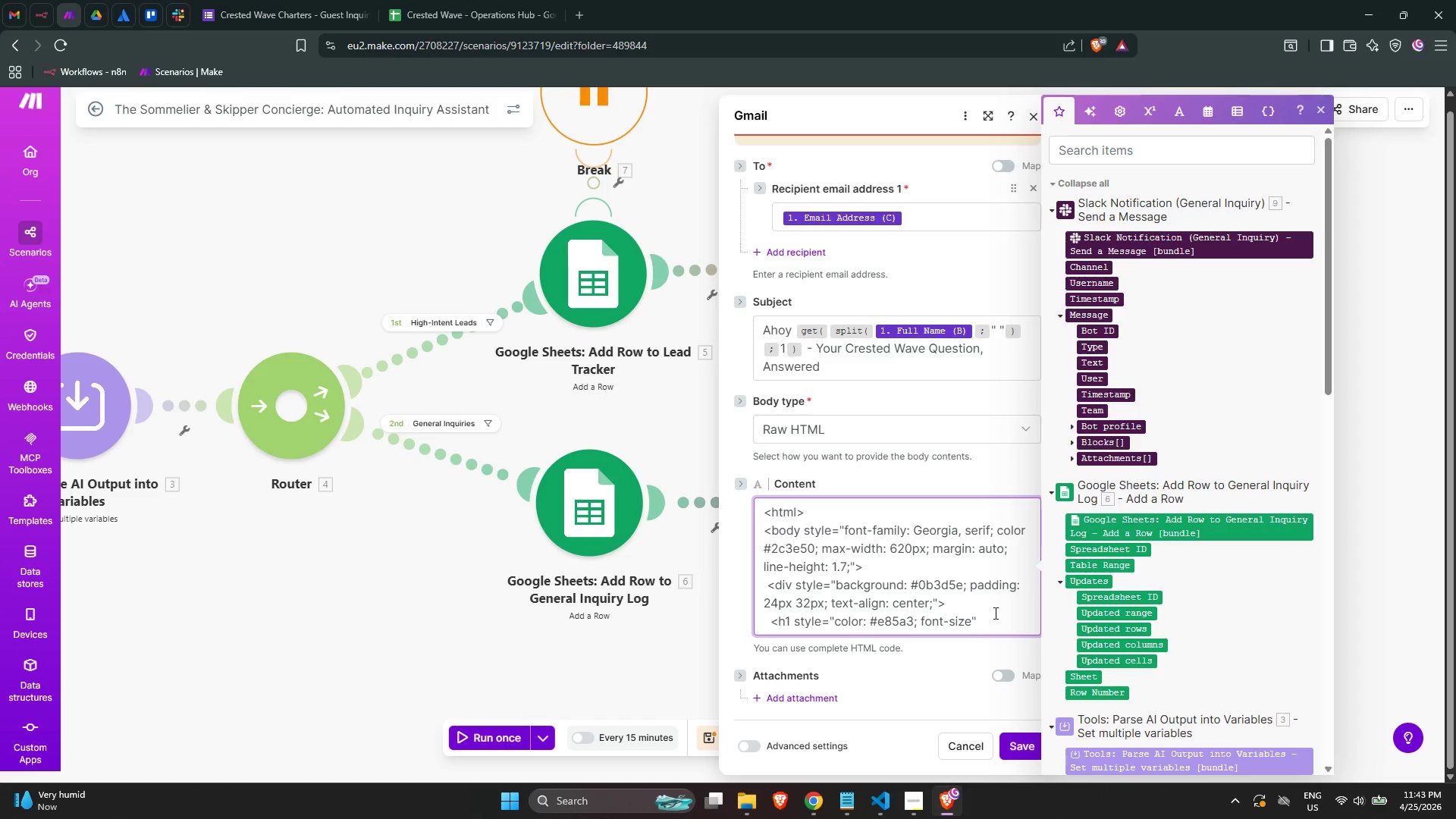 
wait(10.89)
 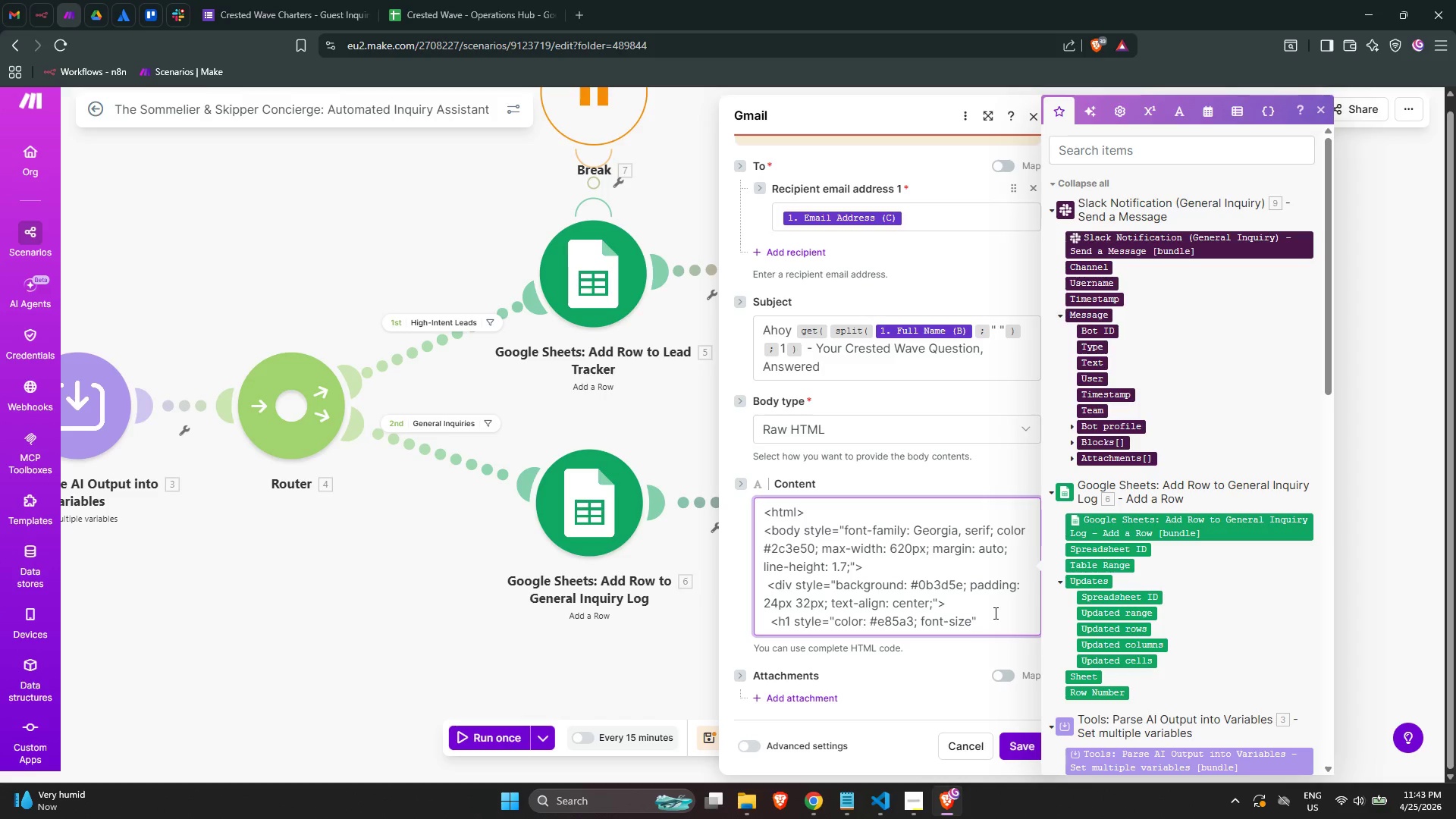 
key(ArrowLeft)
 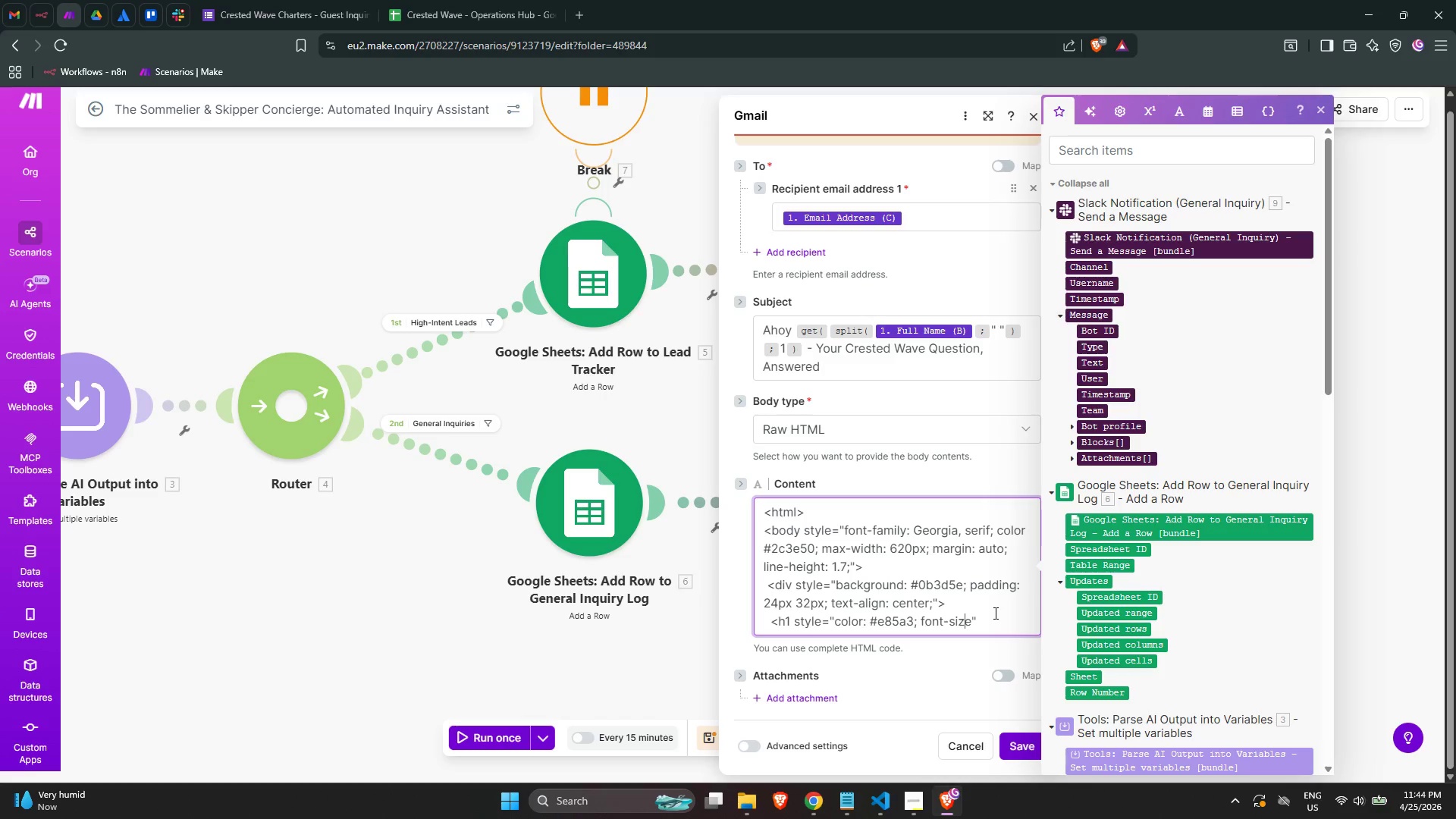 
key(ArrowLeft)
 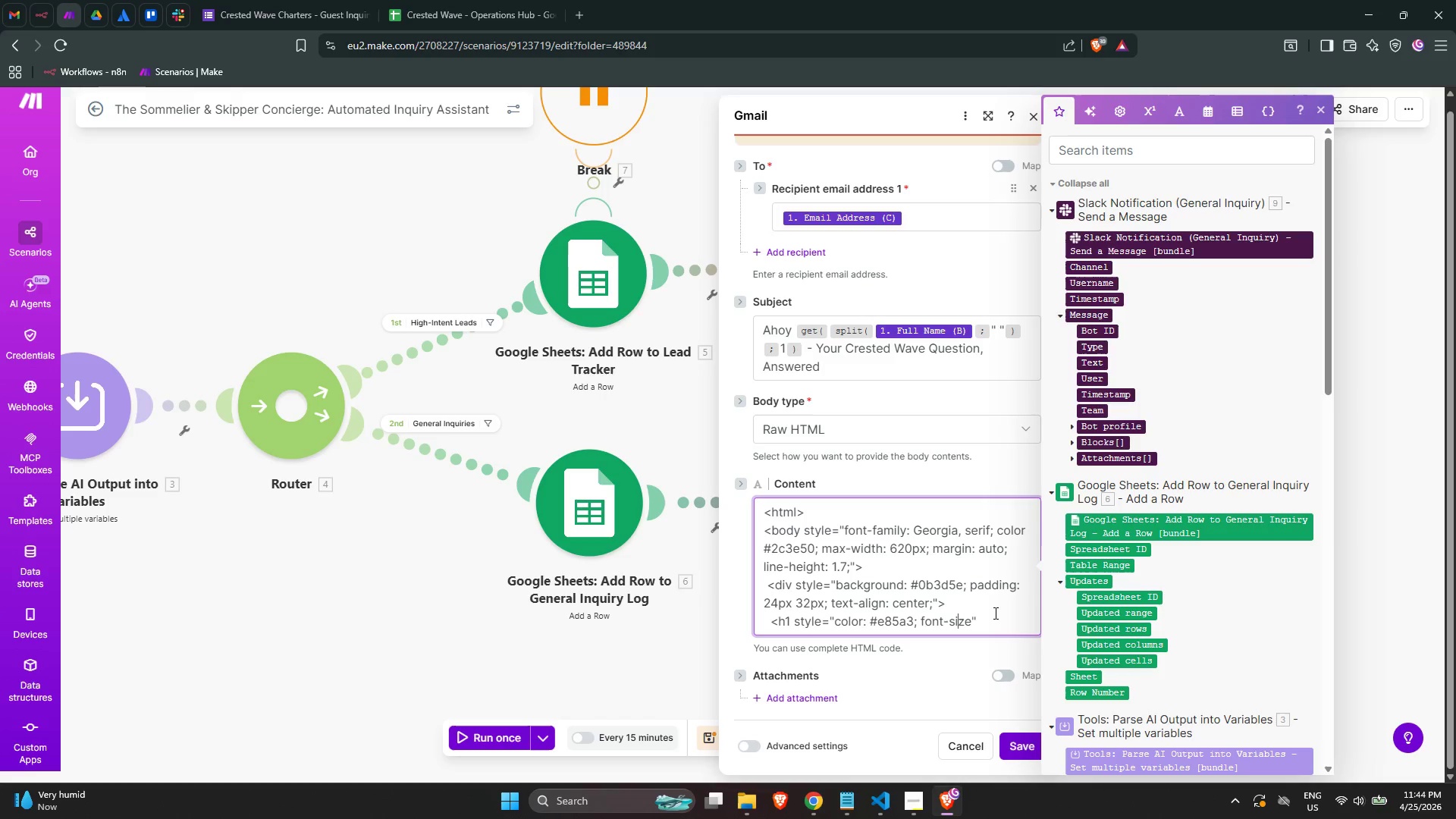 
key(ArrowRight)
 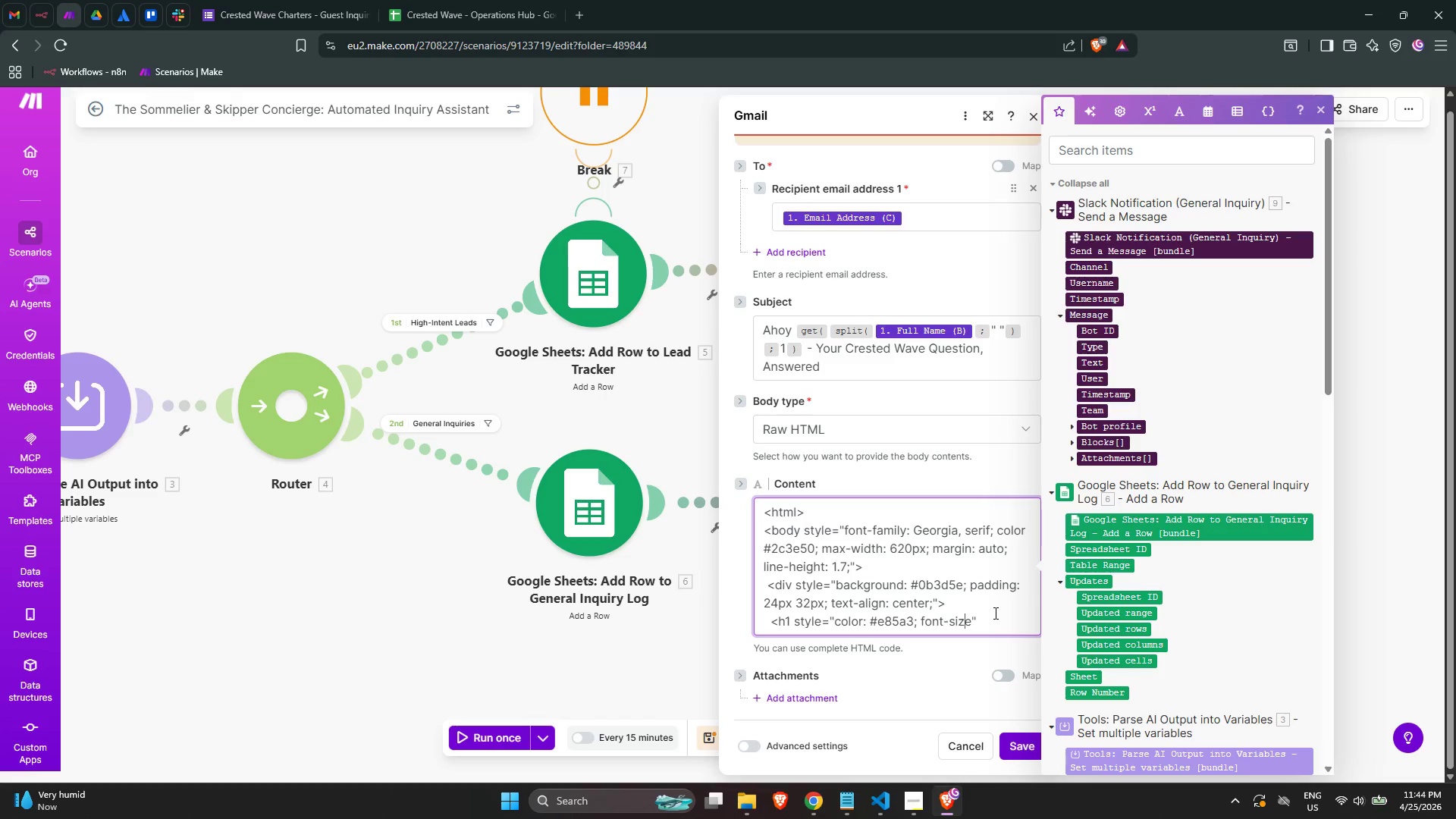 
key(ArrowRight)
 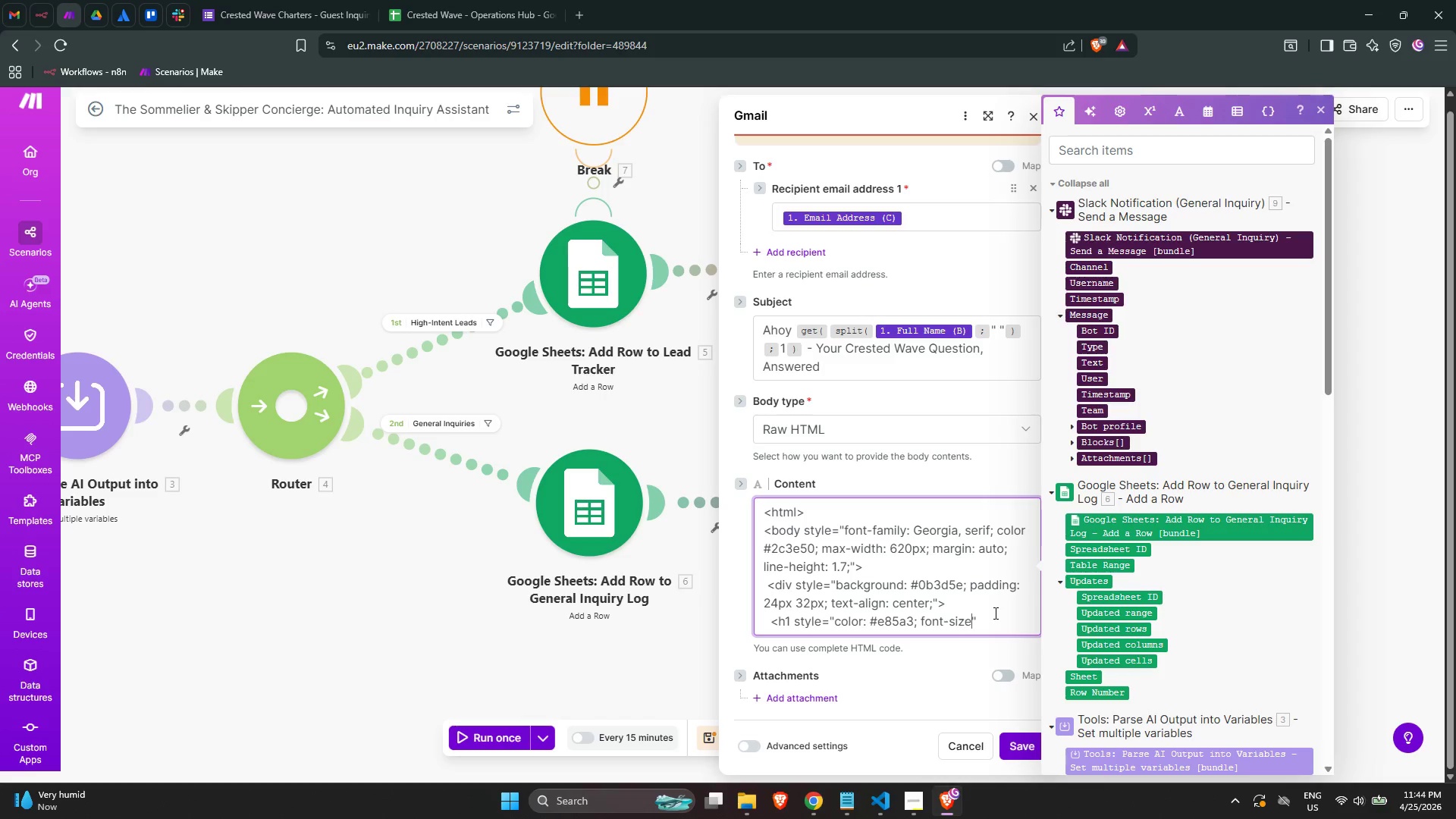 
key(ArrowRight)
 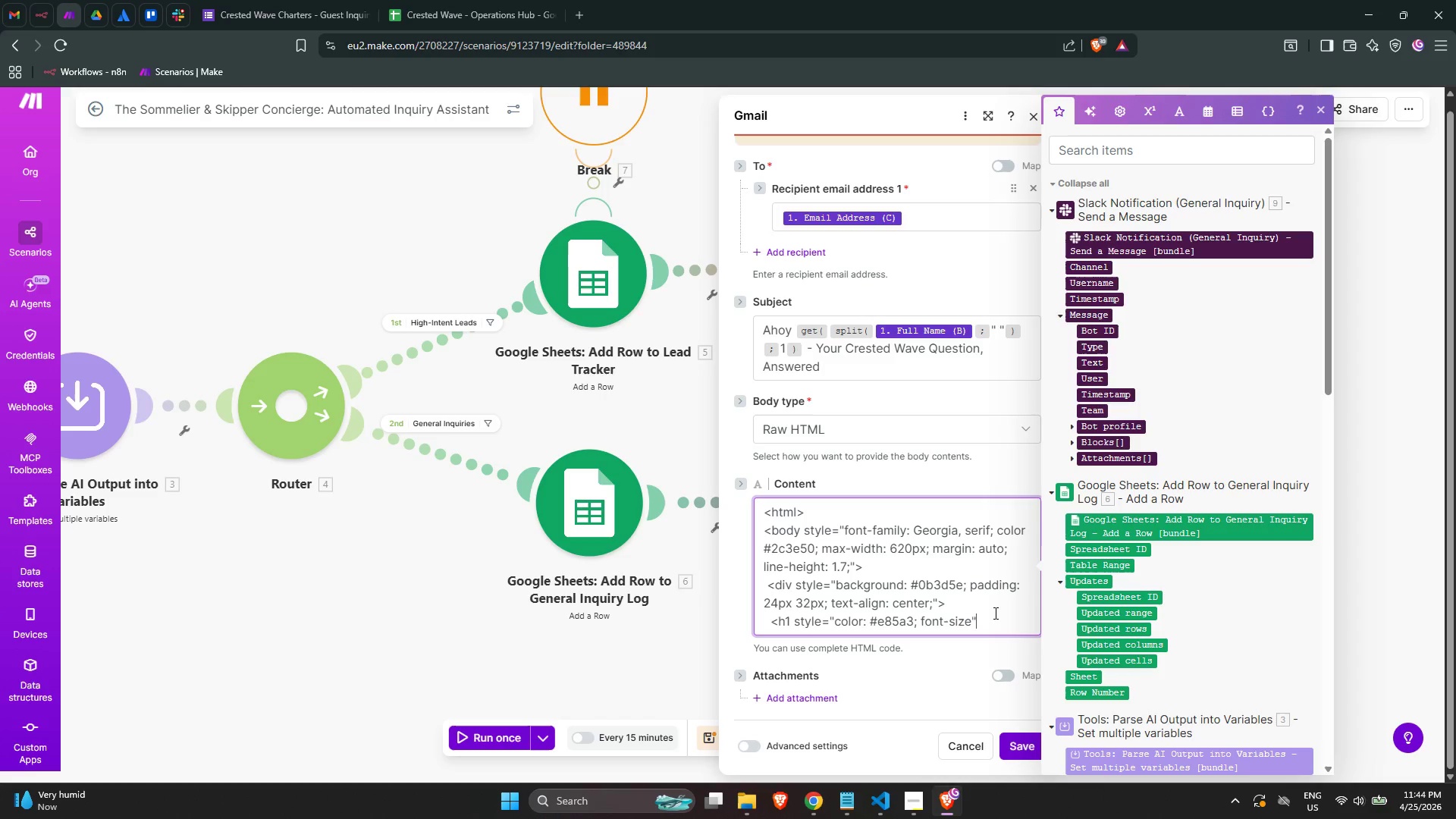 
key(ArrowLeft)
 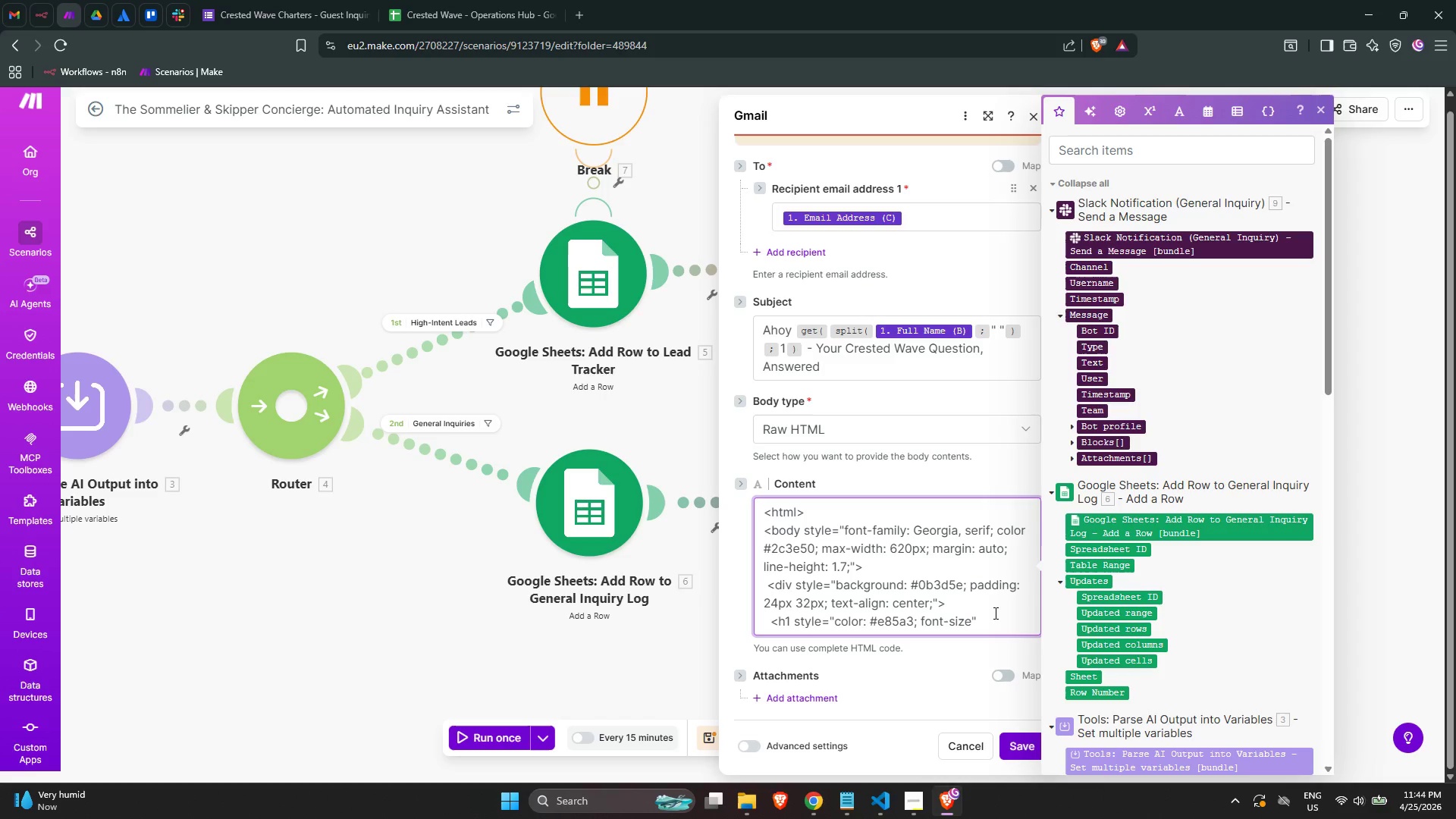 
type(: 222p)
key(Backspace)
key(Backspace)
type(px; )
 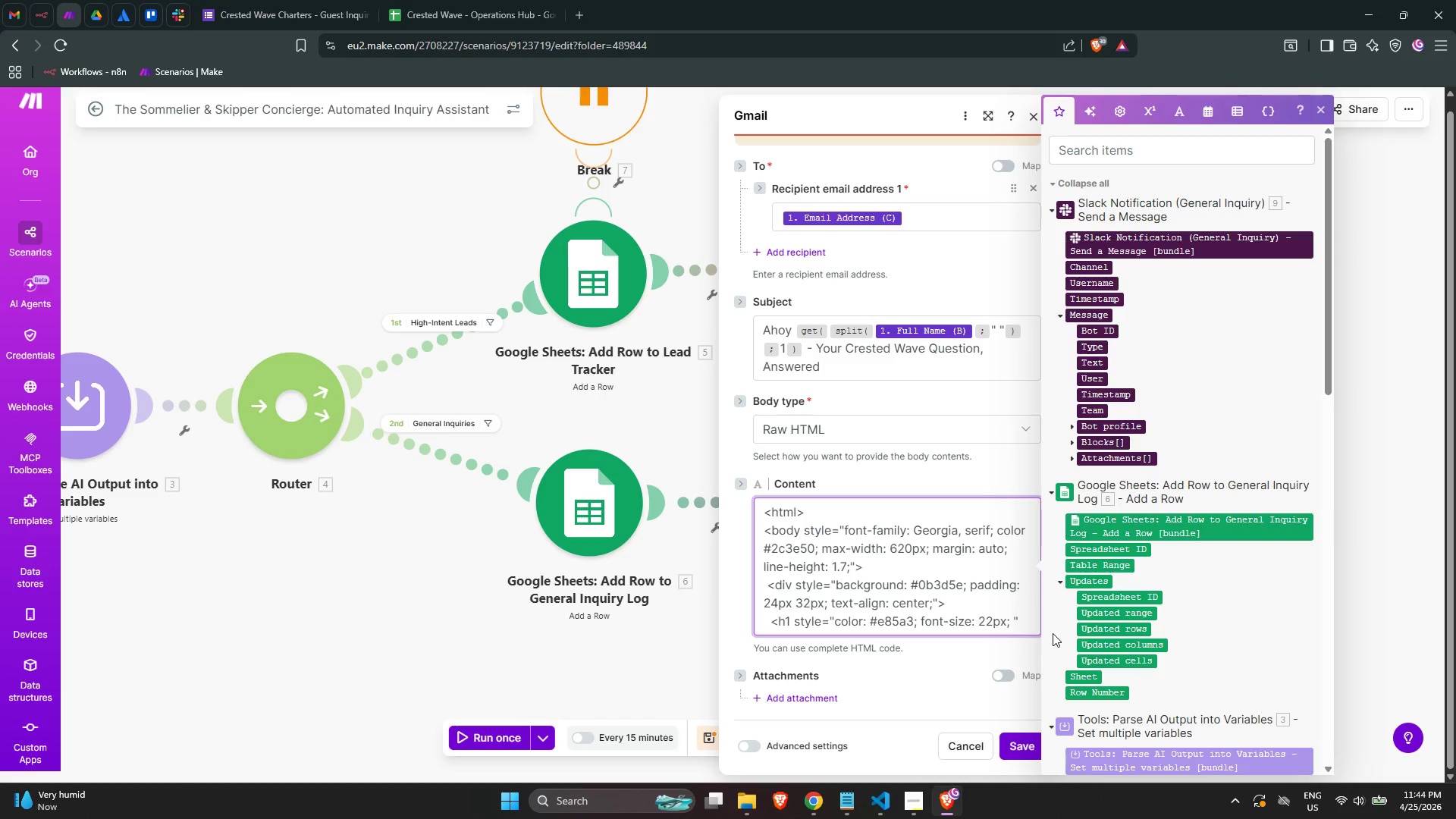 
wait(31.03)
 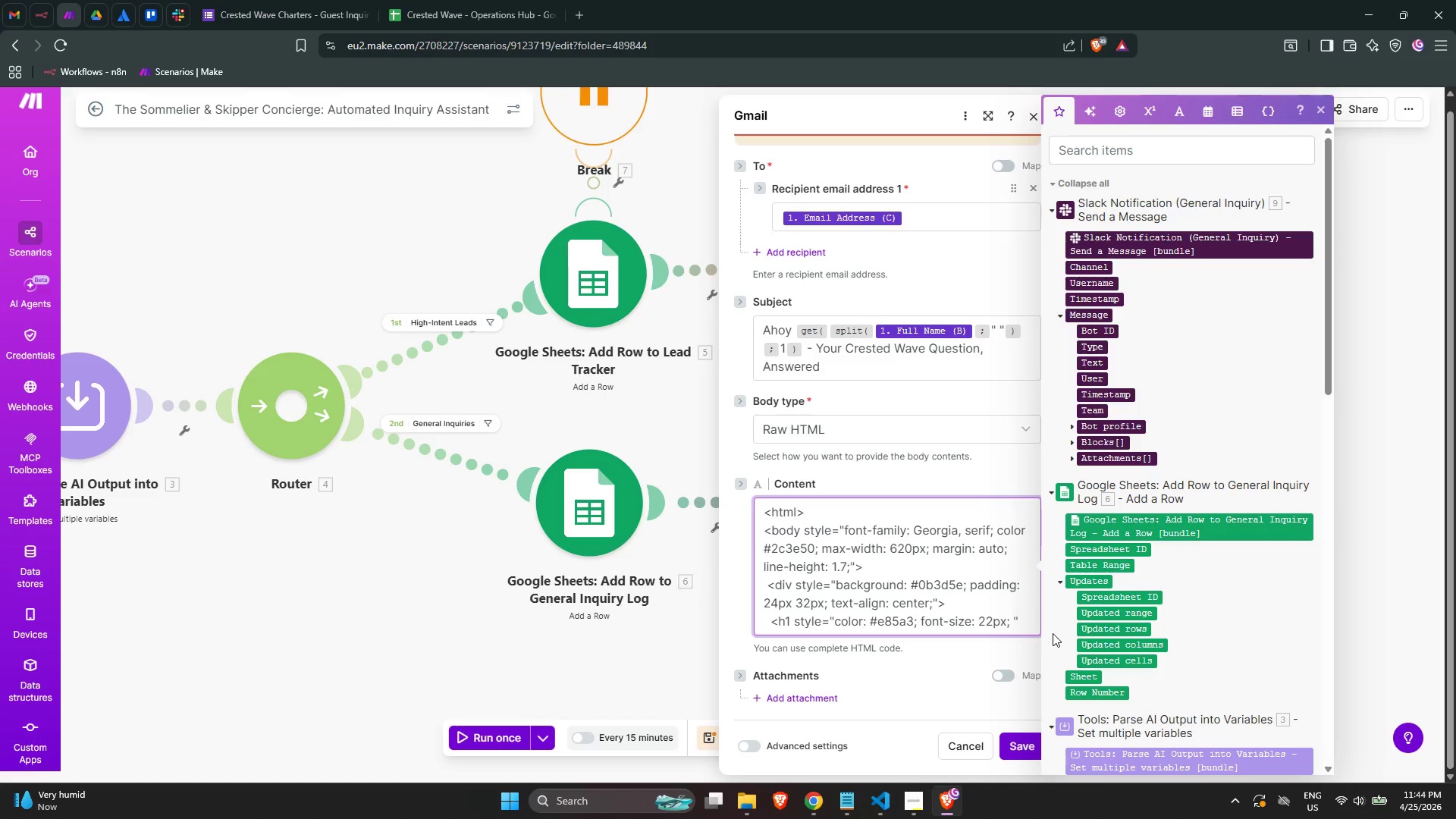 
key(Backspace)
 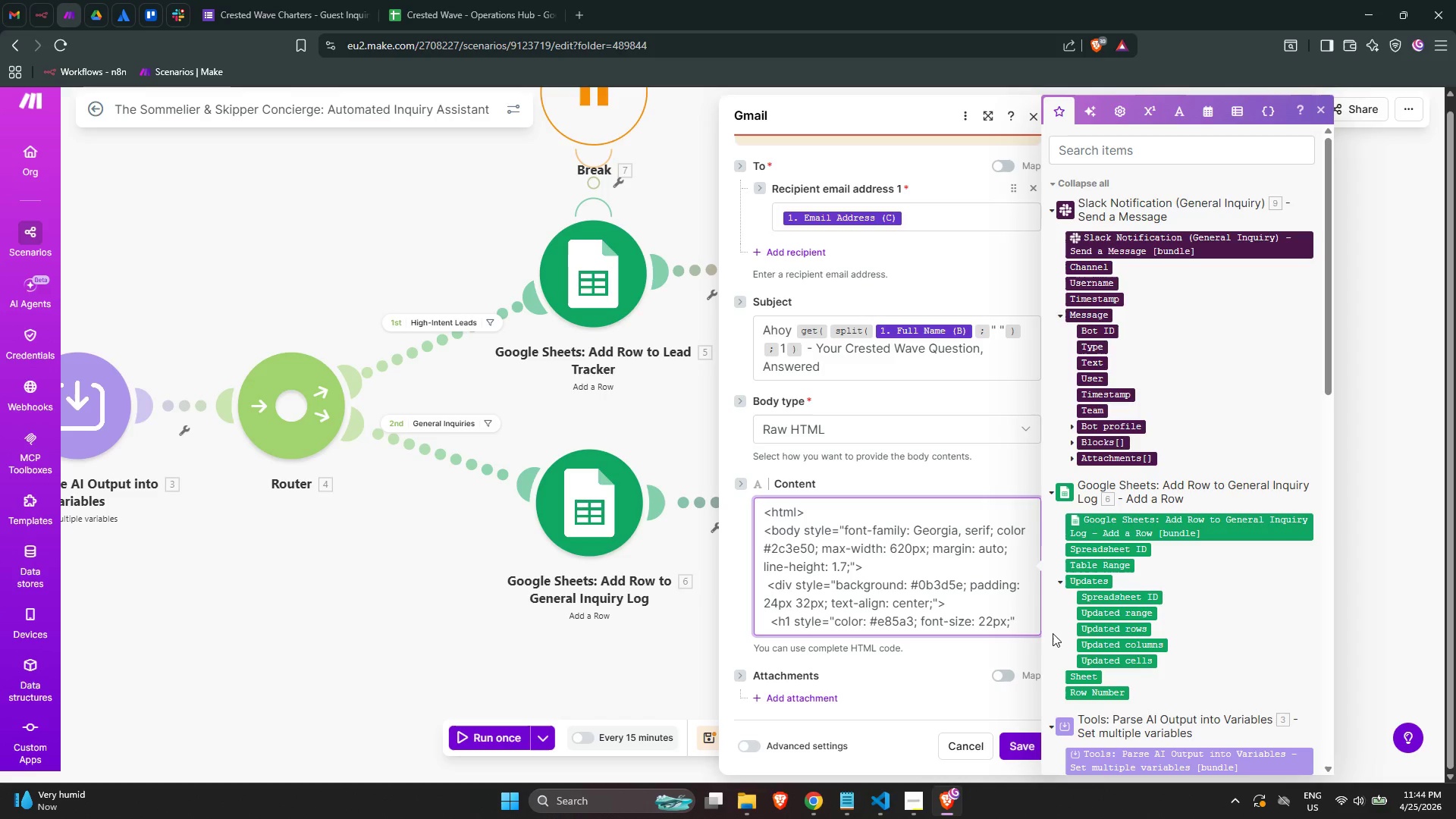 
wait(8.09)
 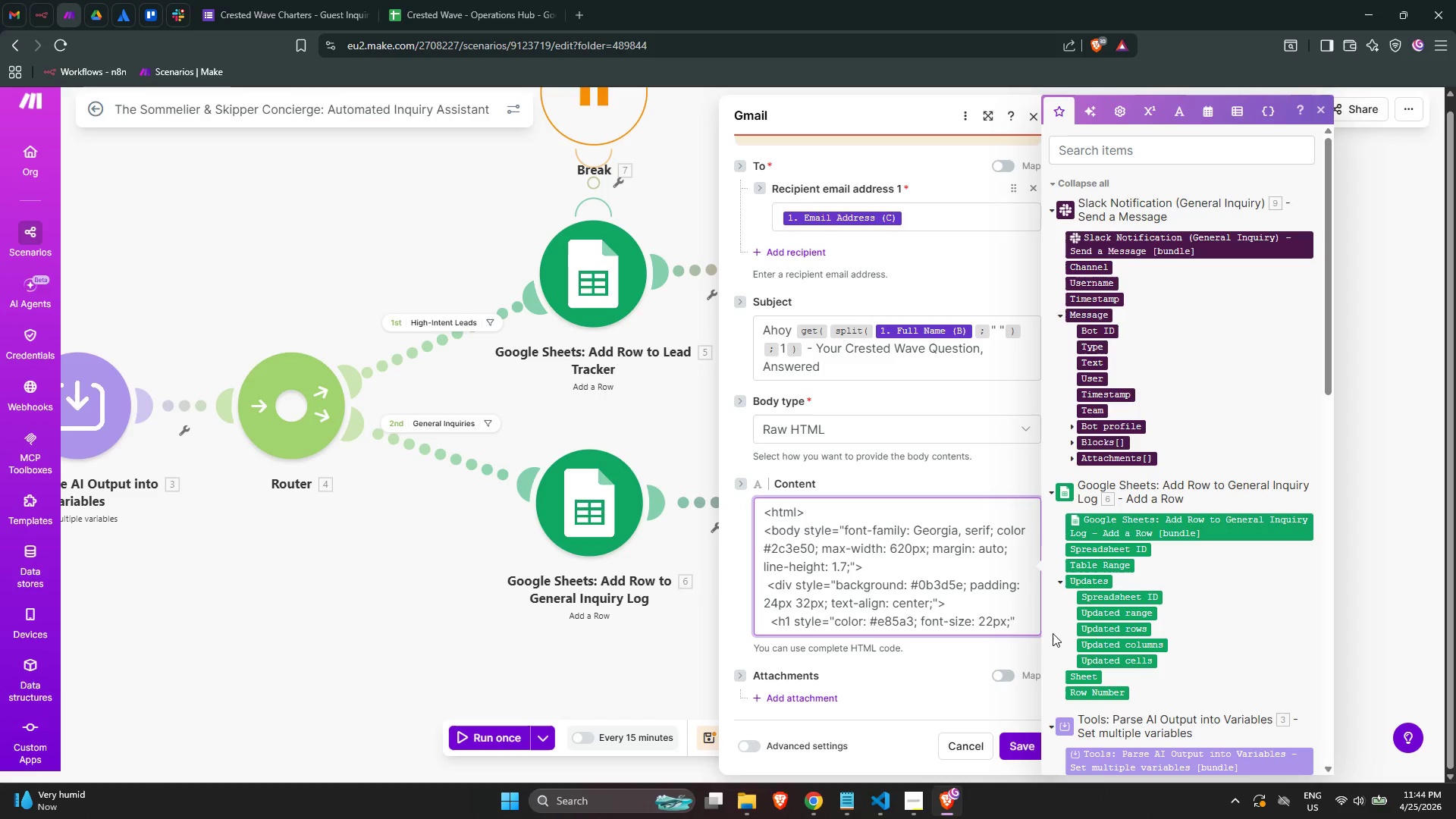 
key(ArrowLeft)
 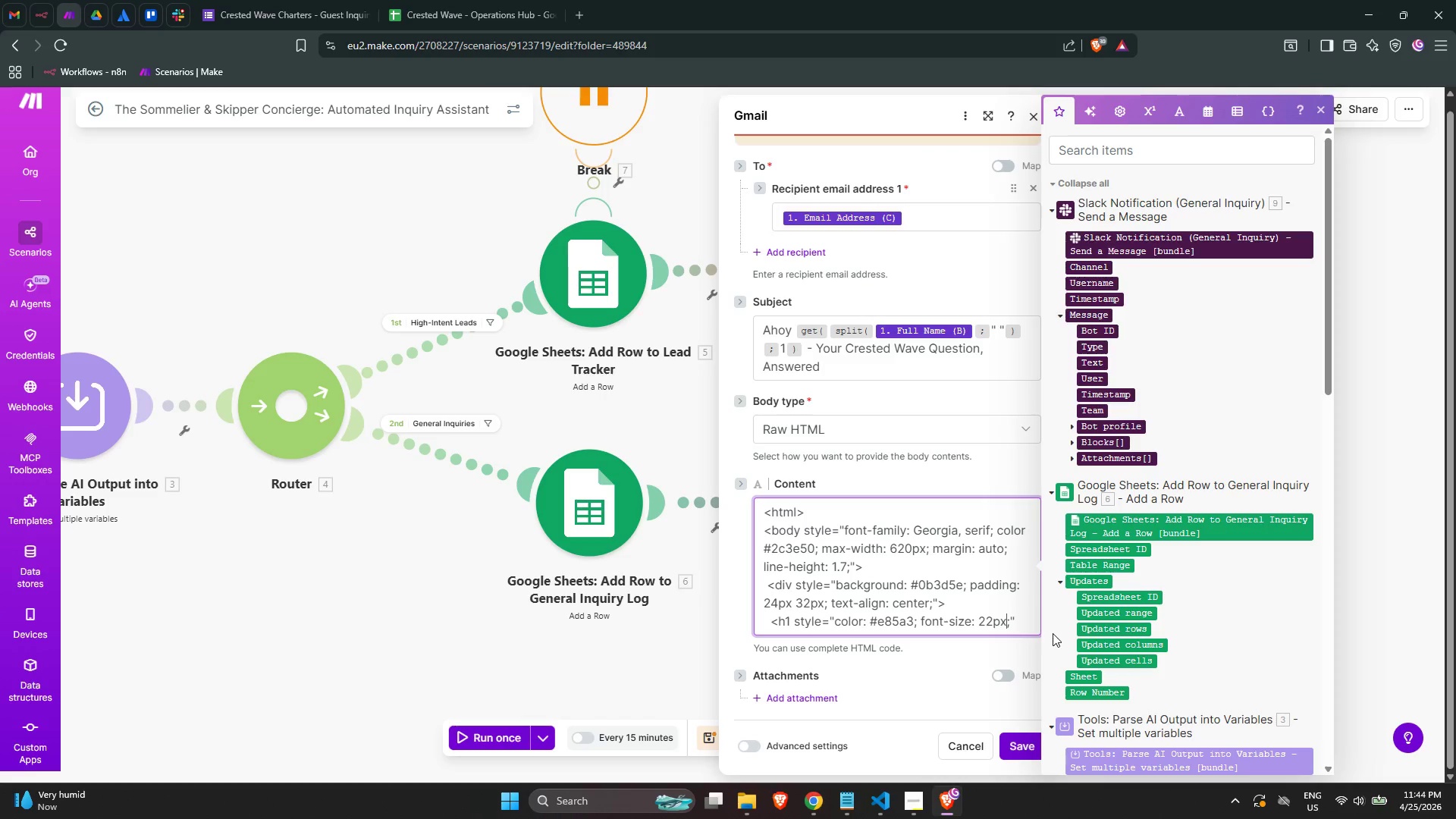 
key(ArrowLeft)
 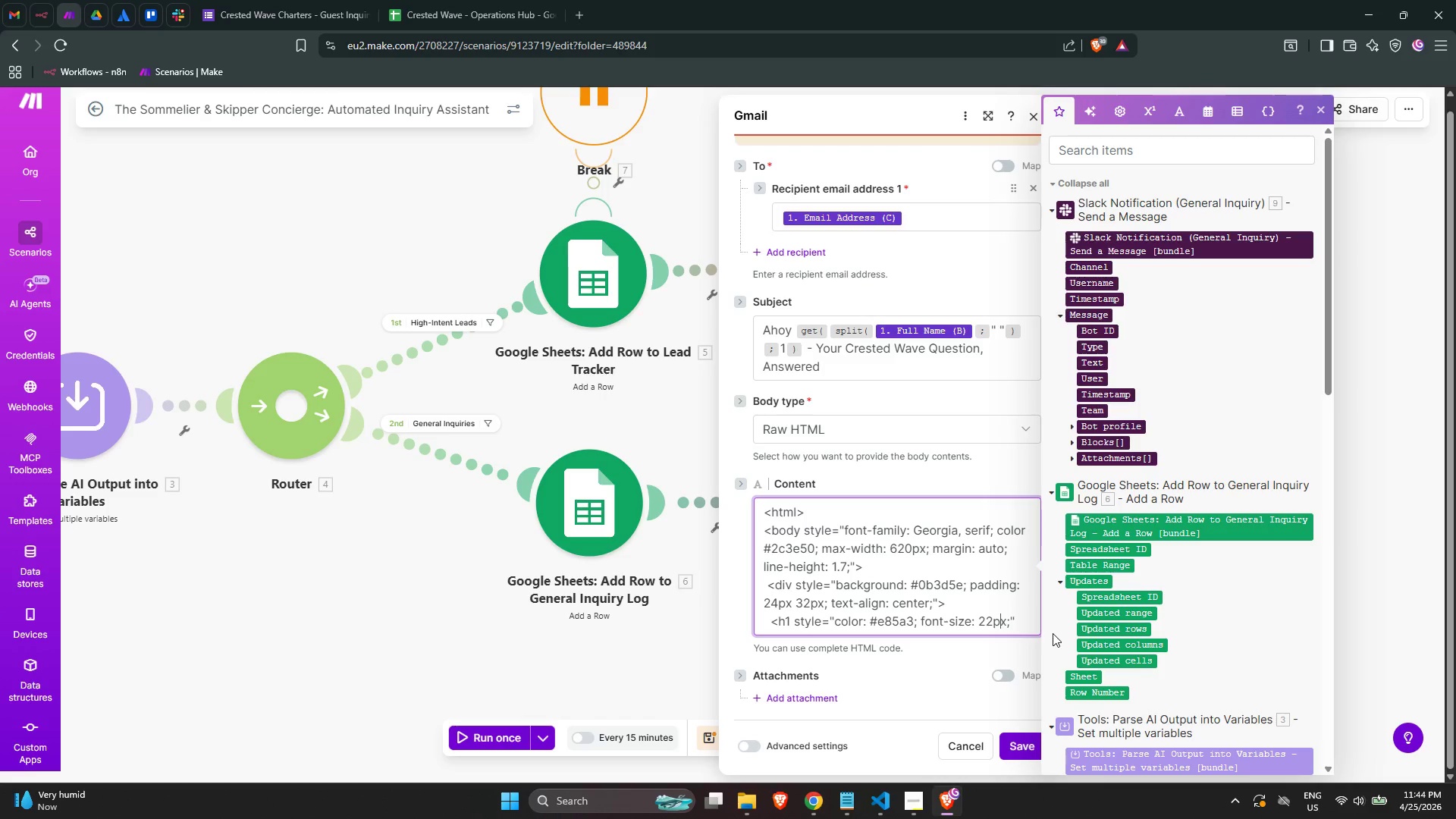 
key(ArrowLeft)
 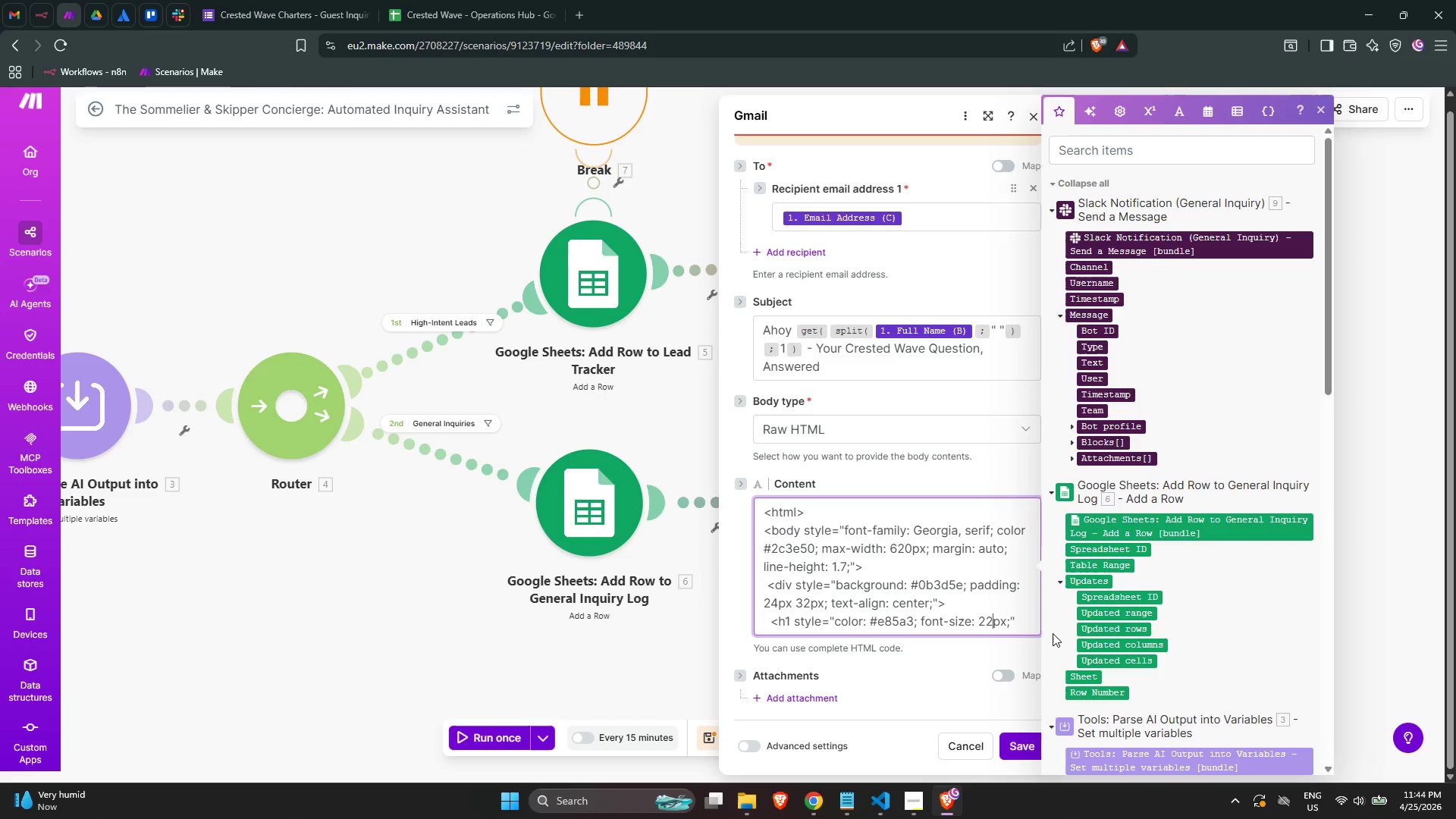 
hold_key(key=ArrowLeft, duration=0.78)
 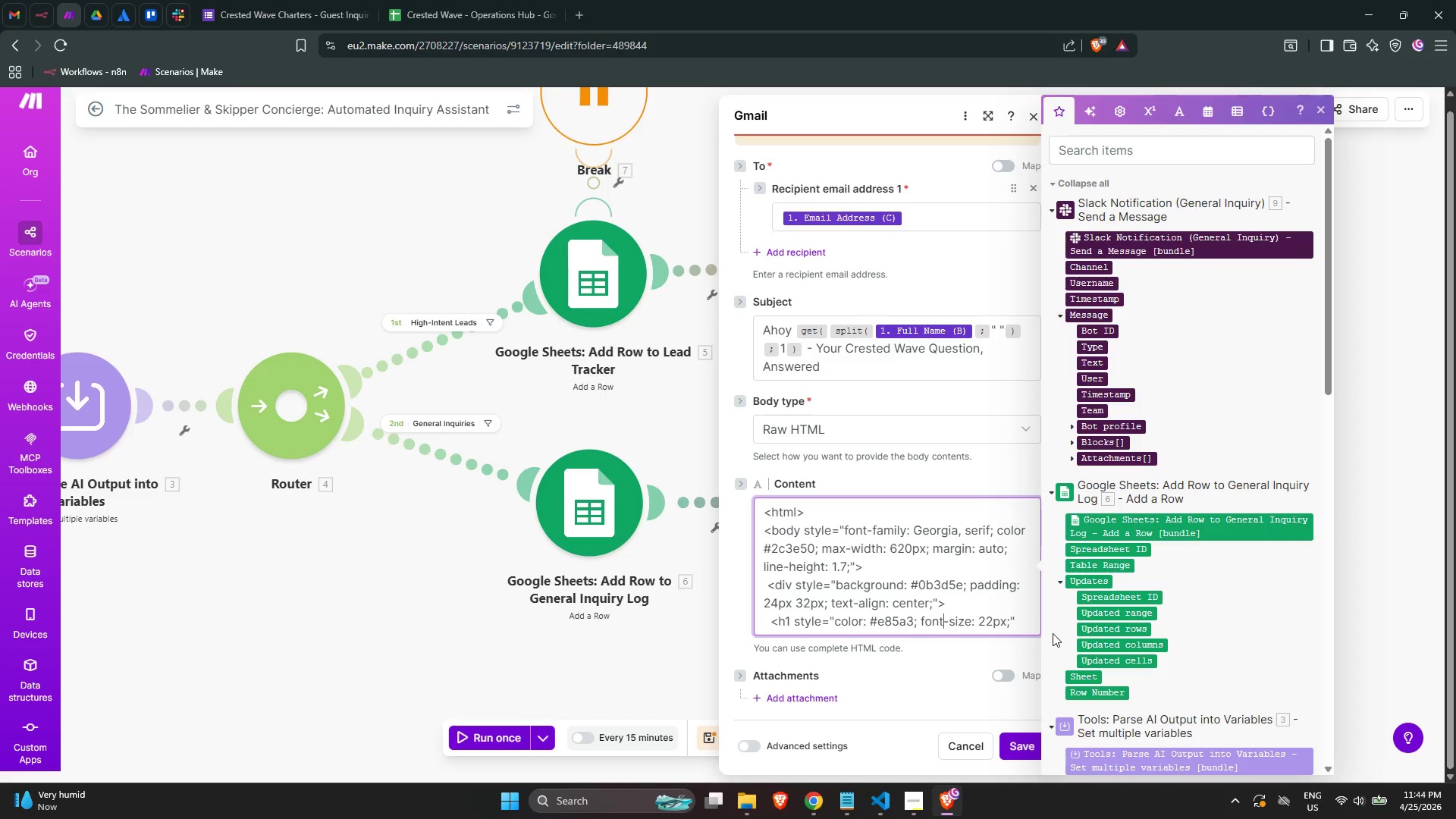 
key(ArrowLeft)
 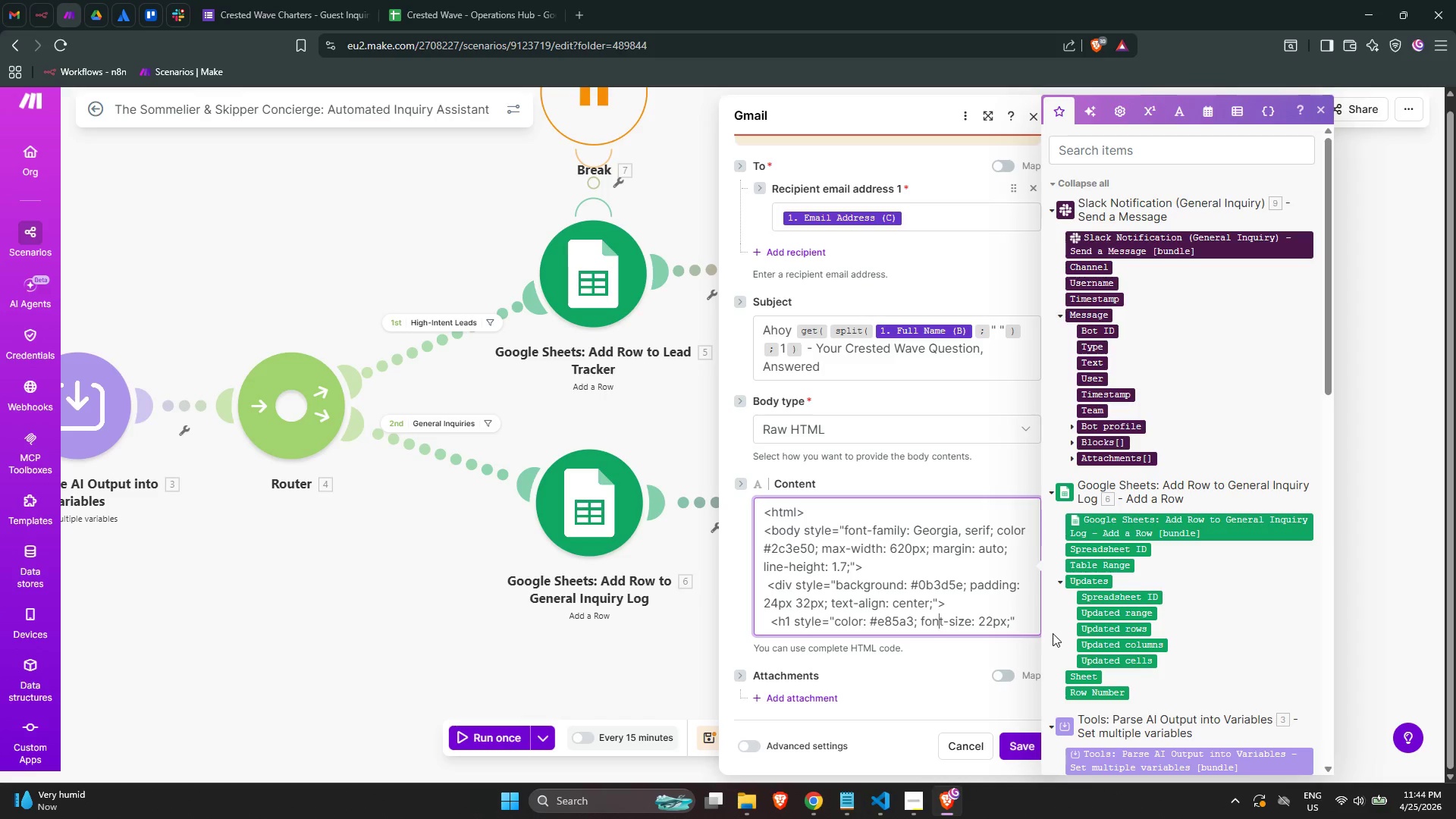 
key(ArrowLeft)
 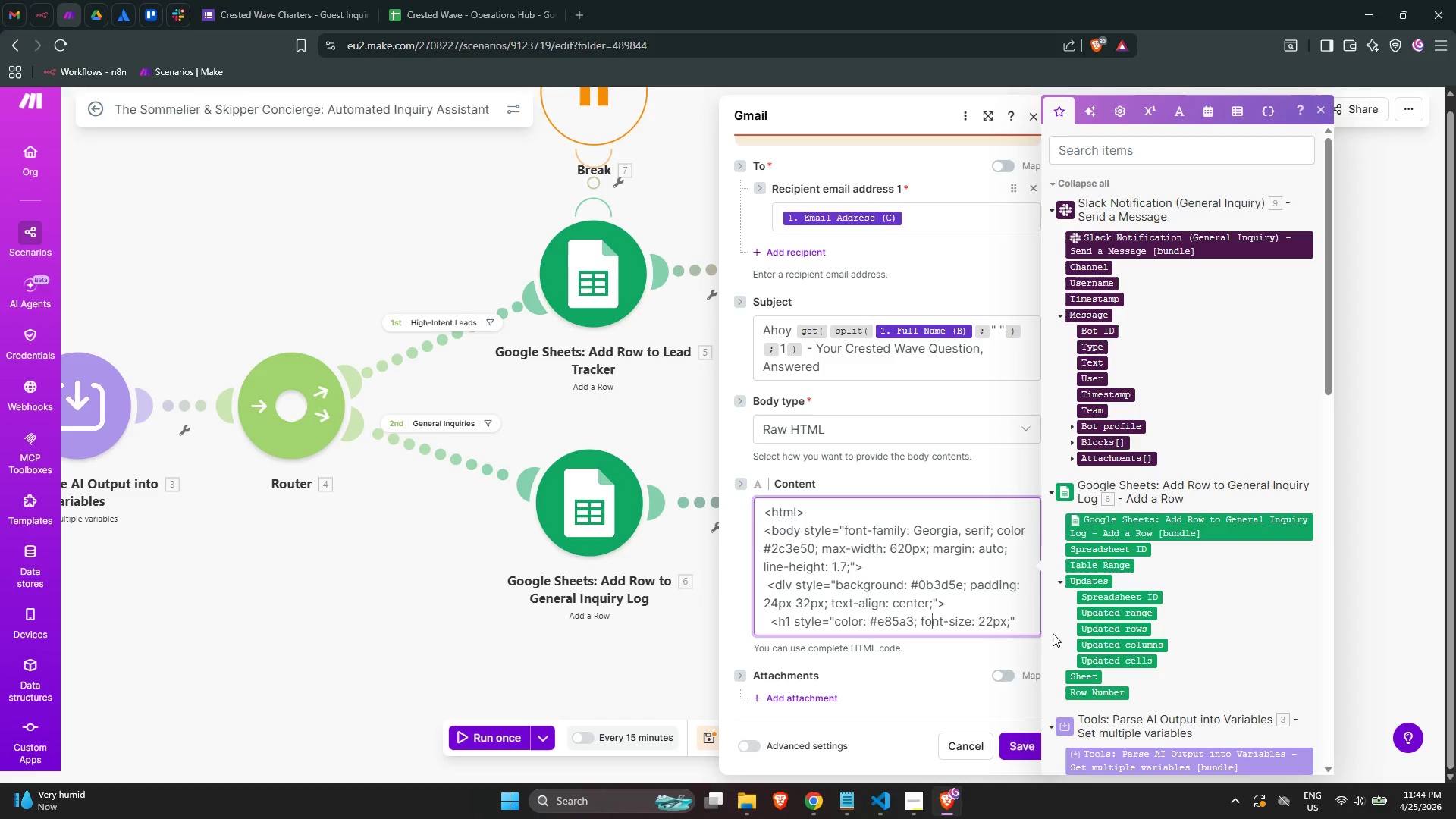 
key(ArrowLeft)
 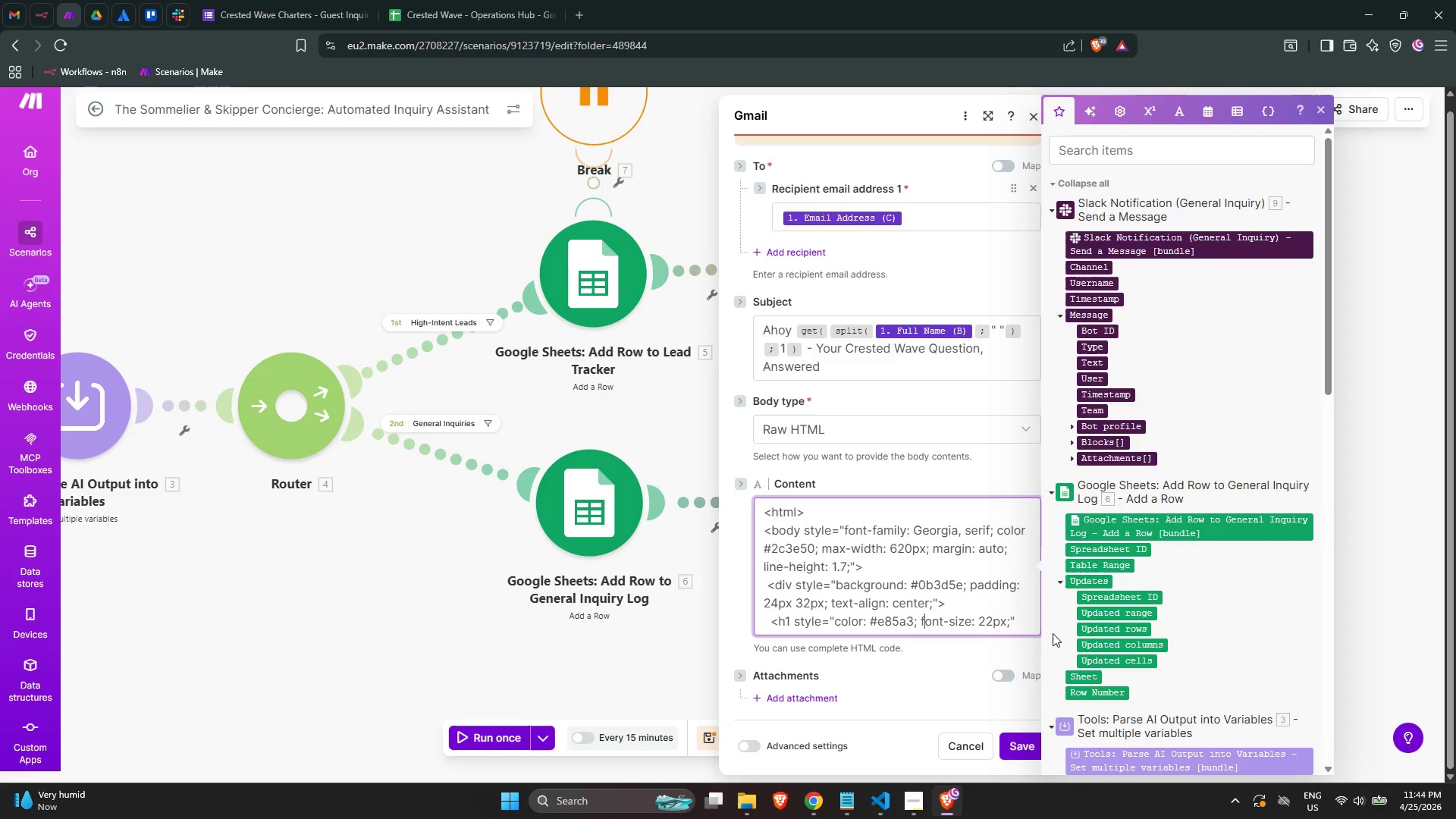 
key(ArrowLeft)
 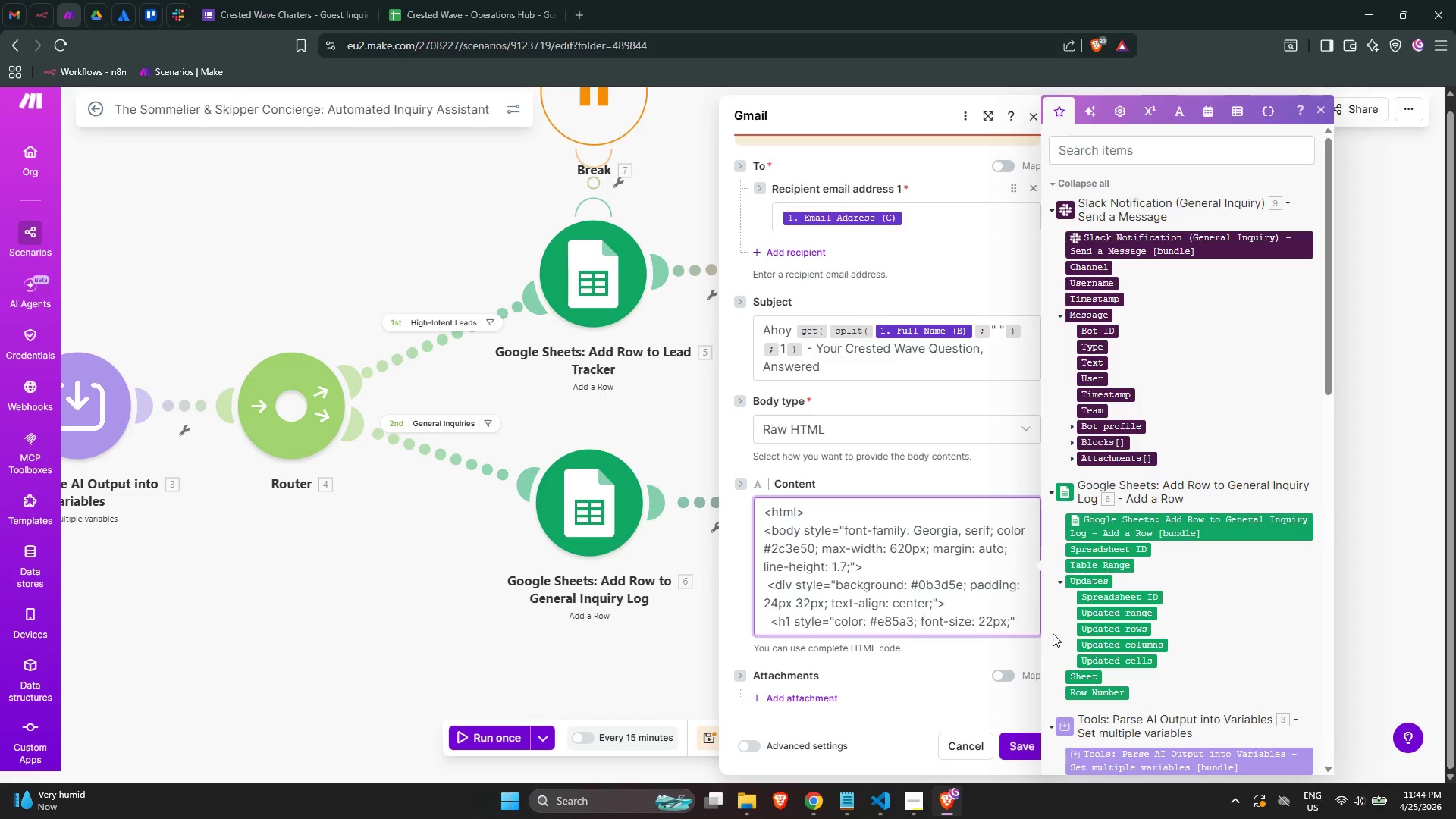 
key(ArrowLeft)
 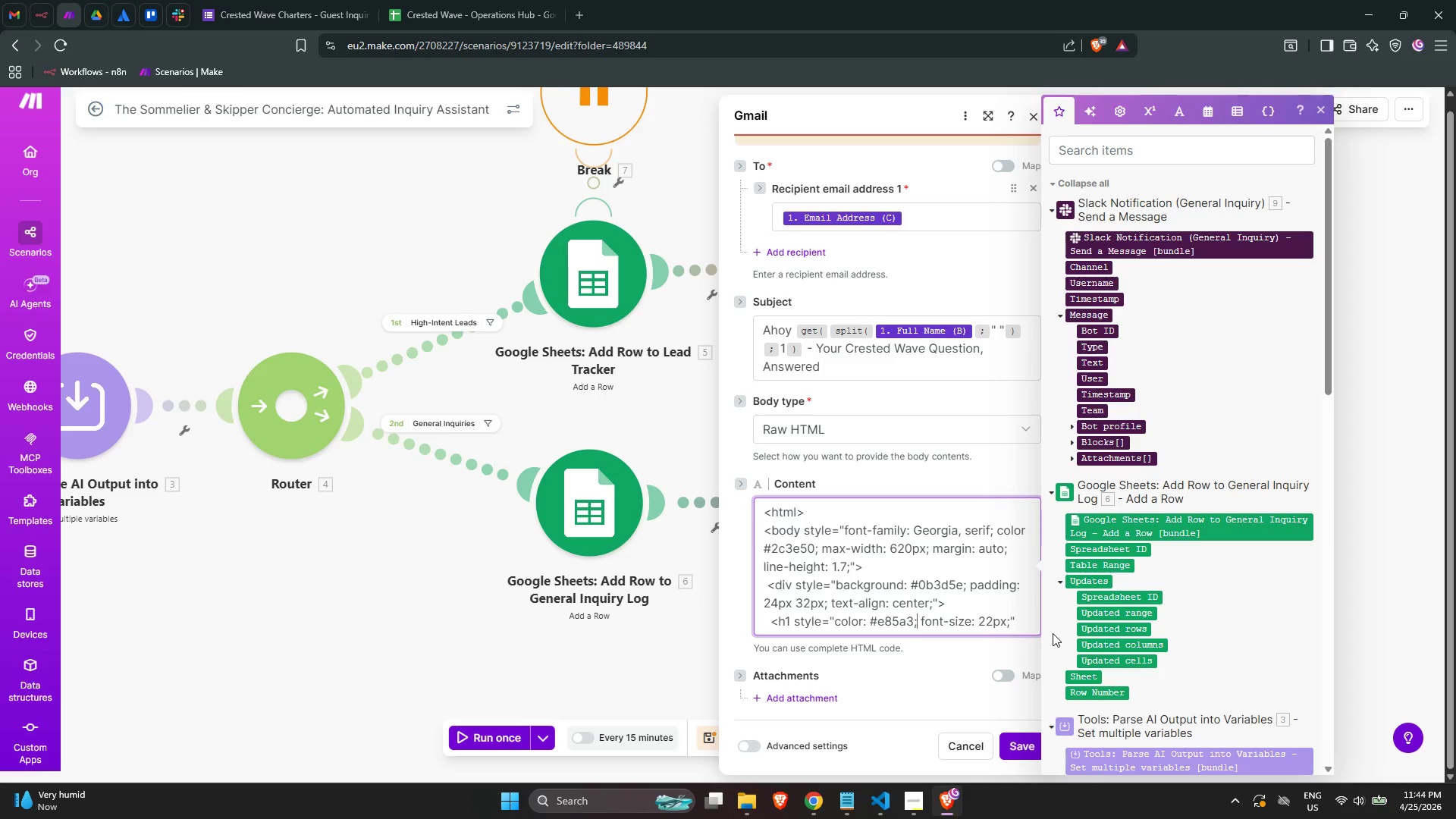 
key(ArrowLeft)
 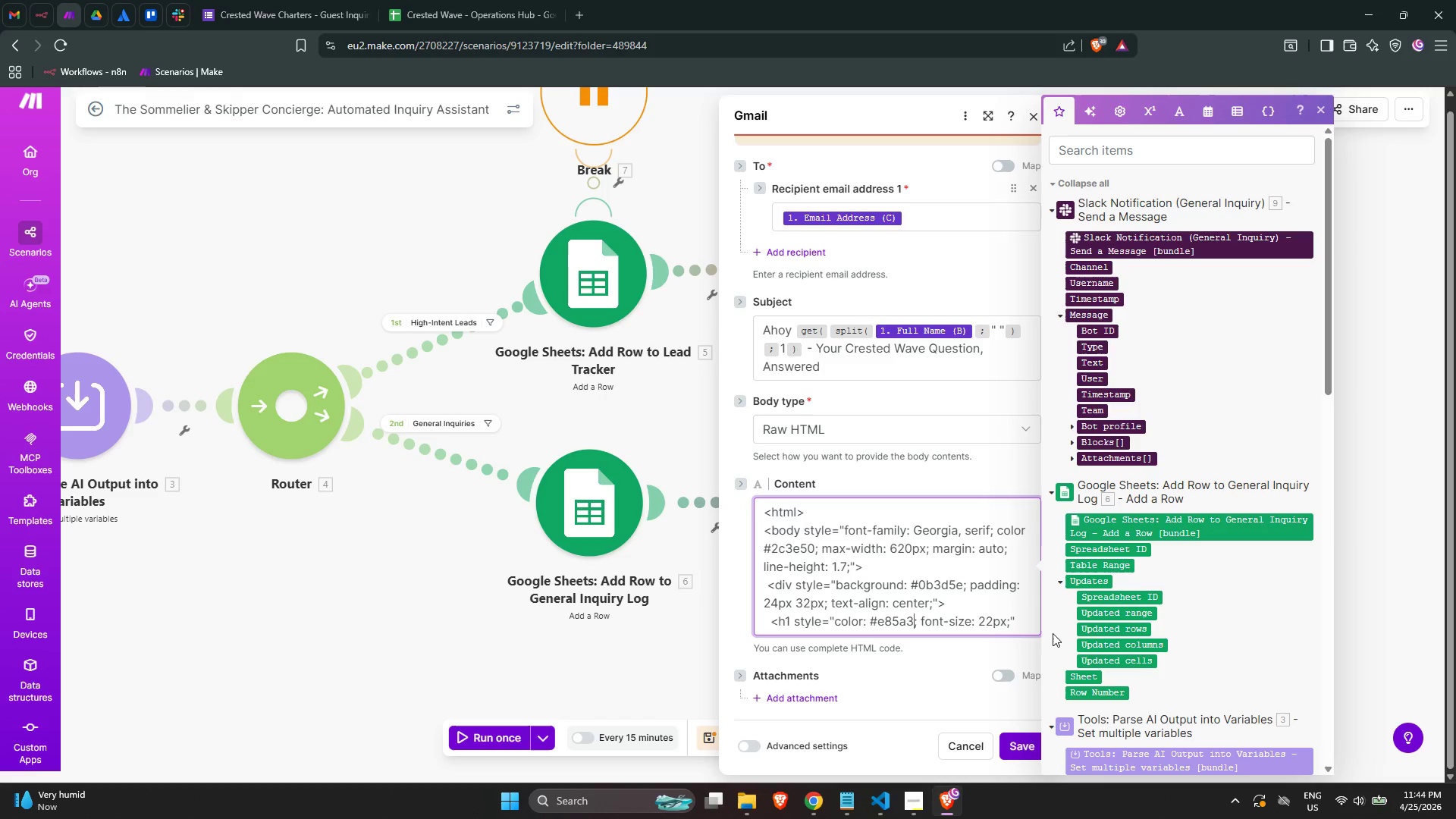 
key(ArrowLeft)
 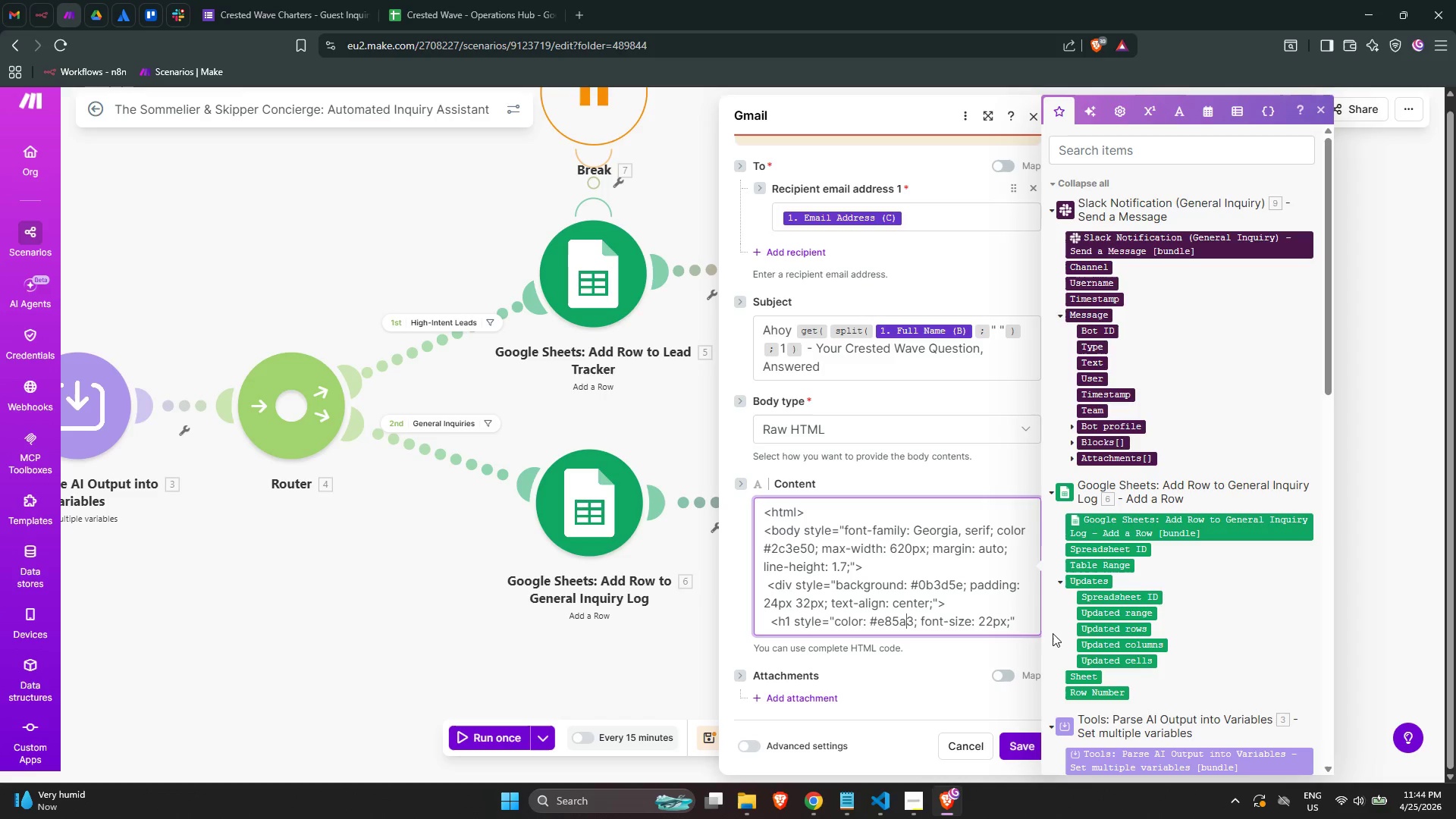 
key(ArrowLeft)
 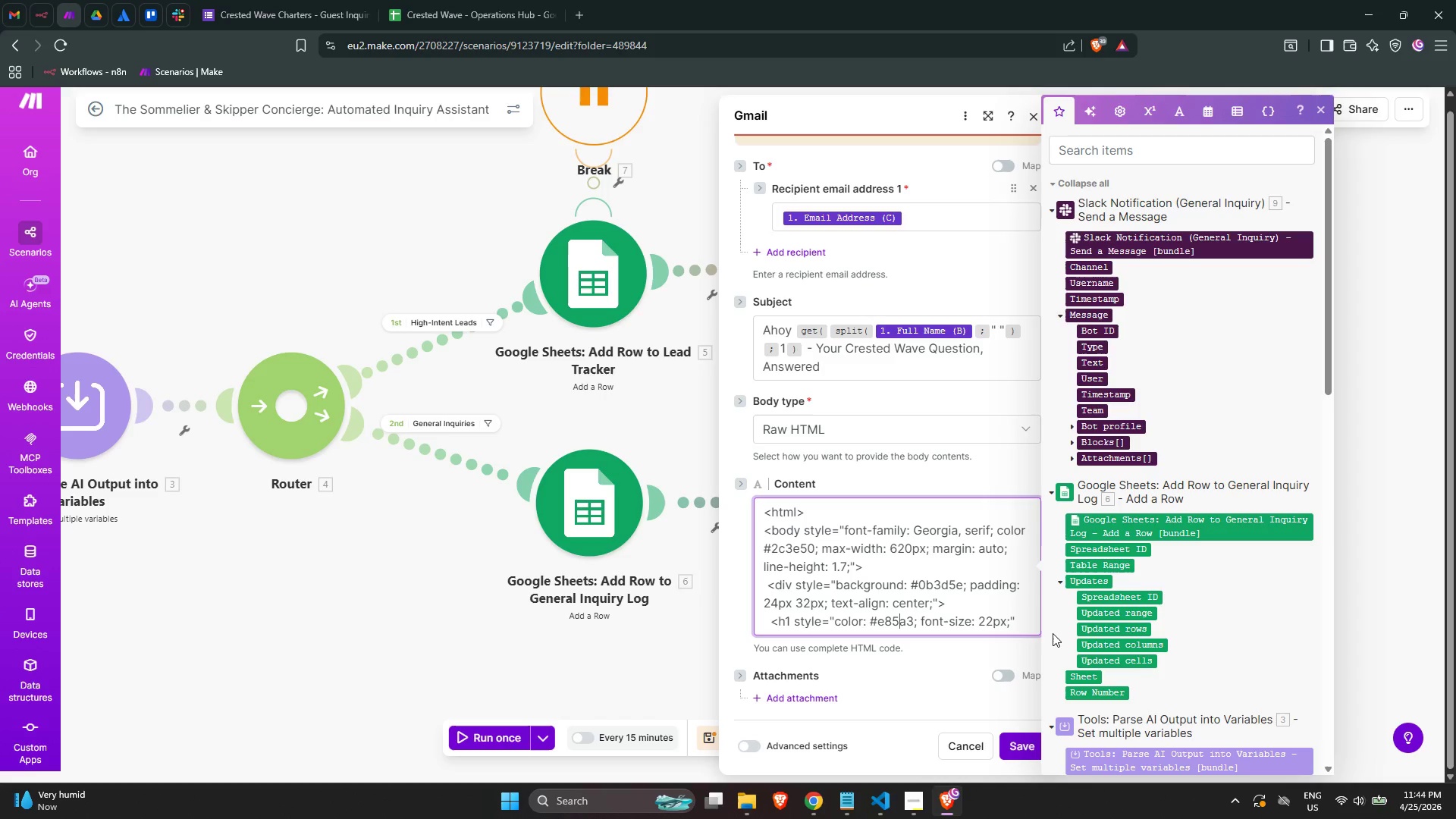 
key(ArrowLeft)
 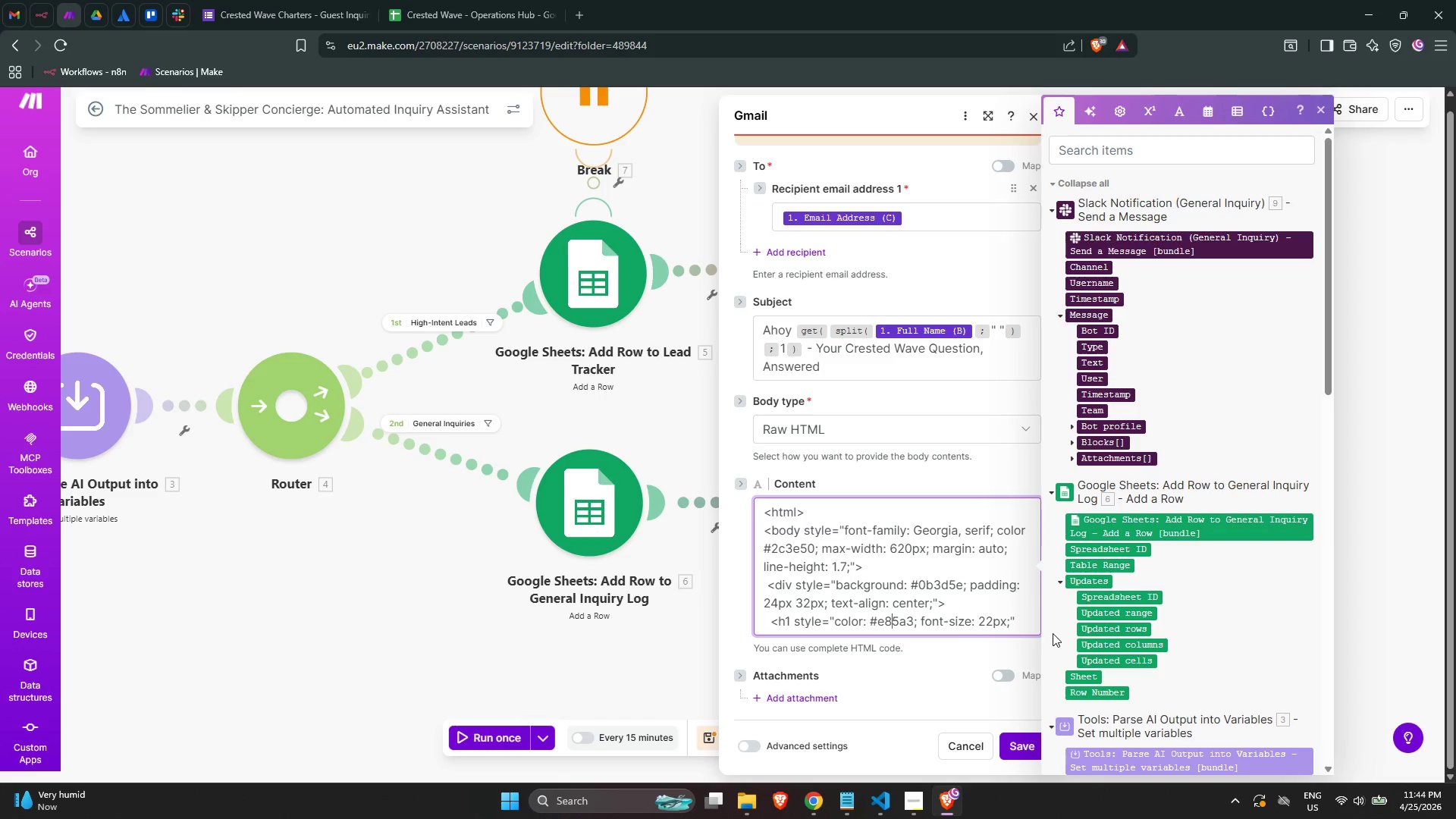 
key(D)
 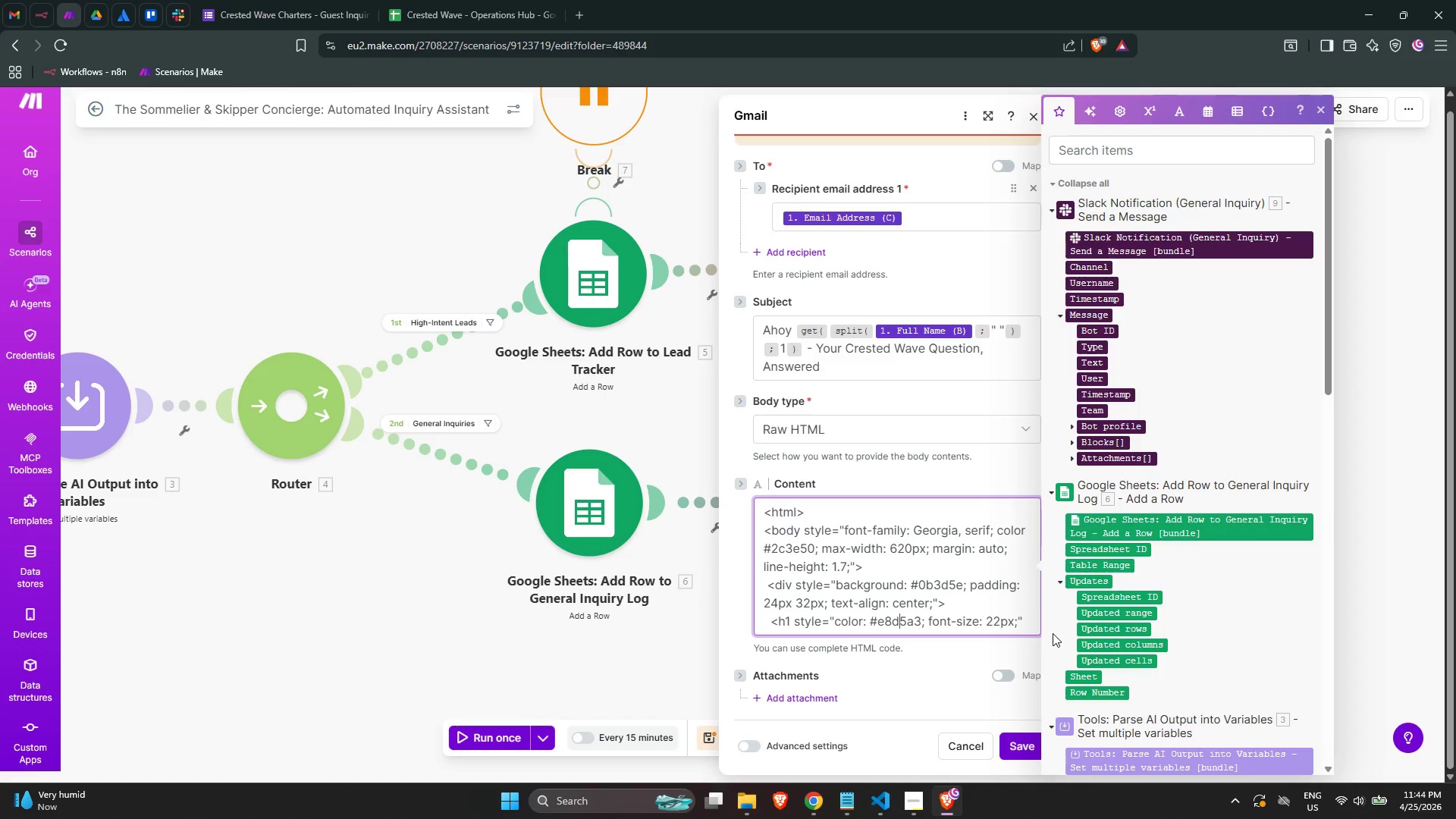 
key(ArrowRight)
 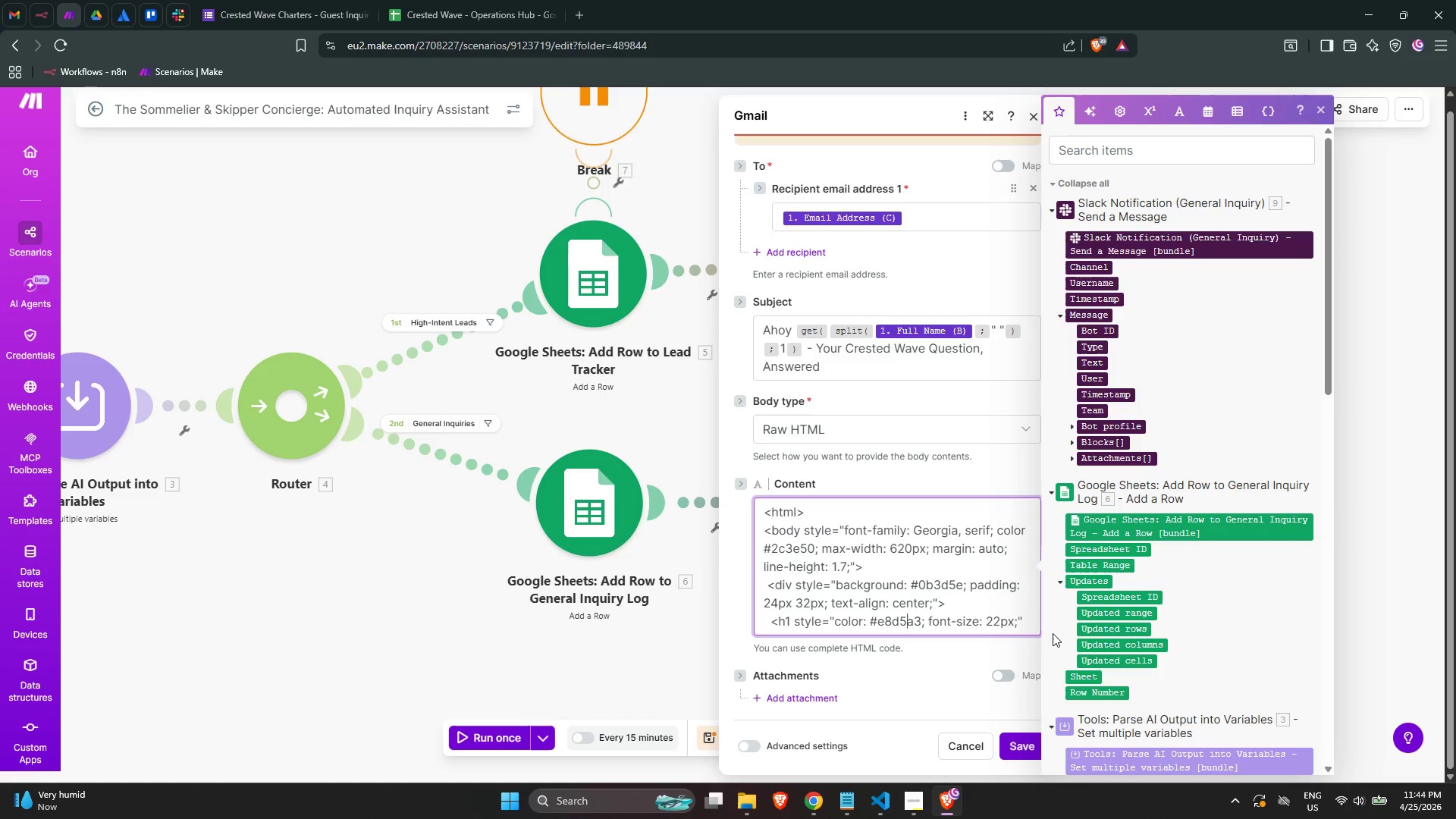 
key(ArrowRight)
 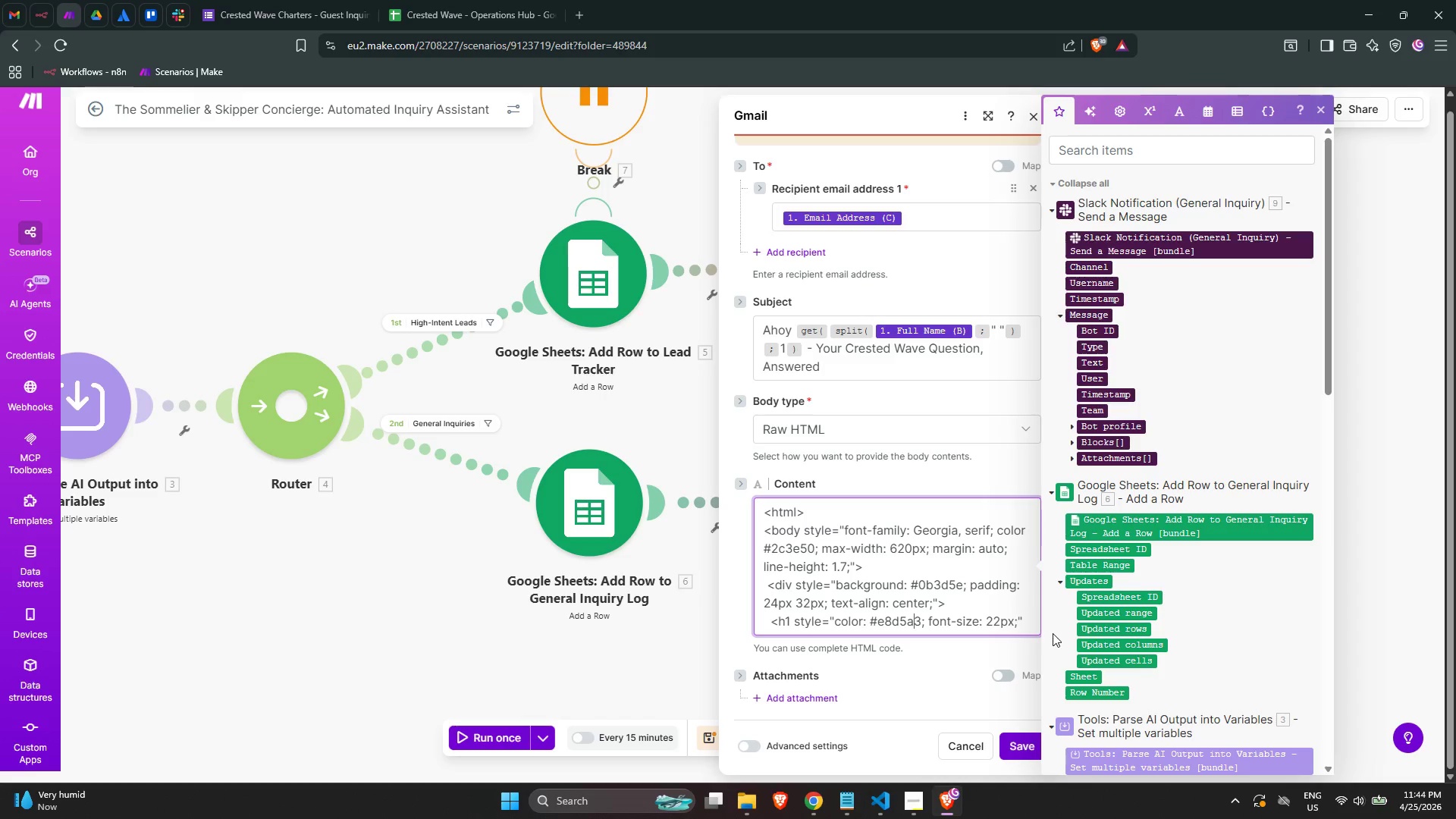 
key(ArrowRight)
 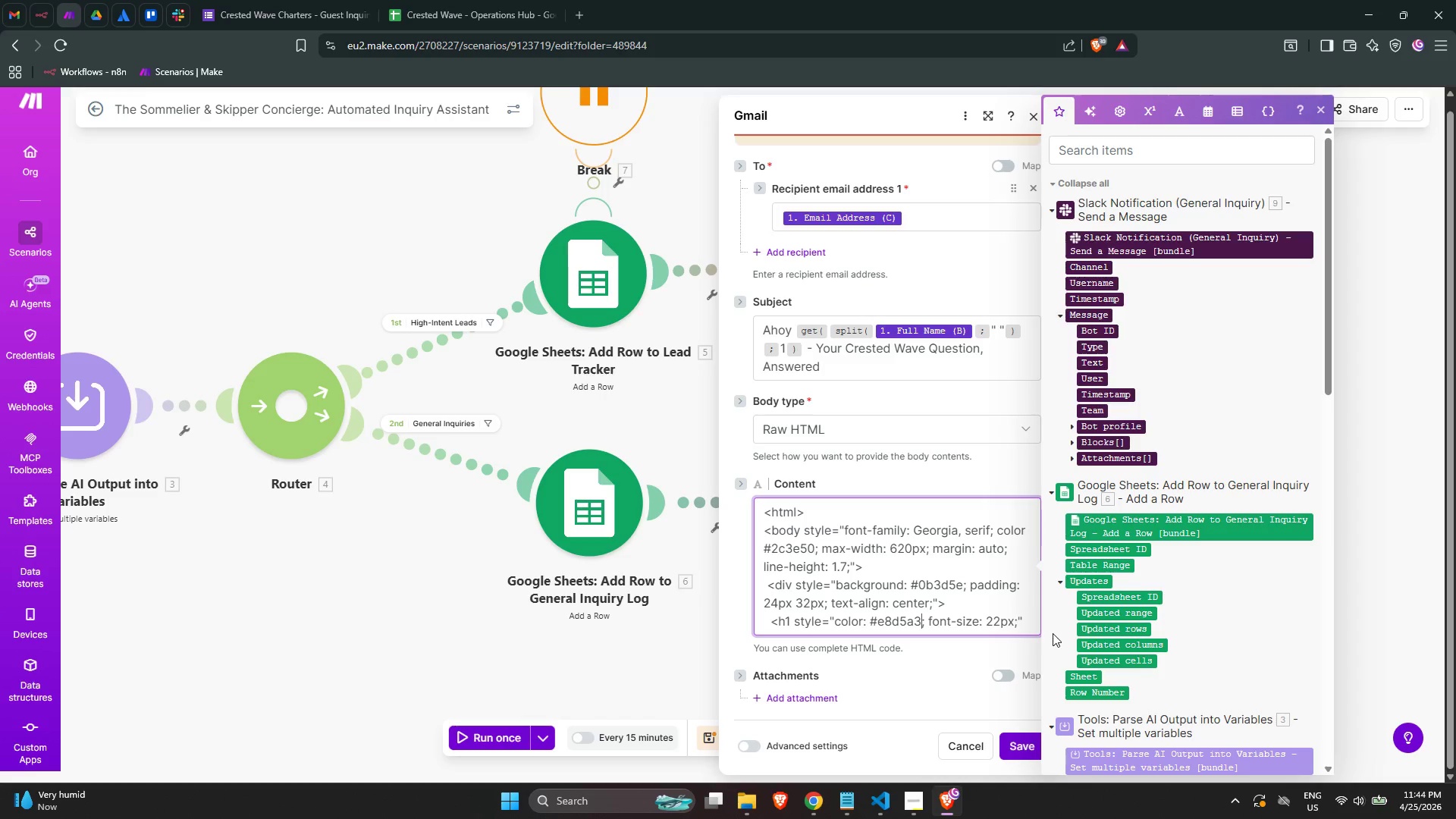 
key(ArrowRight)
 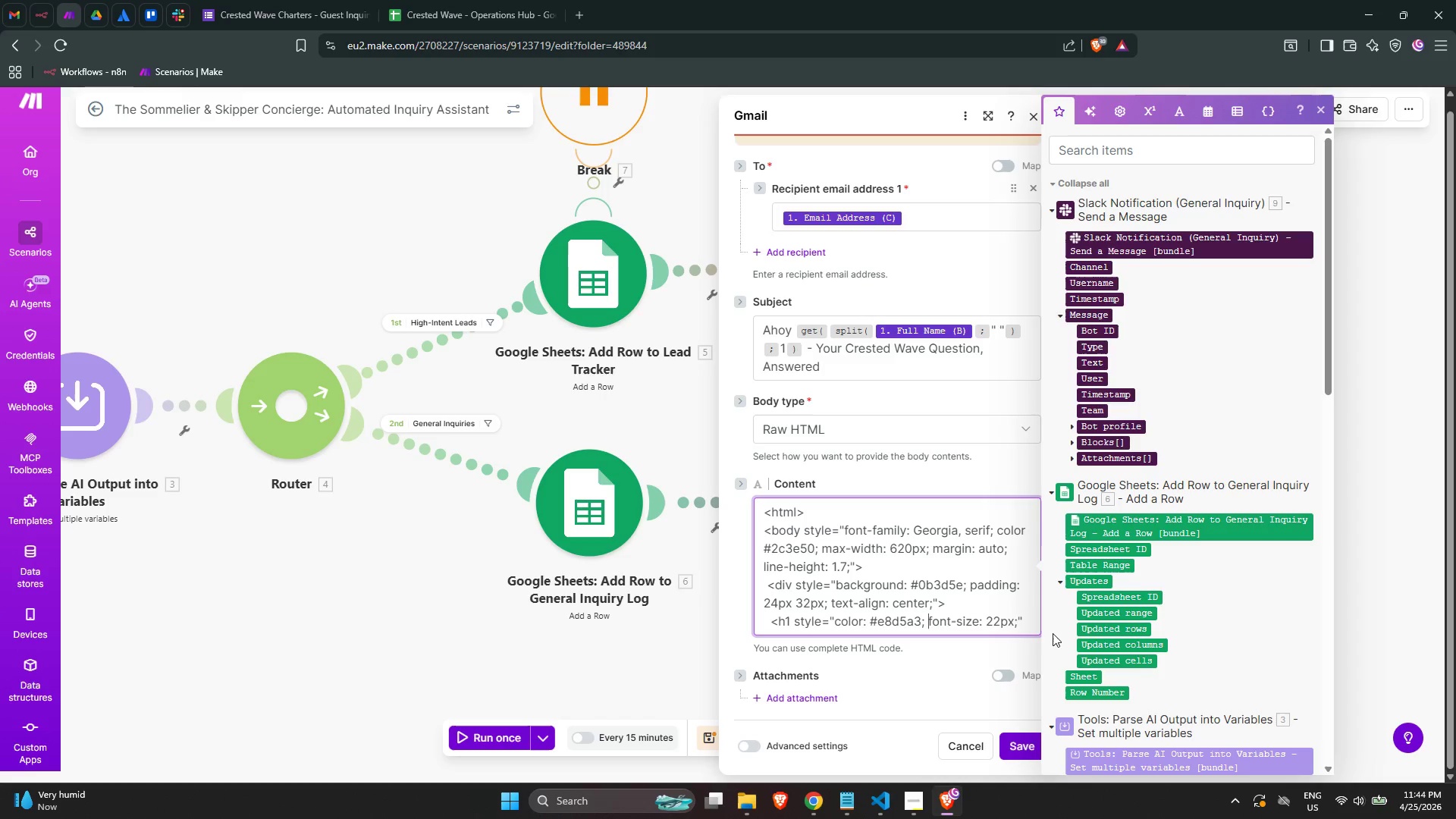 
hold_key(key=ArrowRight, duration=0.64)
 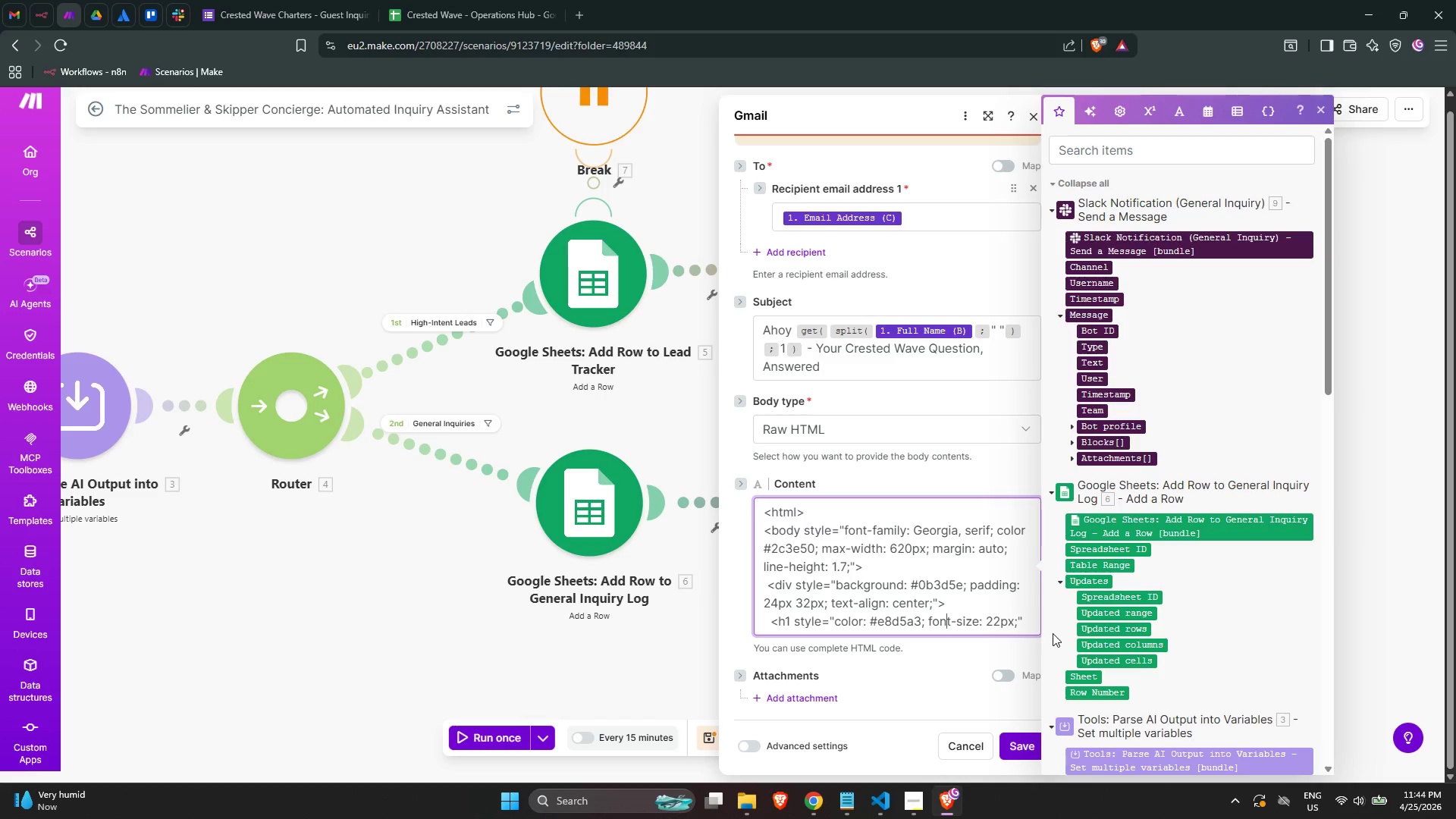 
key(ArrowRight)
 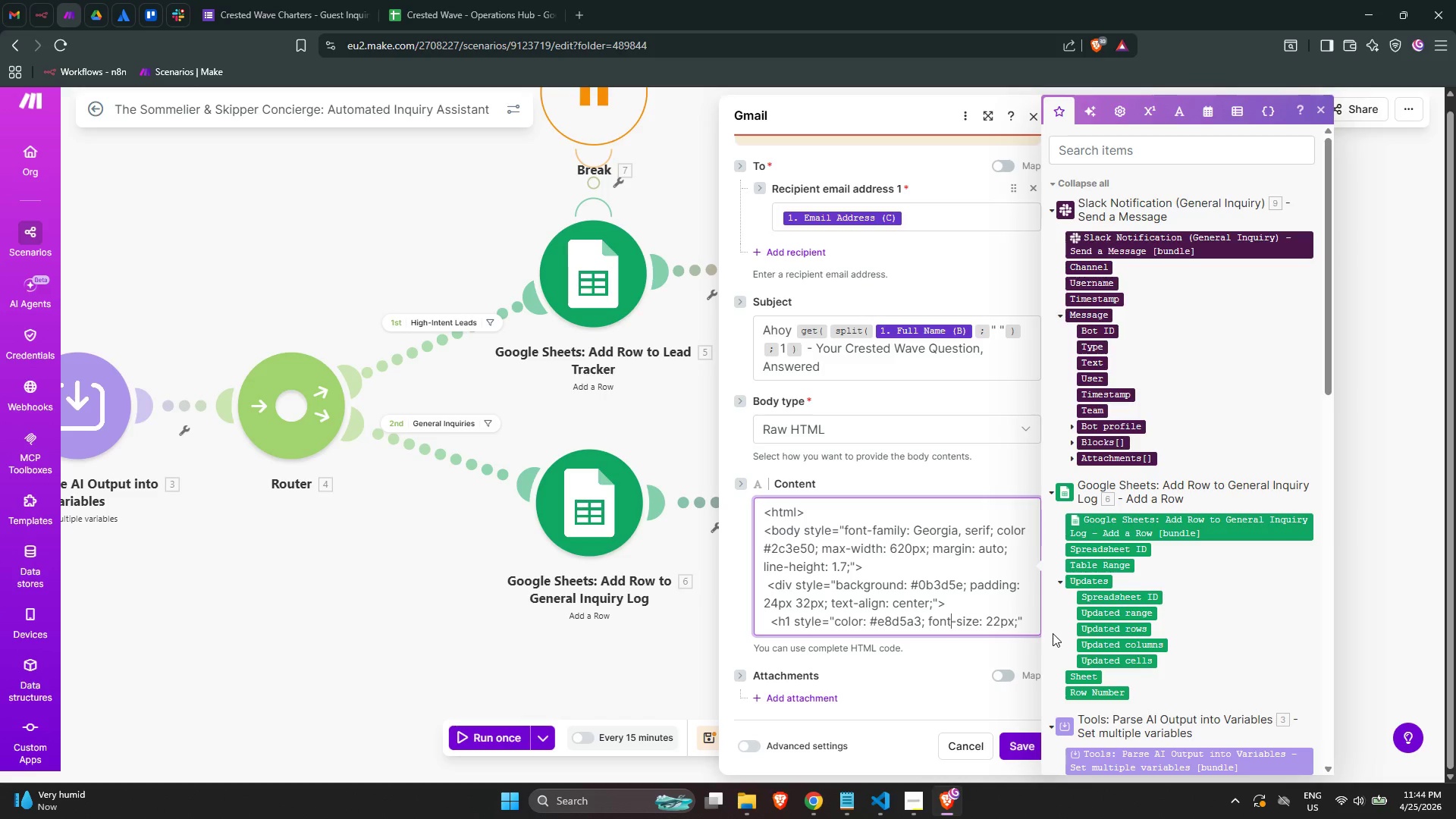 
key(ArrowRight)
 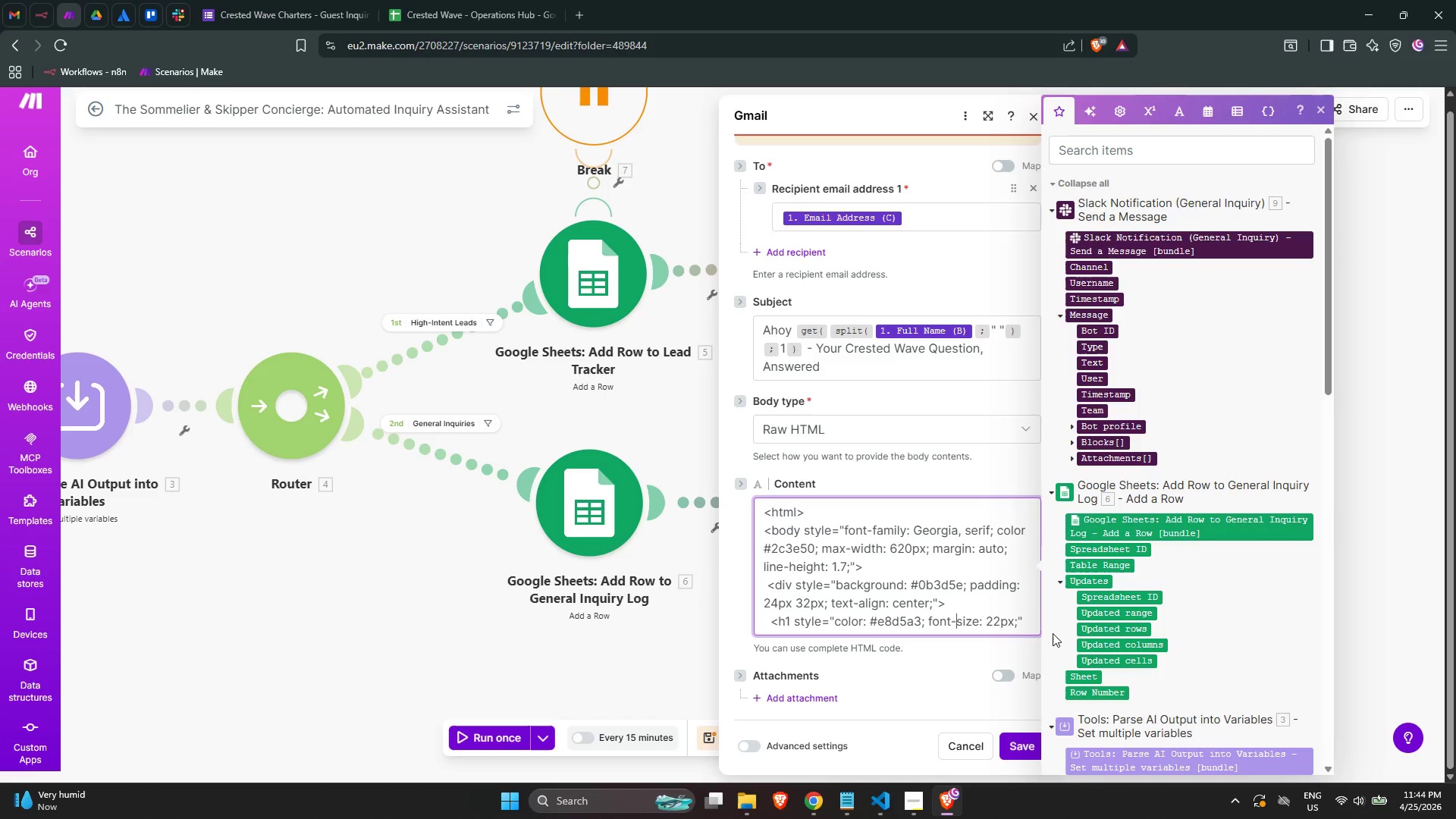 
key(ArrowRight)
 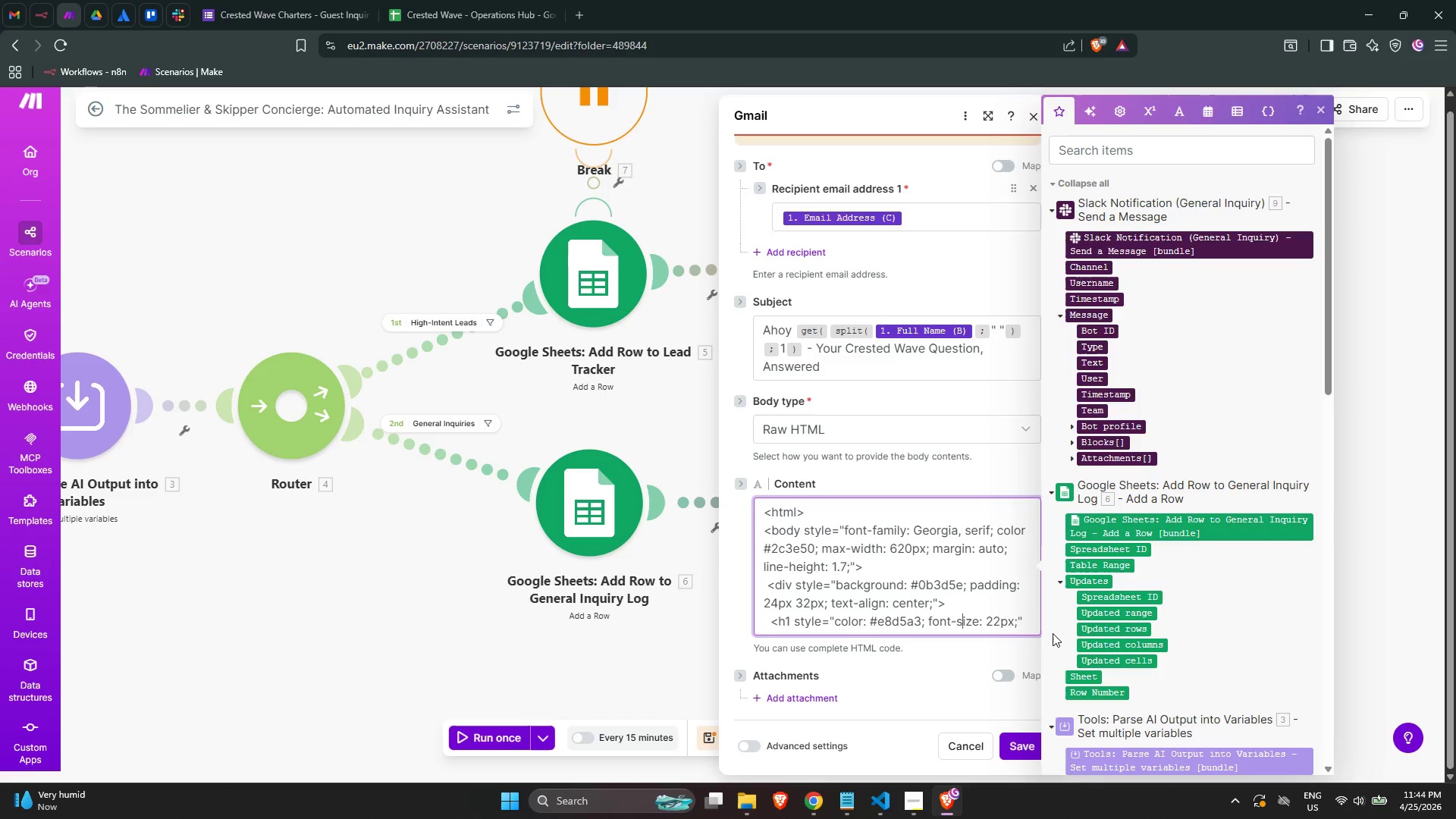 
key(ArrowRight)
 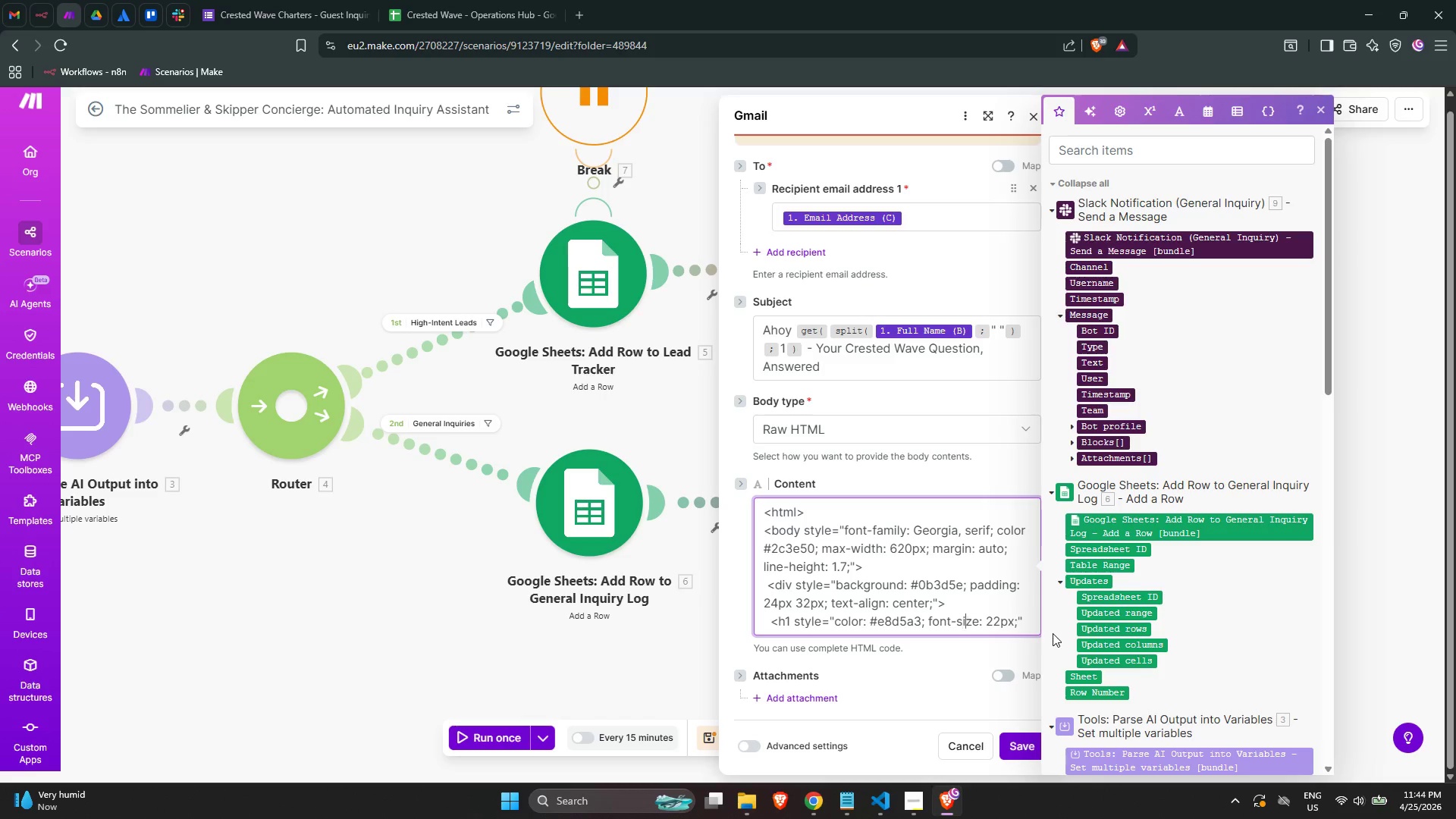 
key(ArrowRight)
 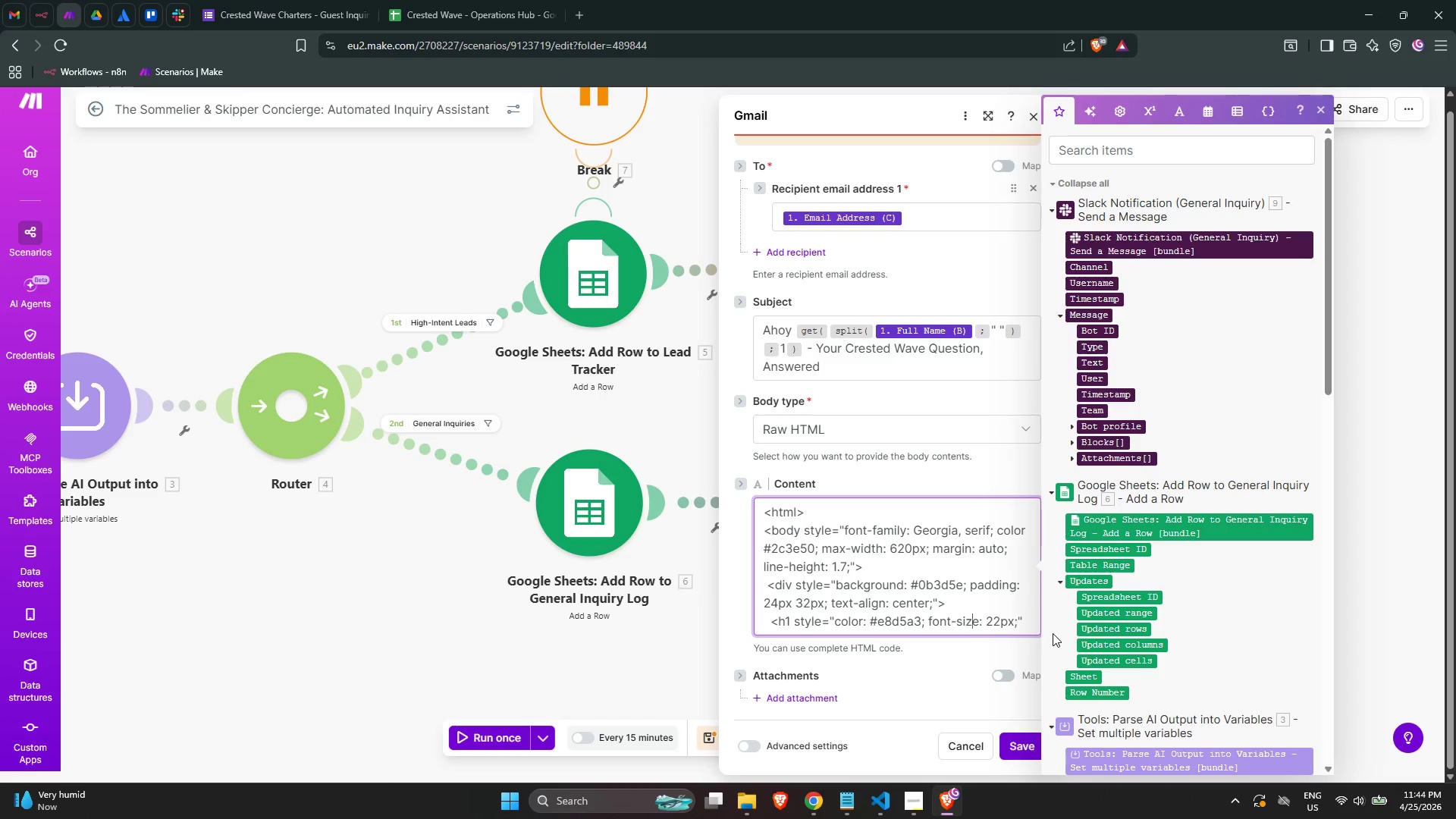 
key(ArrowRight)
 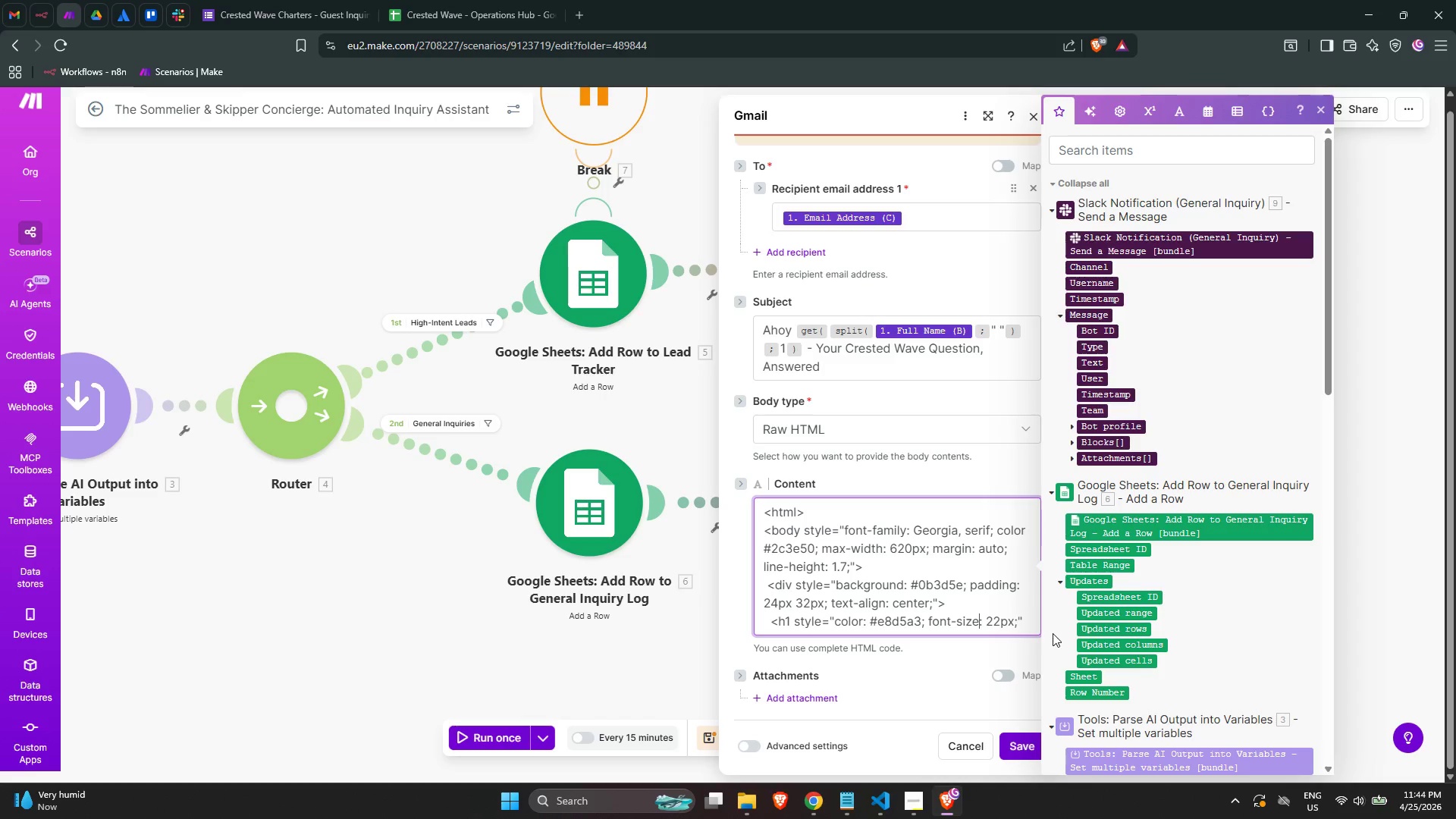 
key(ArrowRight)
 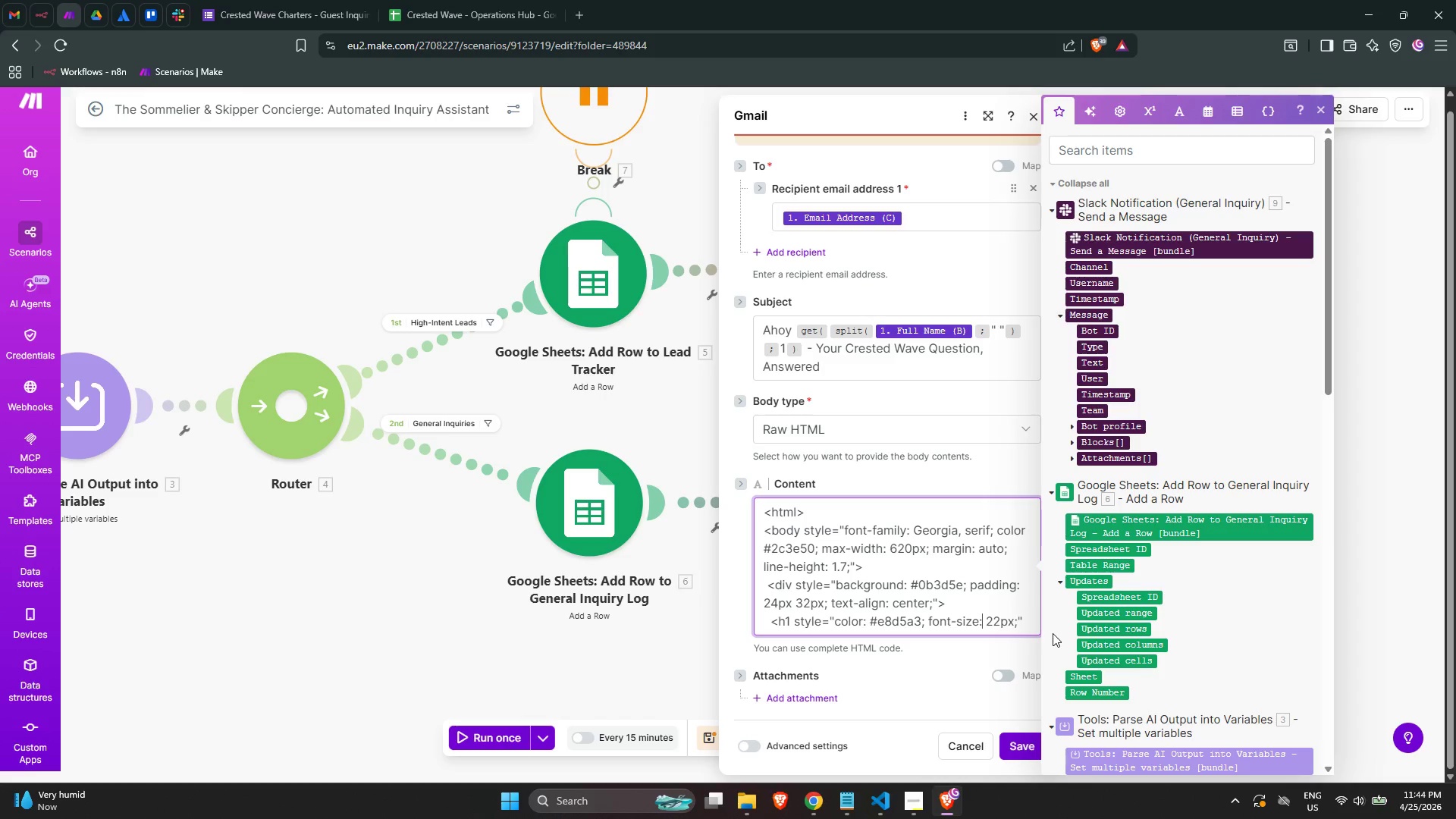 
key(ArrowRight)
 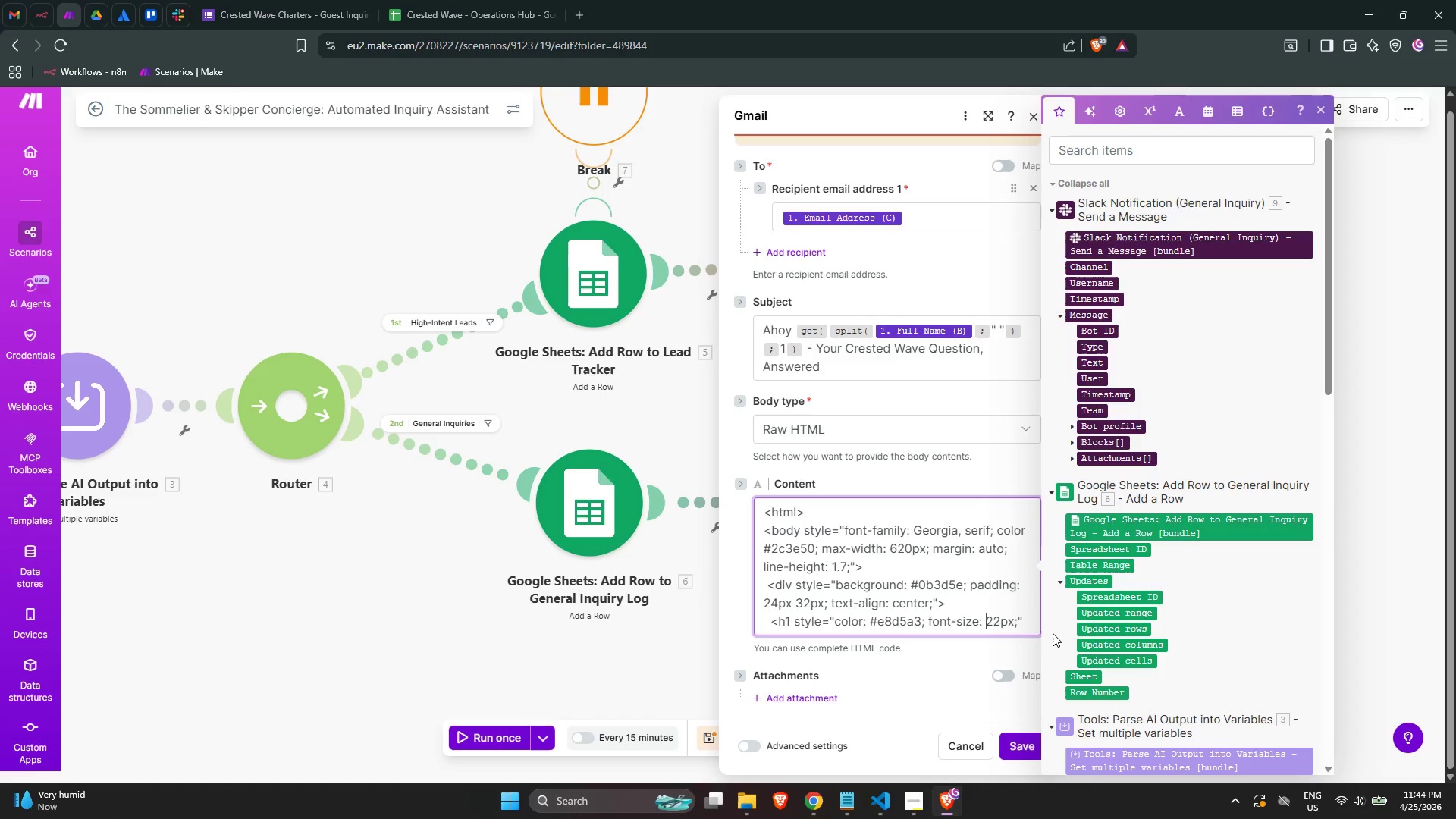 
key(ArrowRight)
 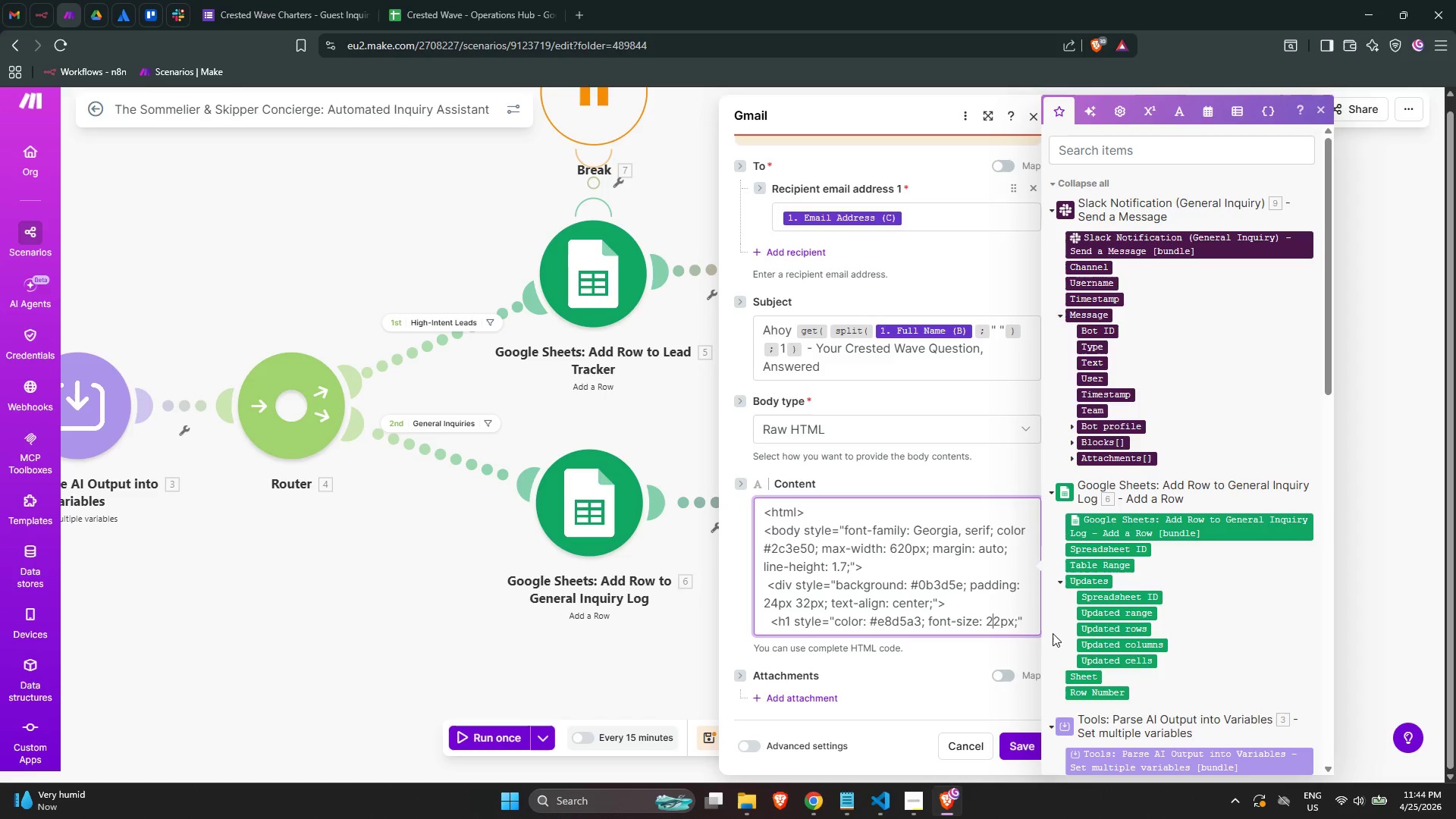 
key(ArrowRight)
 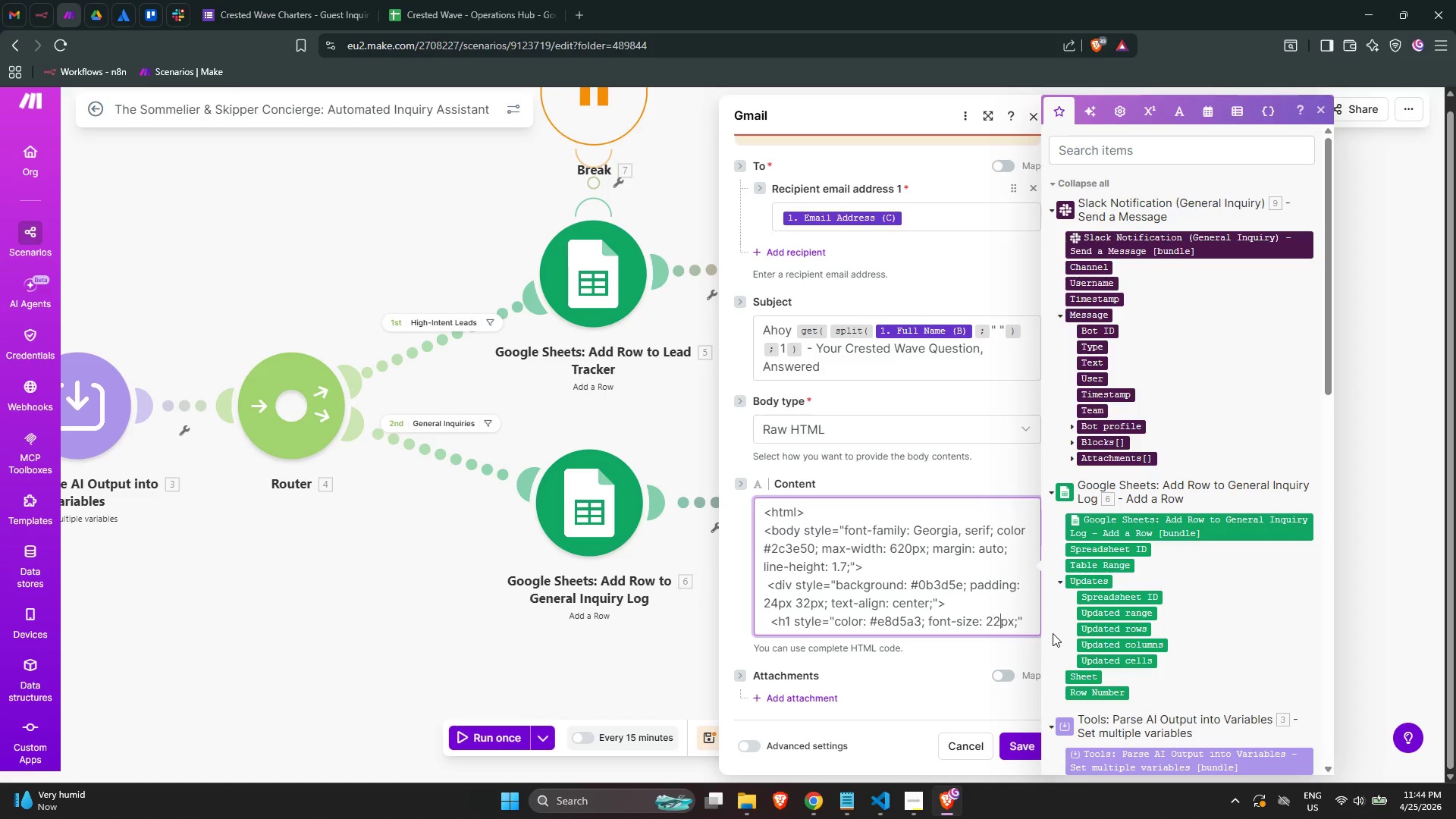 
key(ArrowRight)
 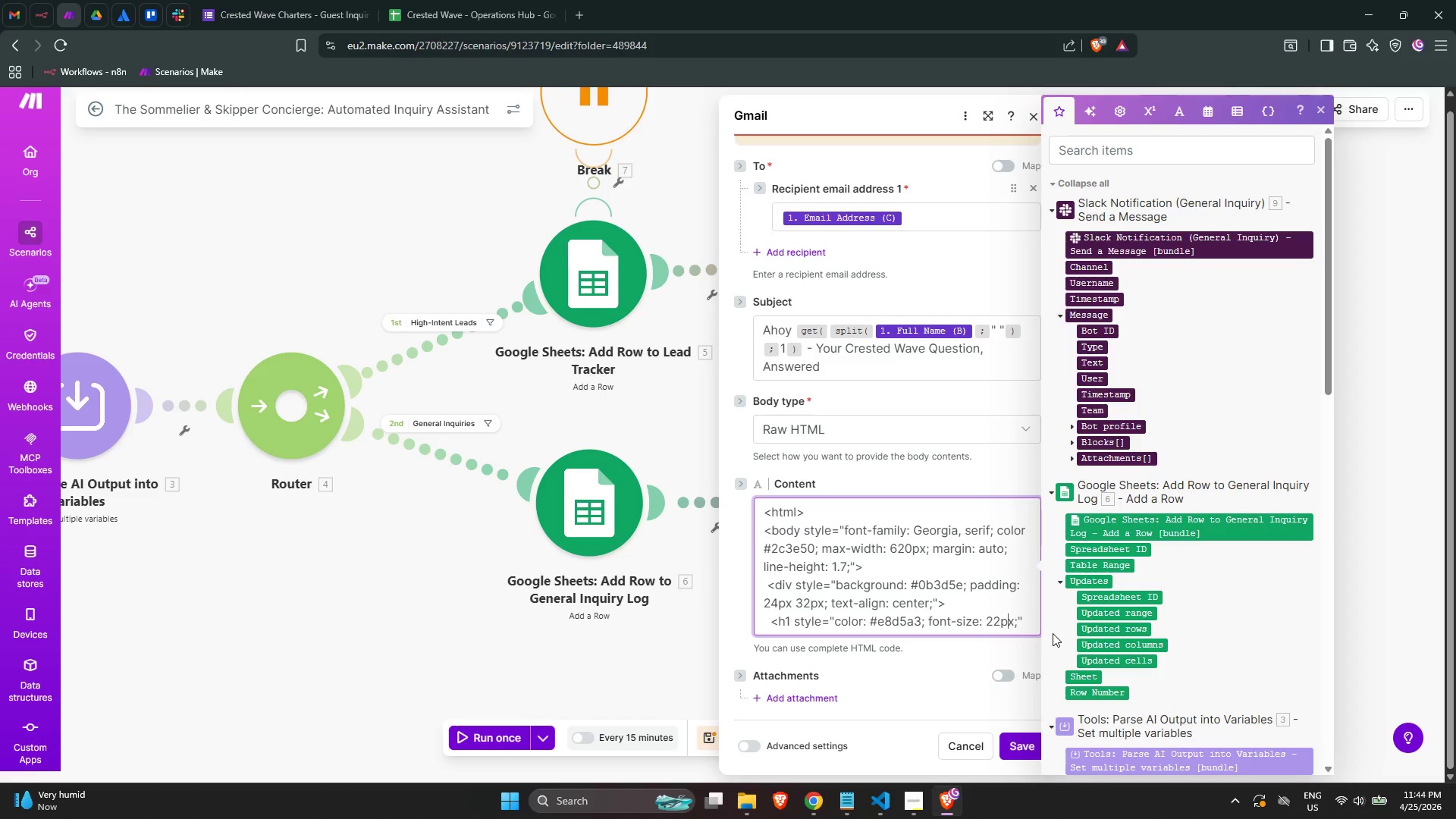 
key(ArrowRight)
 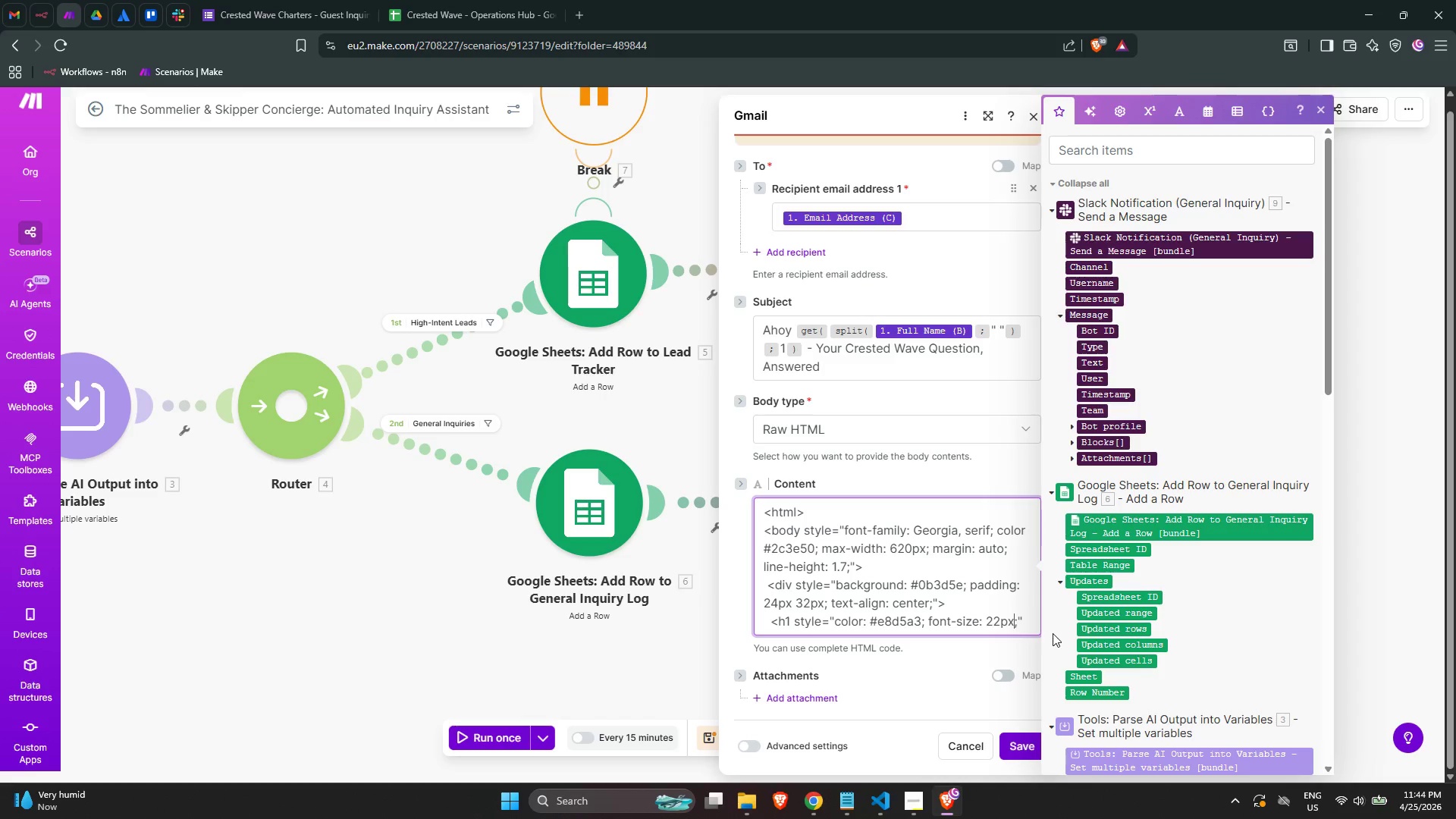 
key(ArrowRight)
 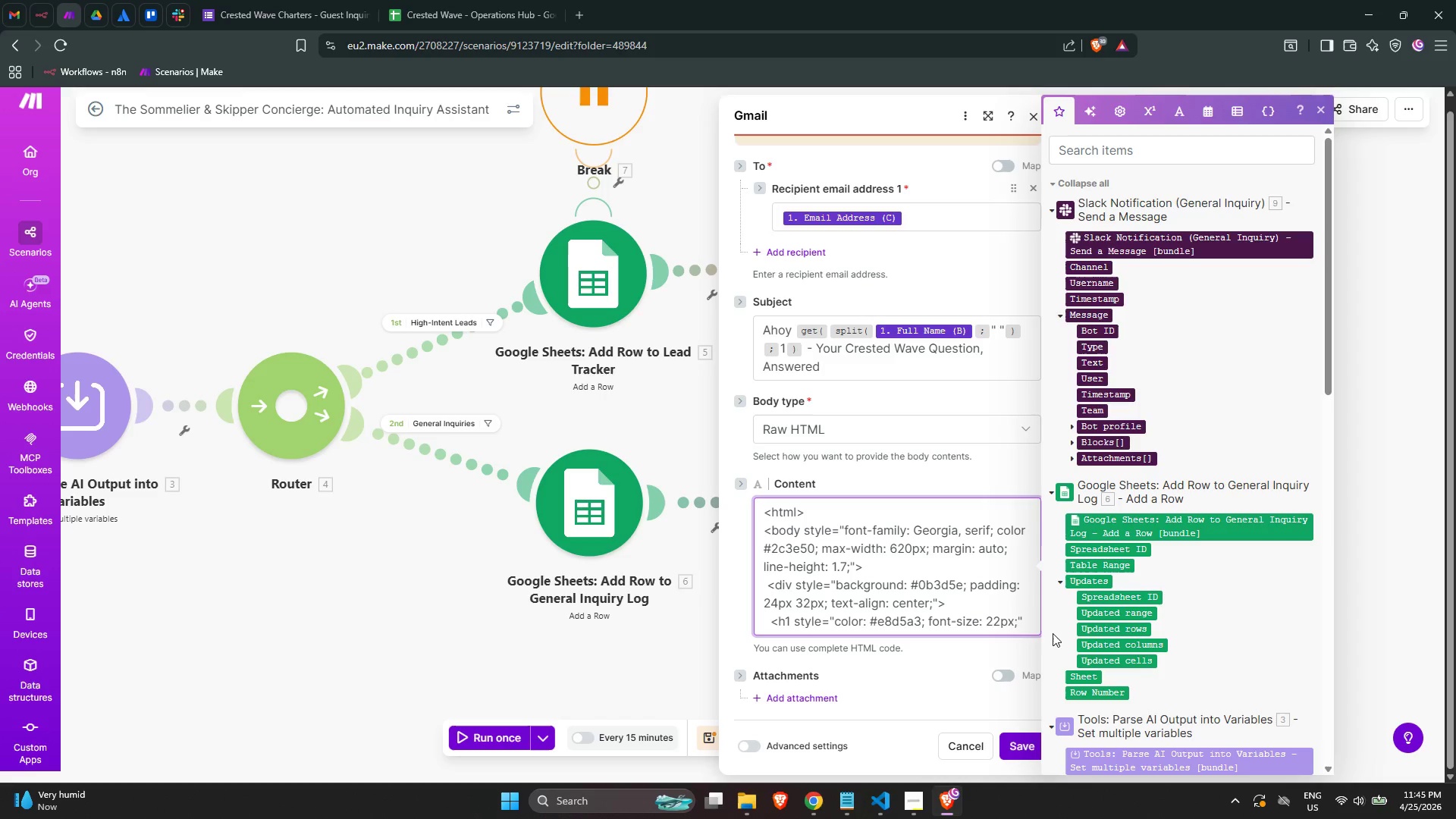 
type( margin: 0; letter-spacing: 1px; )
key(Backspace)
type(>)
key(Backspace)
 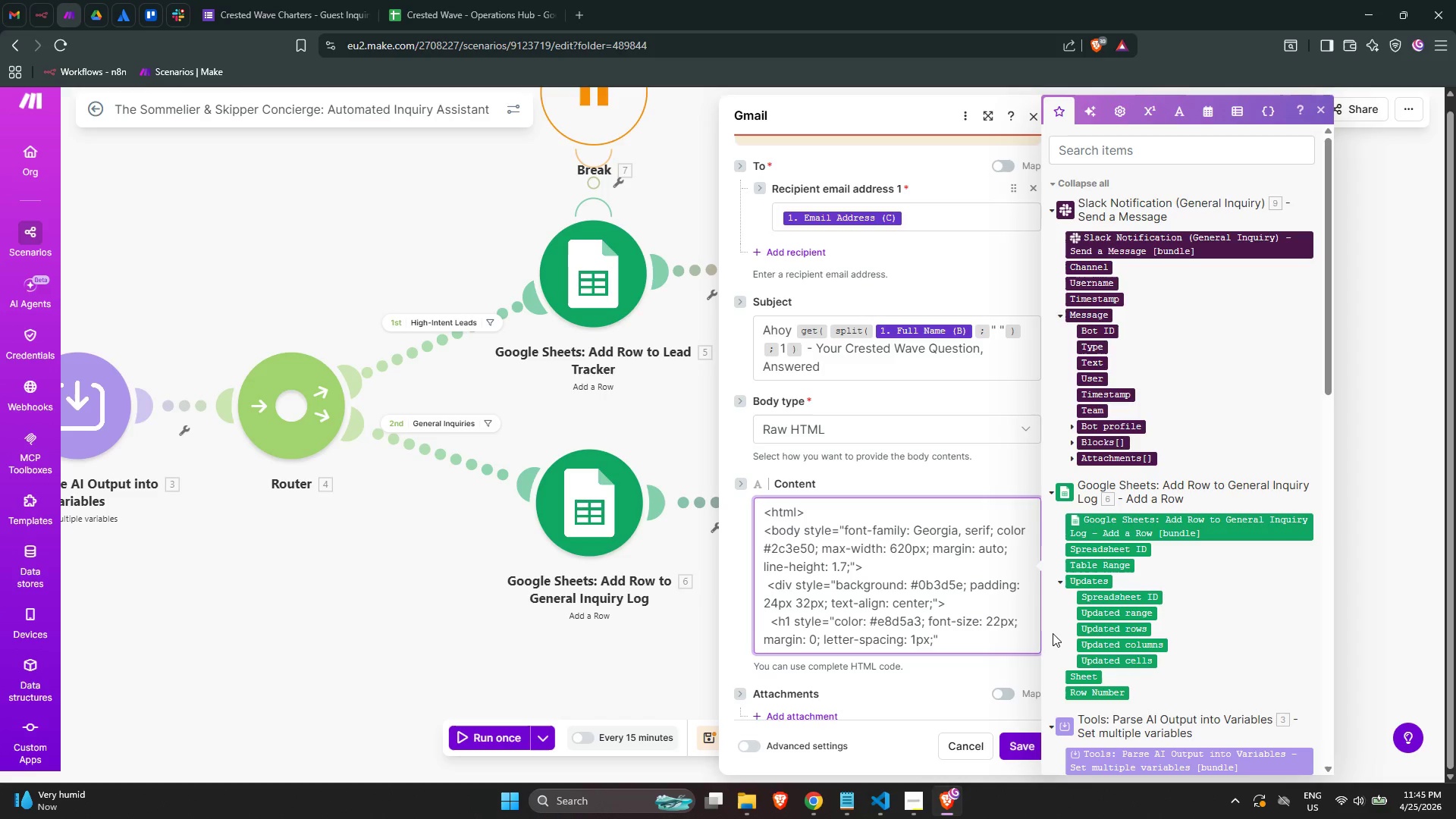 
key(ArrowRight)
 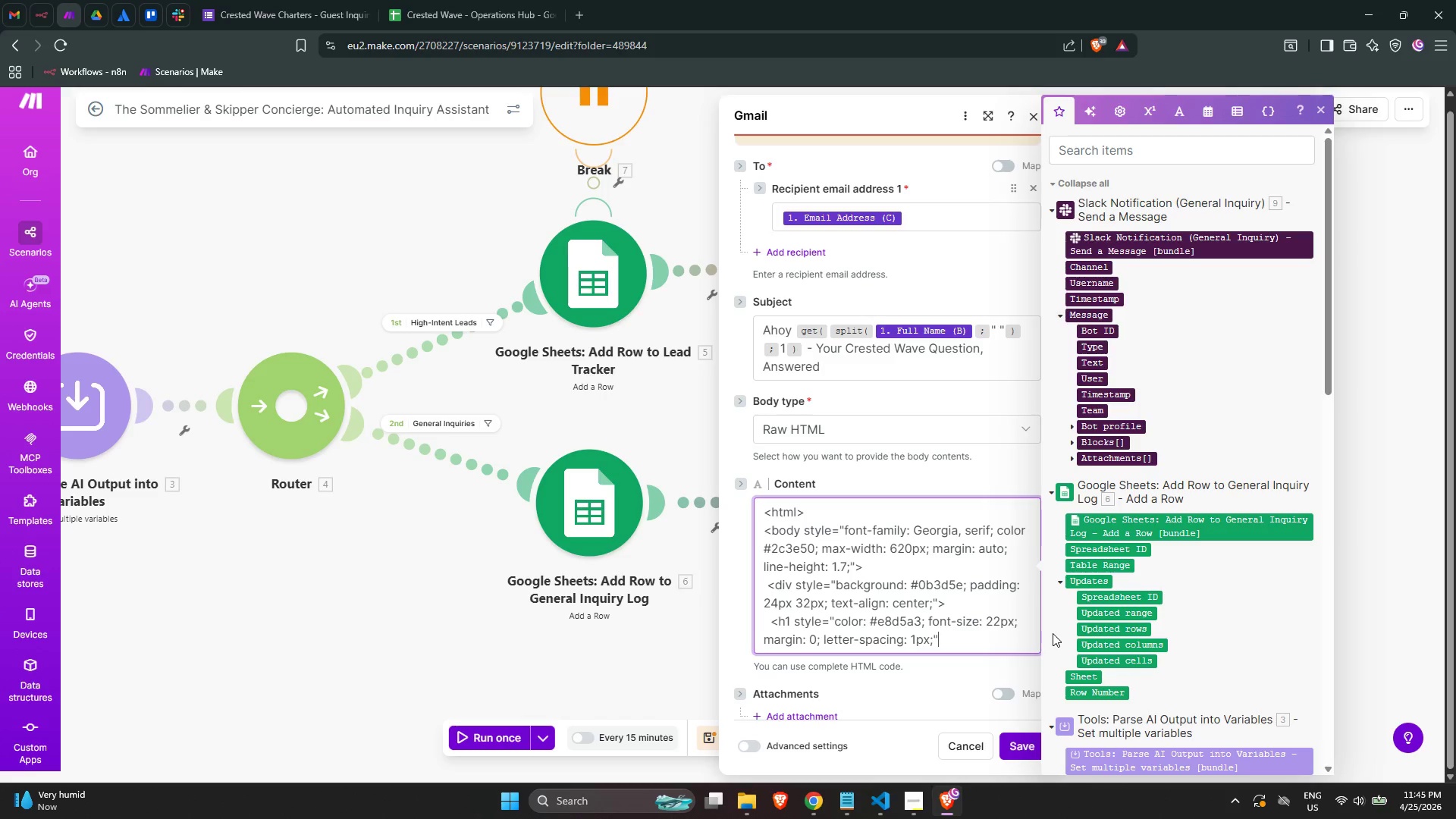 
key(Shift+ShiftLeft)
 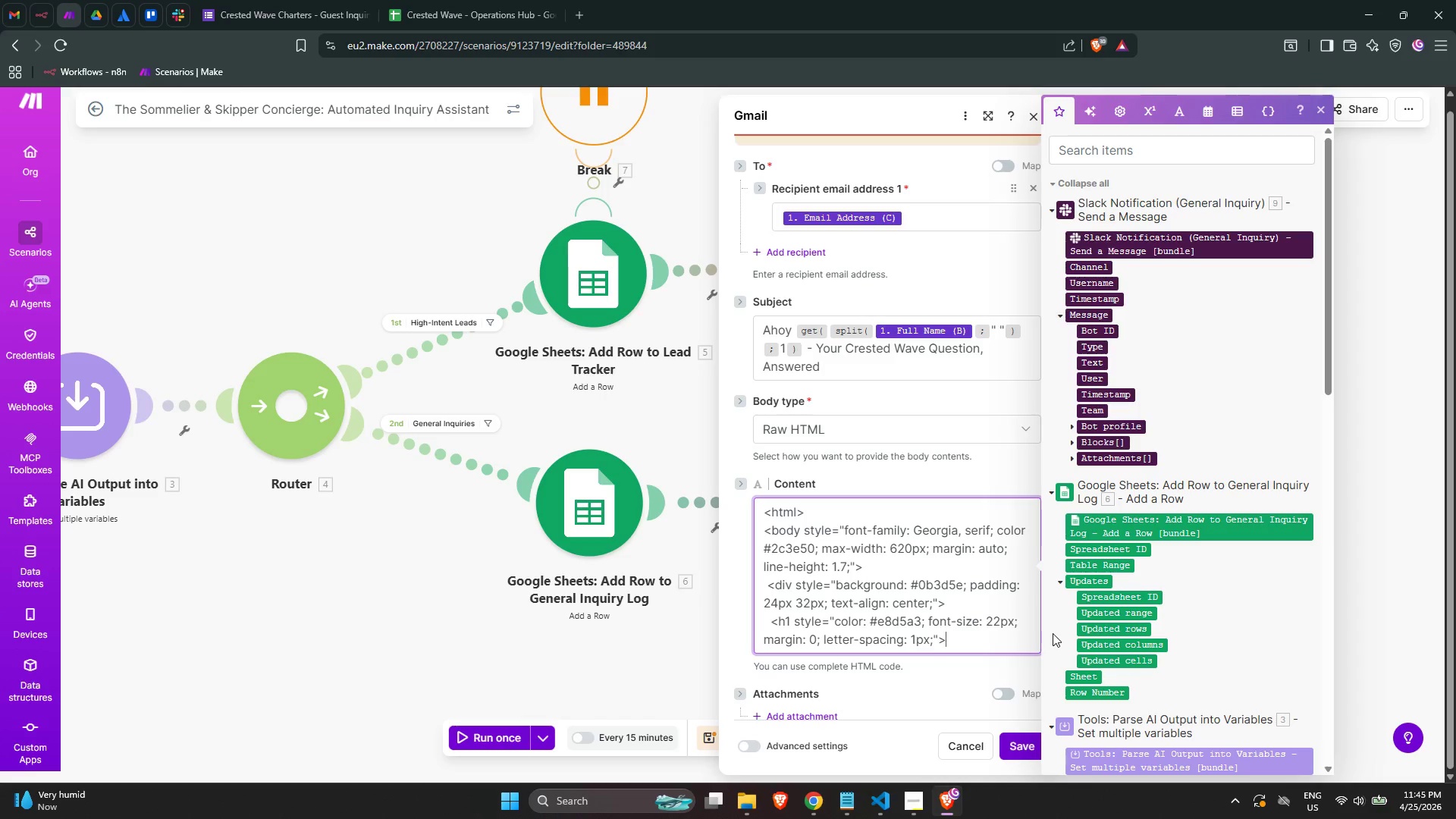 
key(Shift+Period)
 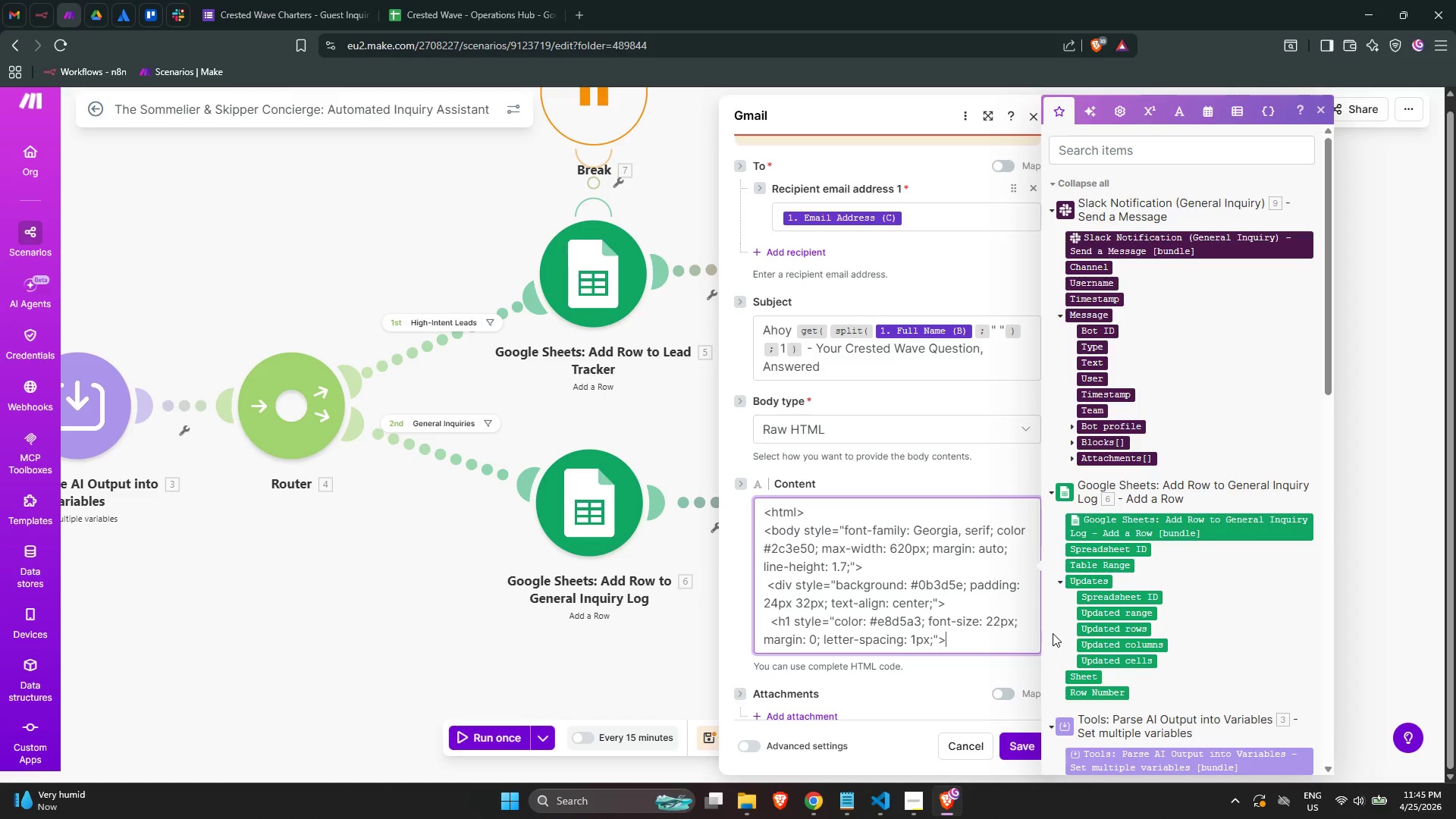 
key(Meta+Period)
 